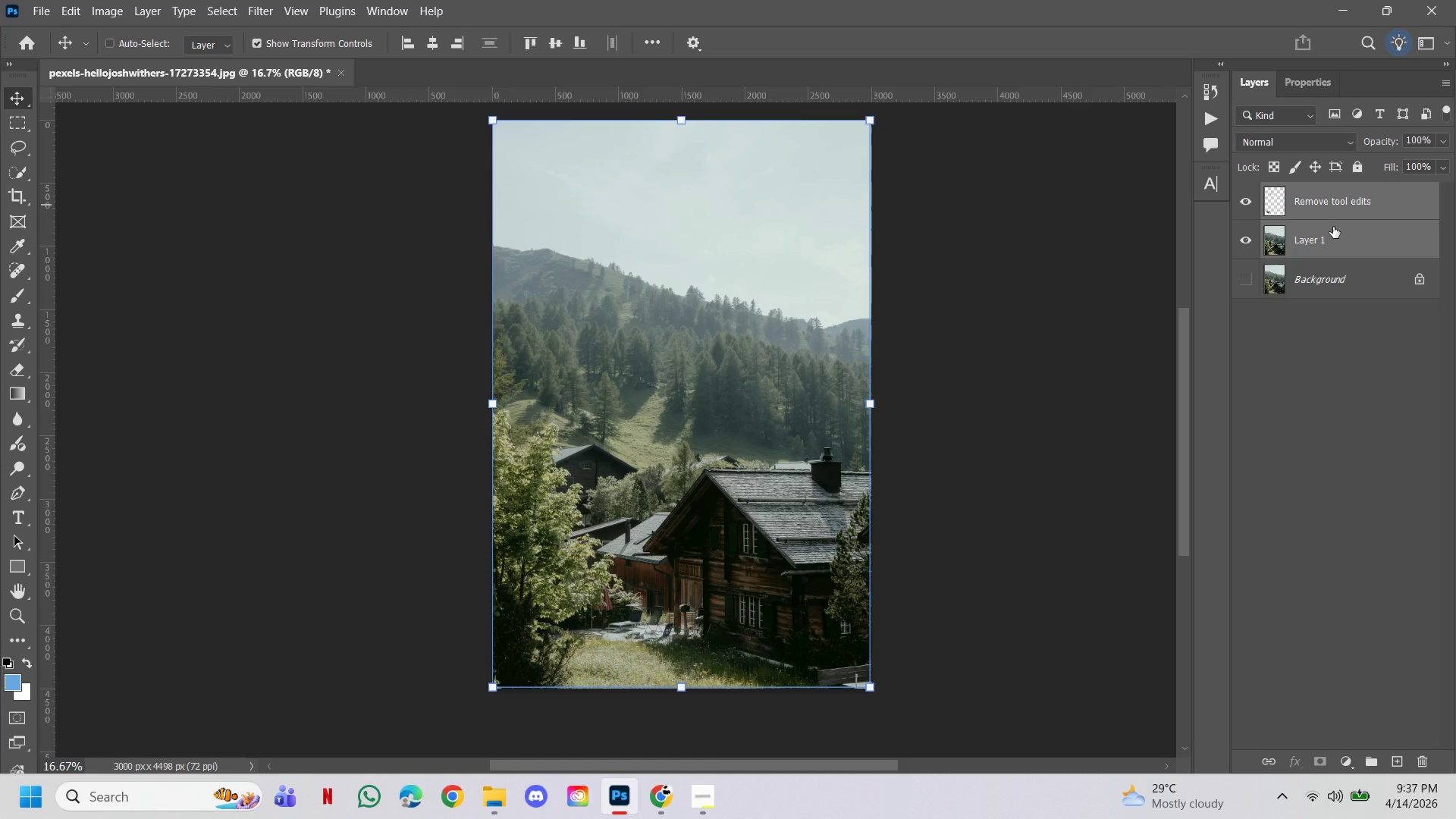 
key(Control+E)
 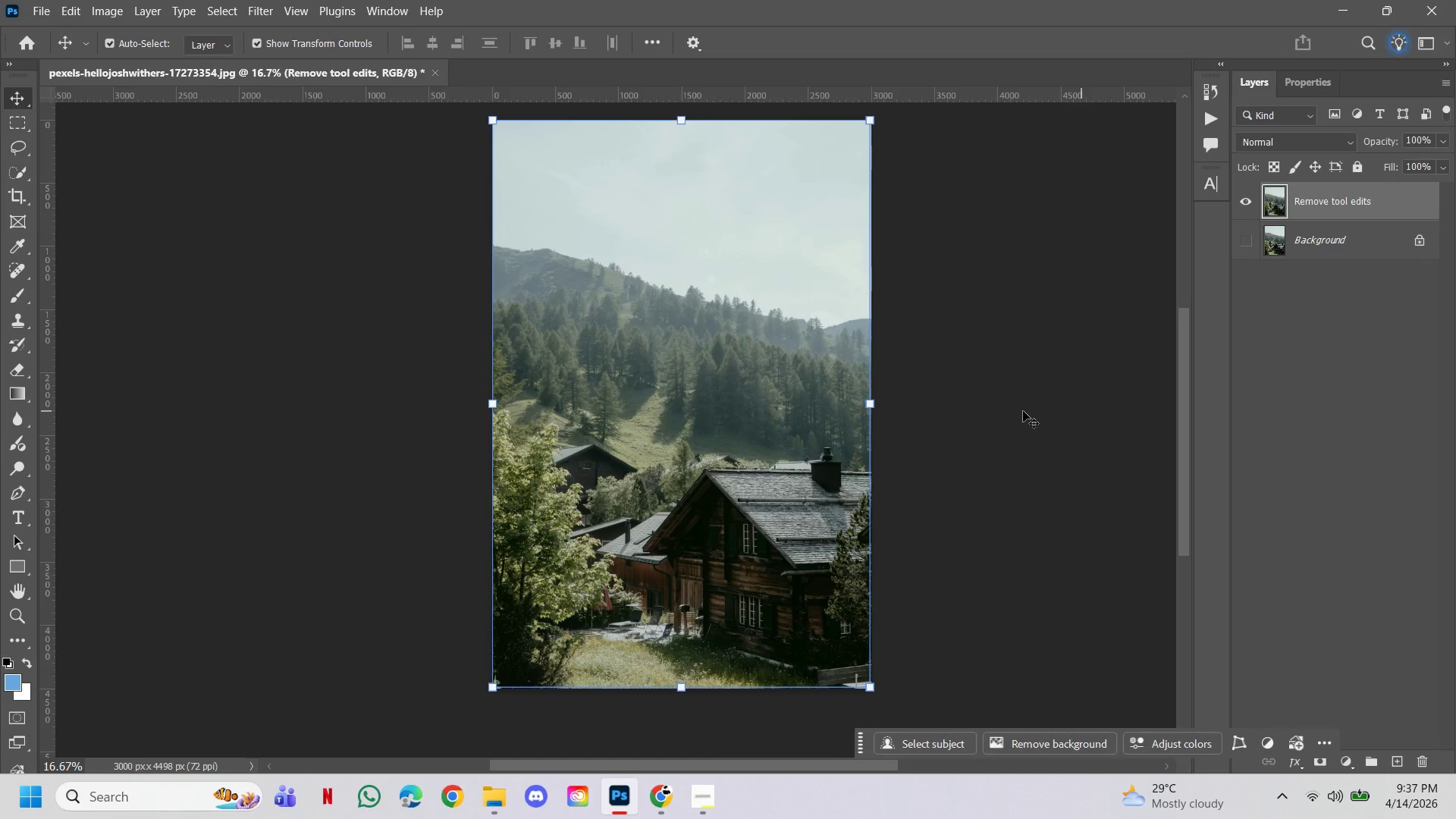 
left_click([1023, 411])
 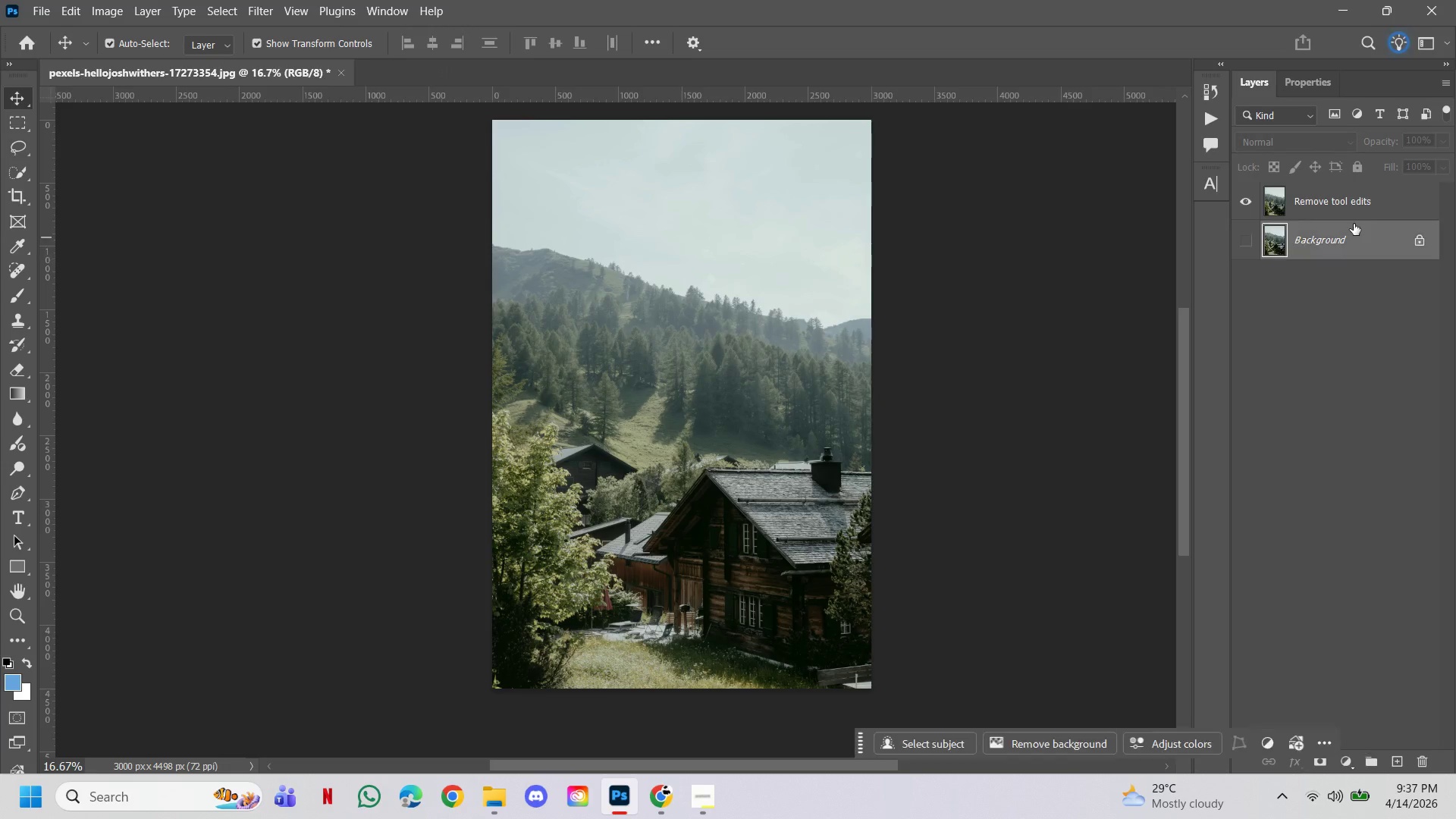 
double_click([1353, 222])
 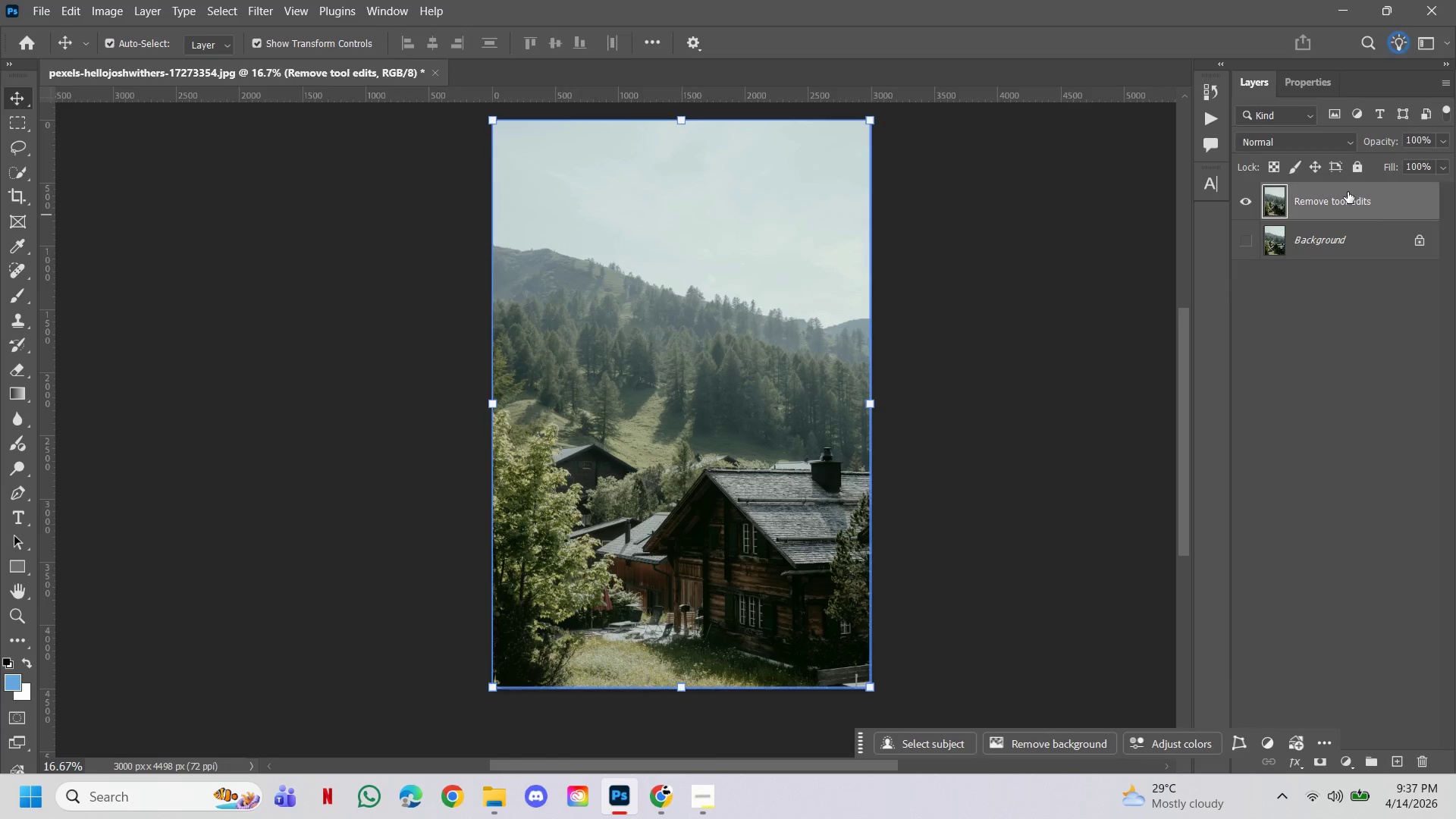 
left_click([1348, 192])
 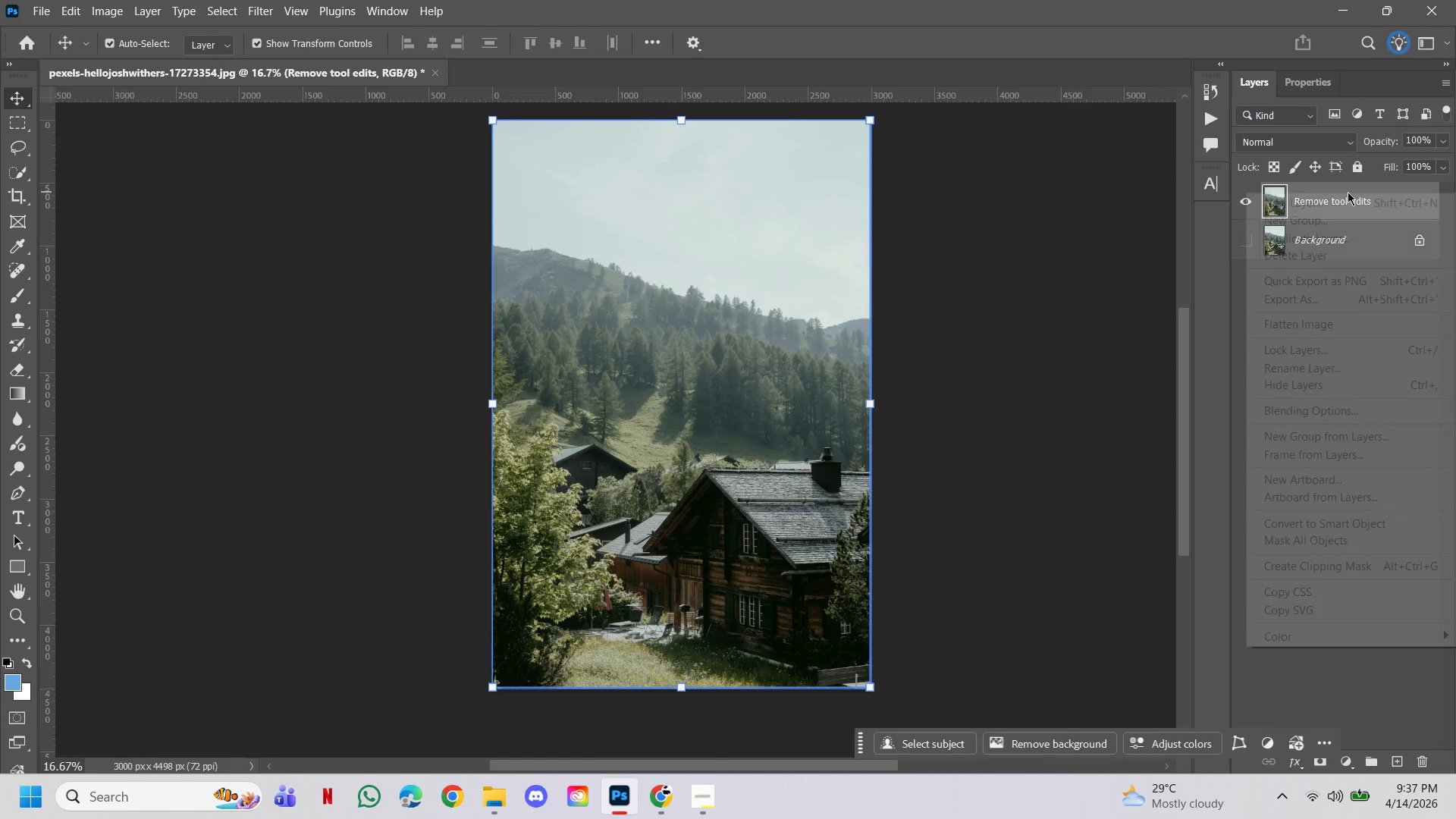 
right_click([1348, 192])
 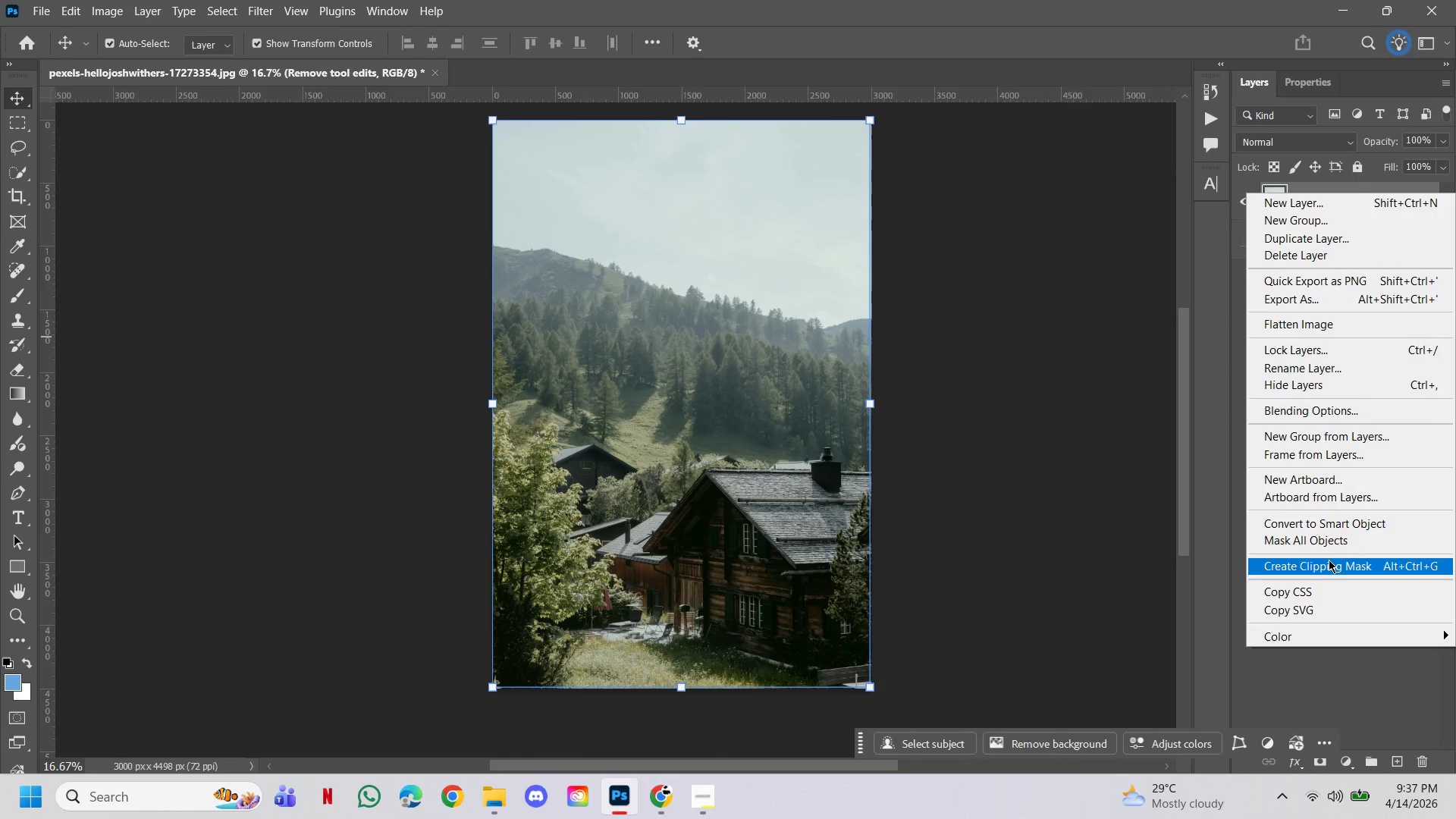 
left_click([1328, 524])
 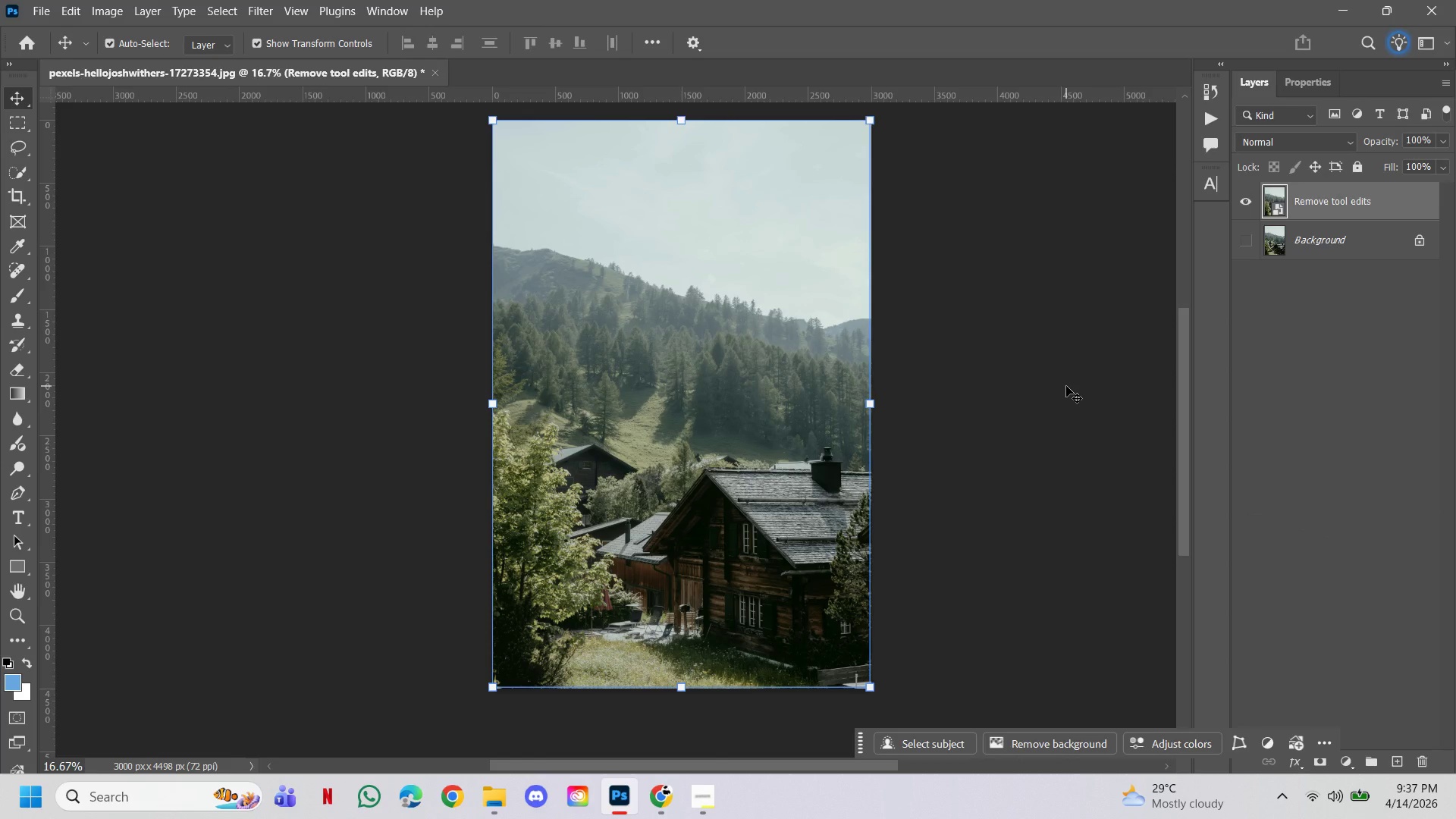 
left_click([1066, 386])
 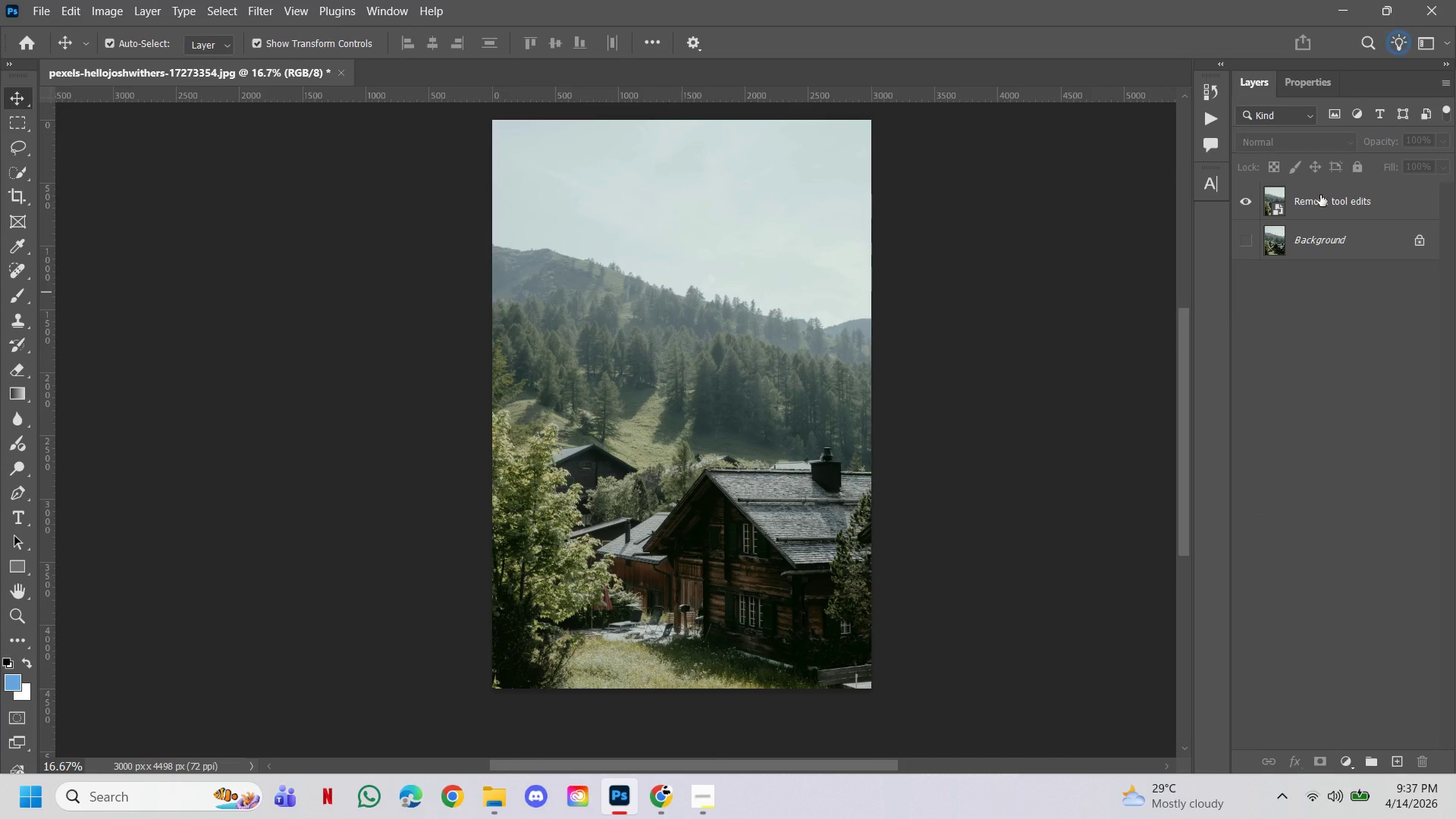 
left_click([1320, 195])
 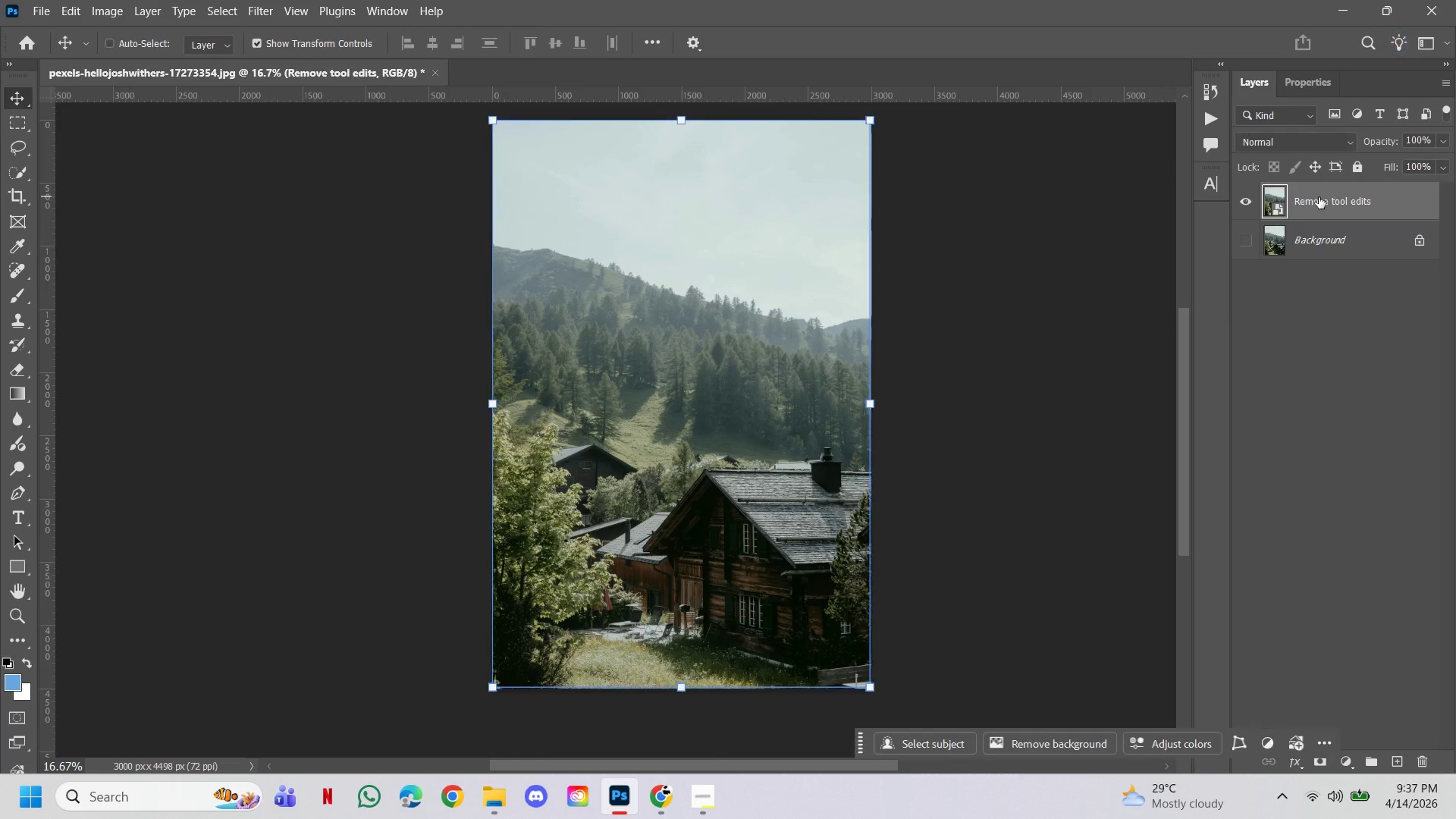 
key(Control+Shift+E)
 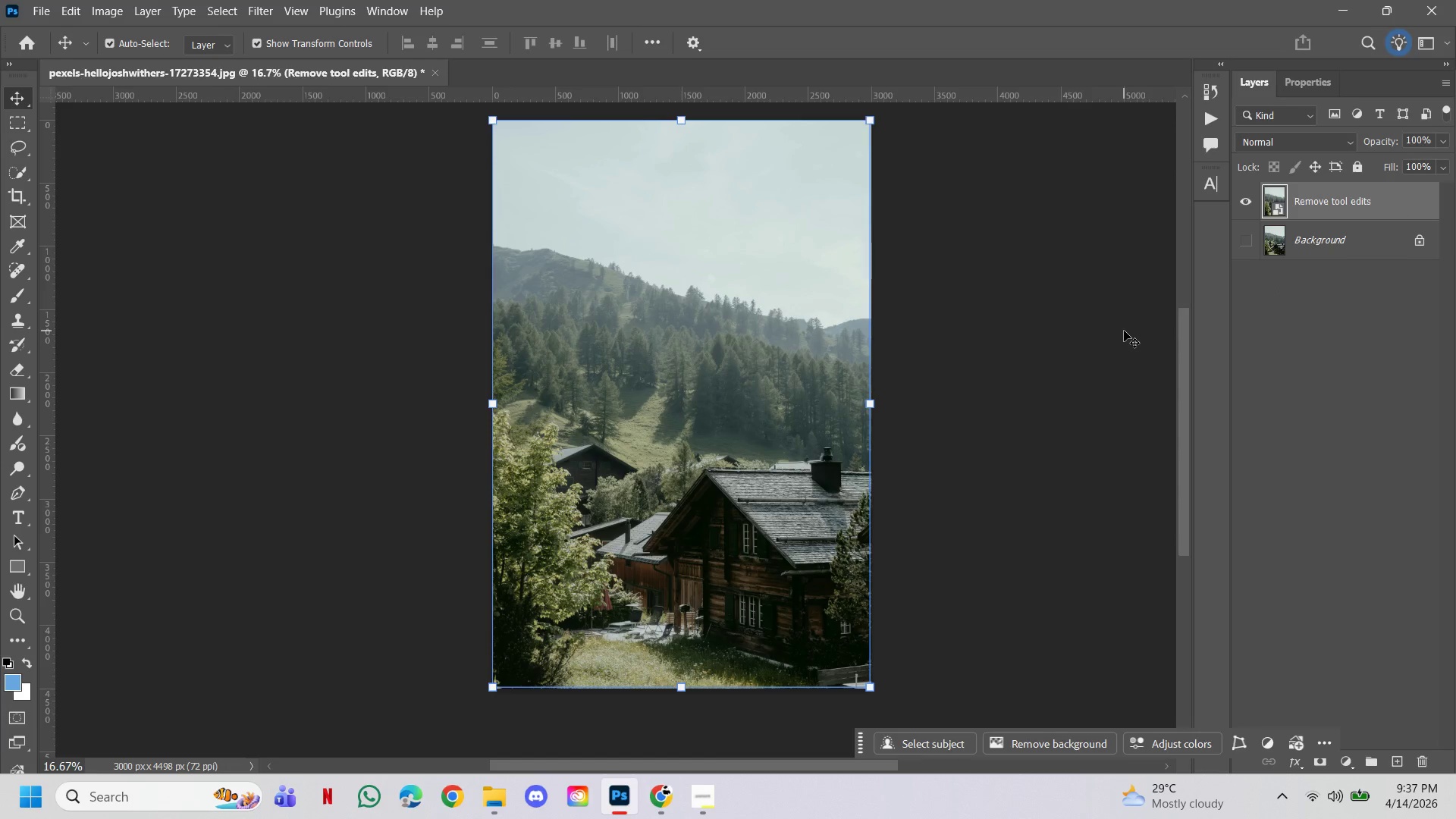 
key(Control+Shift+A)
 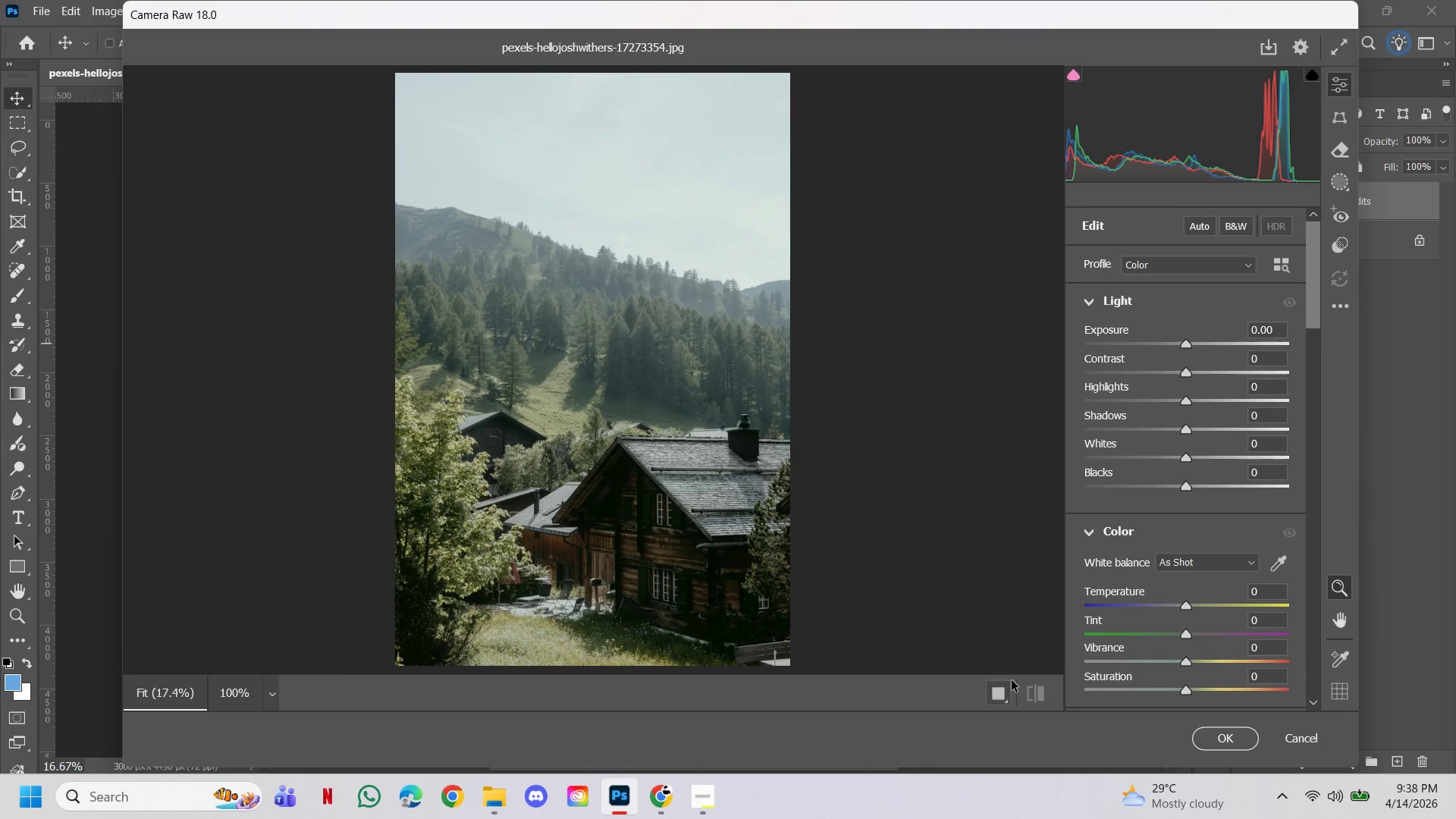 
wait(61.0)
 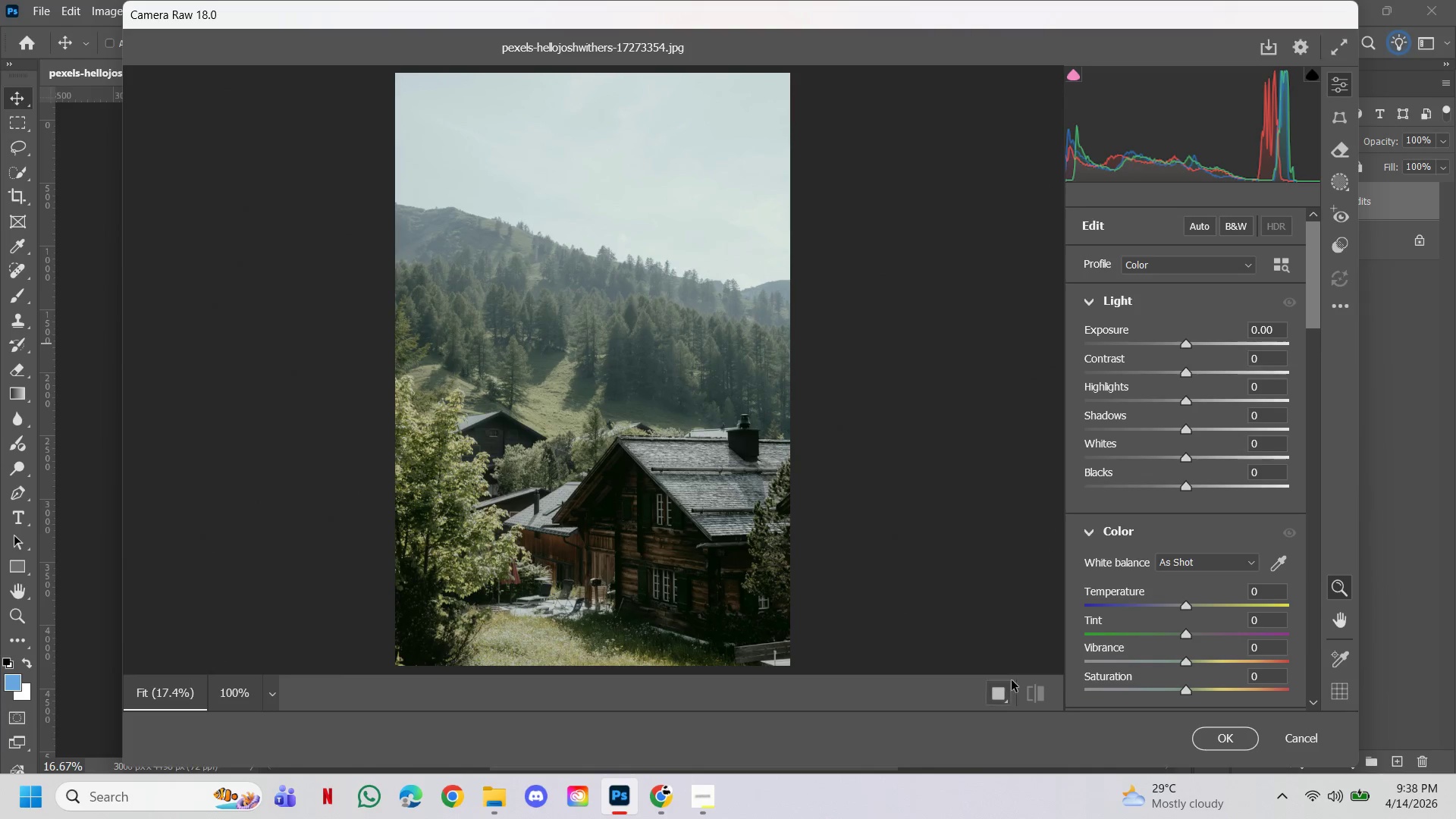 
left_click_drag(start_coordinate=[1188, 345], to_coordinate=[1192, 349])
 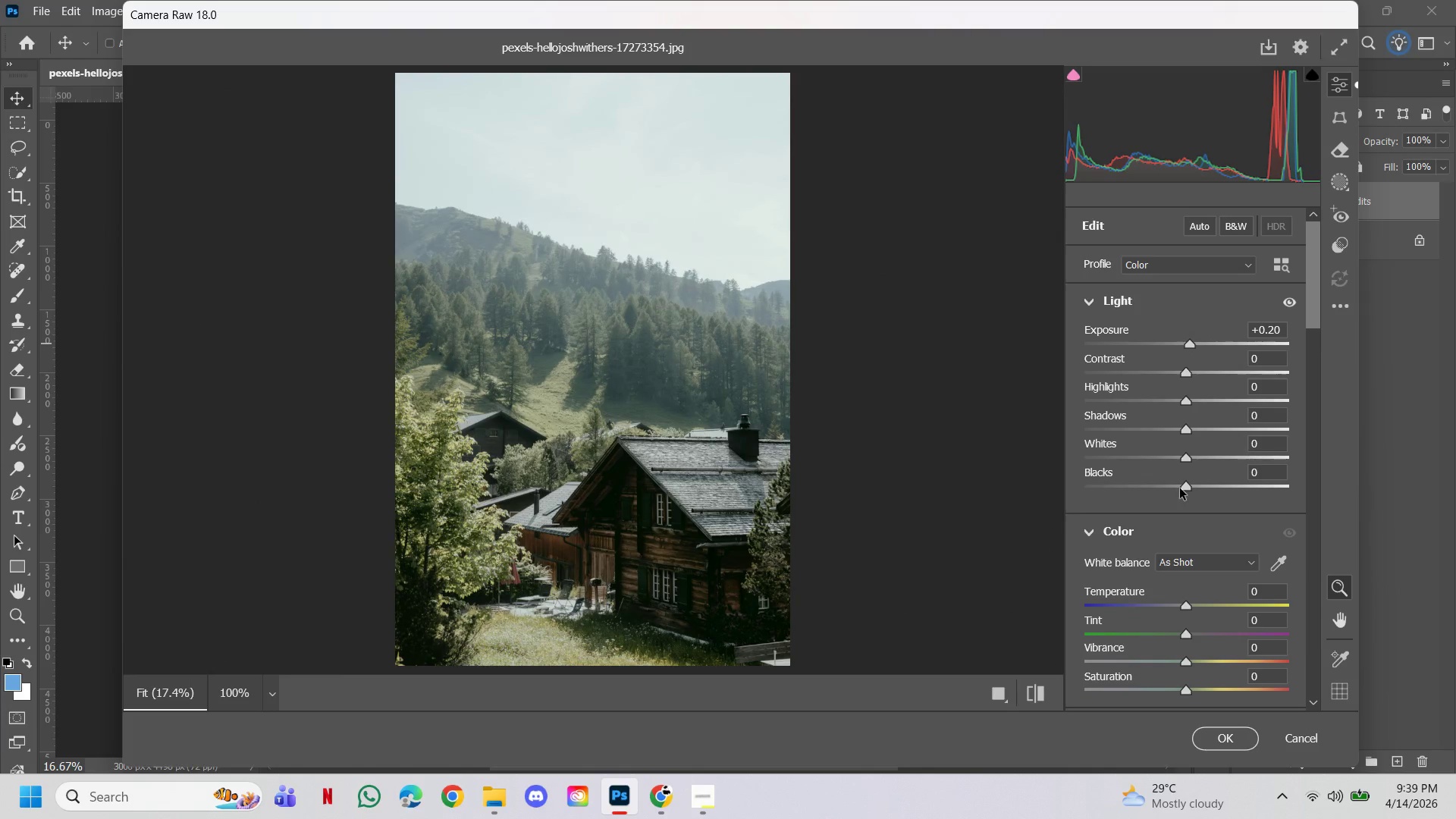 
left_click_drag(start_coordinate=[1180, 488], to_coordinate=[1240, 489])
 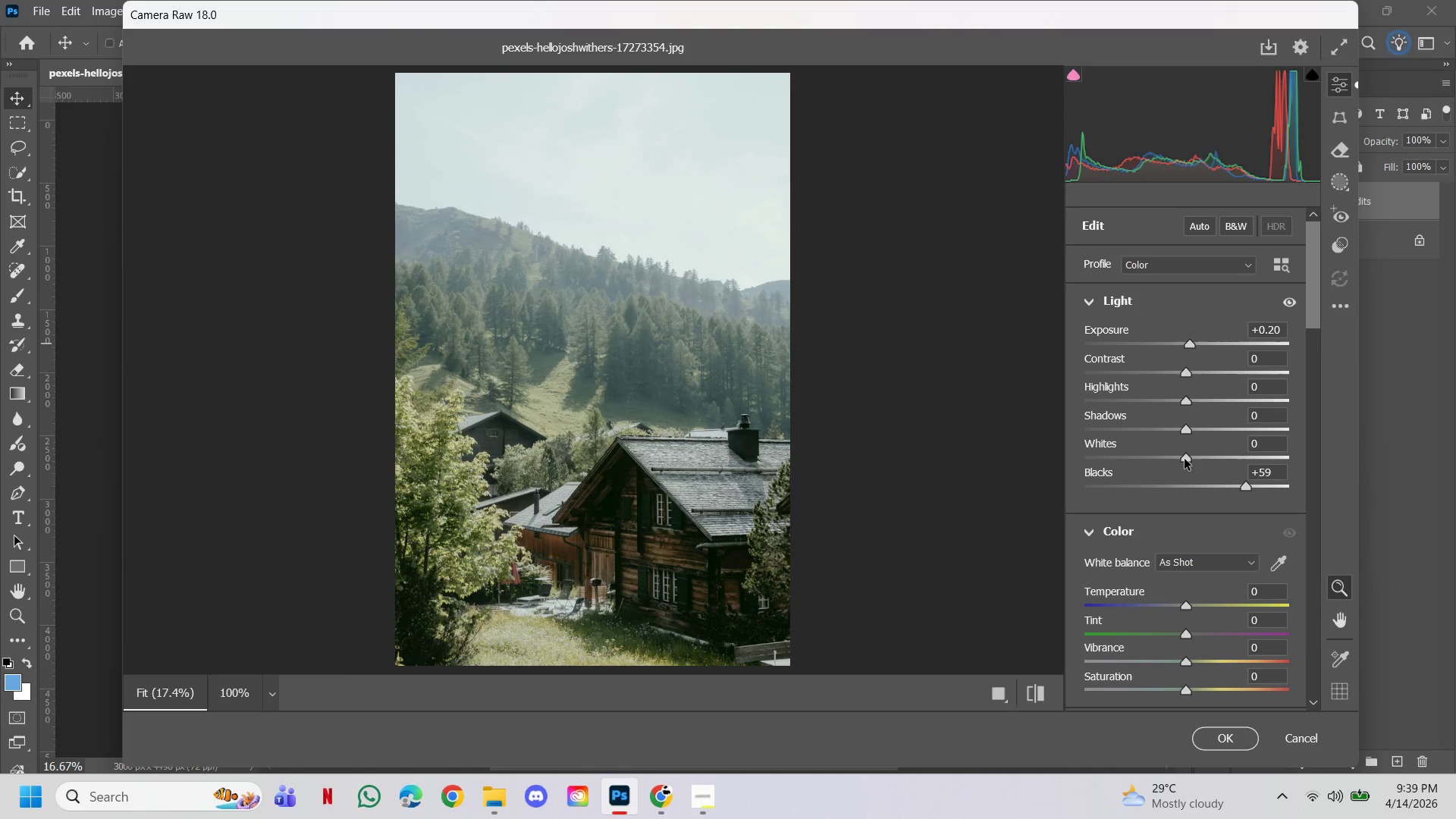 
left_click_drag(start_coordinate=[1185, 459], to_coordinate=[1125, 453])
 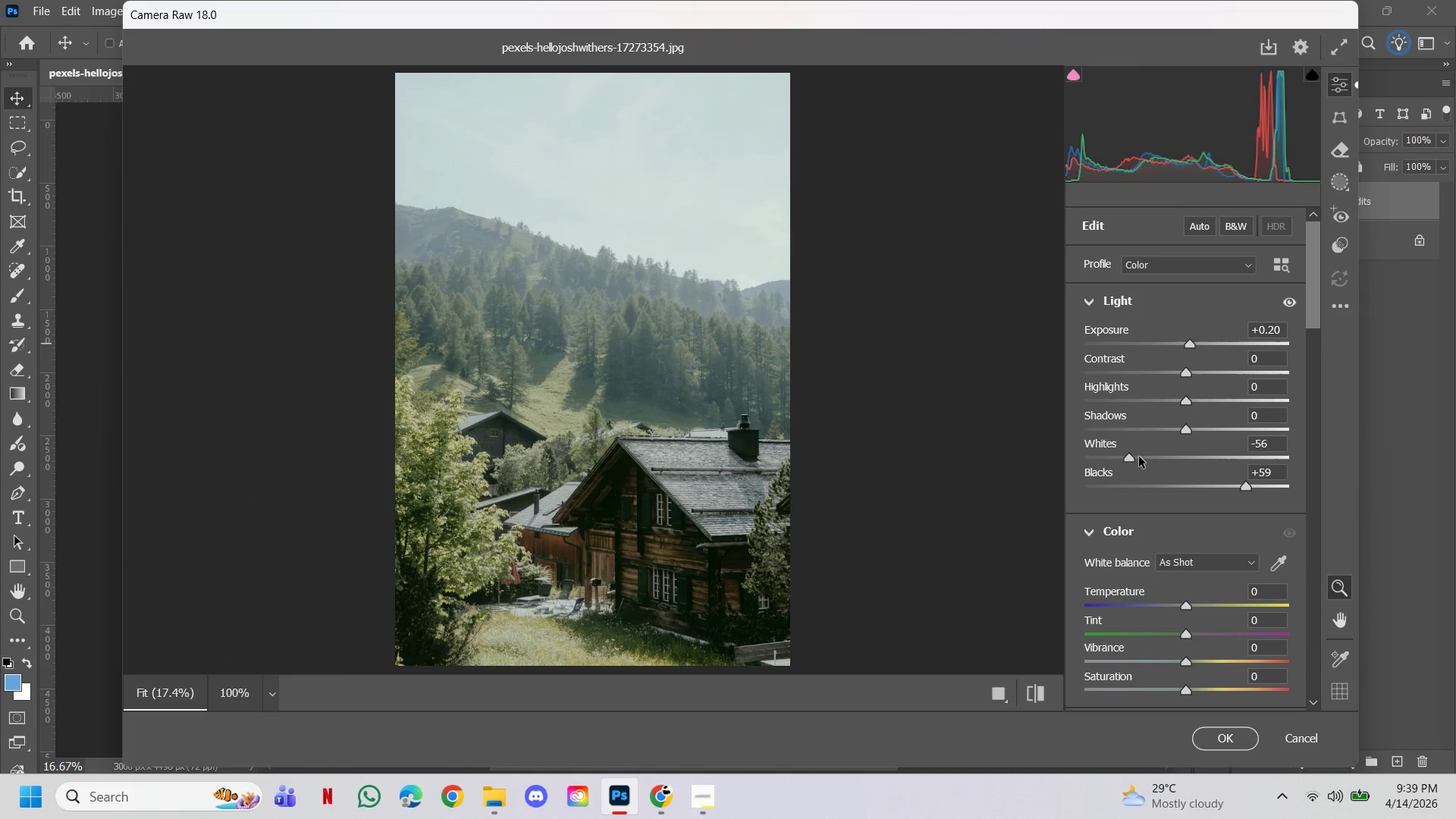 
left_click_drag(start_coordinate=[1125, 453], to_coordinate=[1178, 466])
 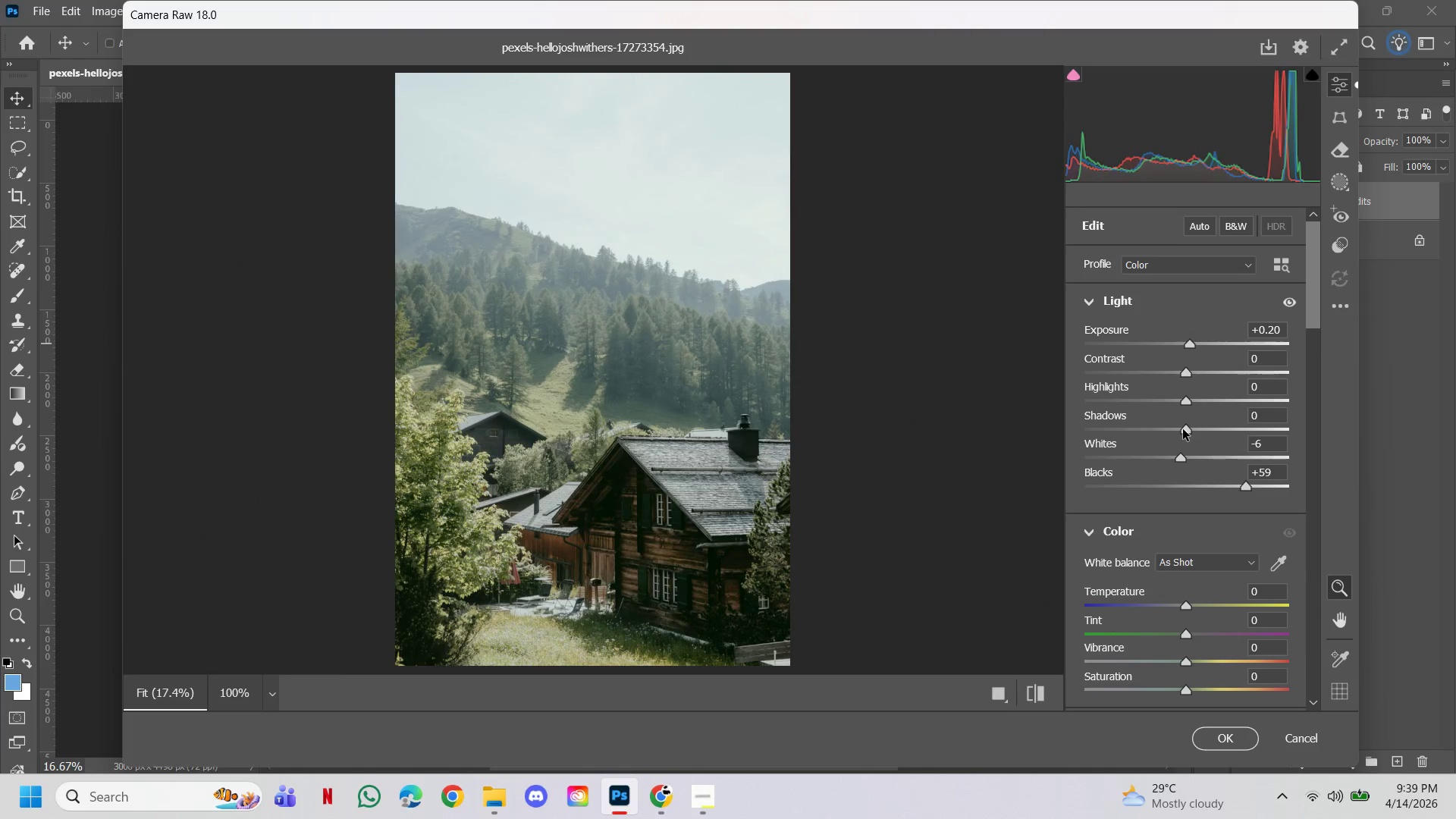 
left_click_drag(start_coordinate=[1183, 429], to_coordinate=[1264, 446])
 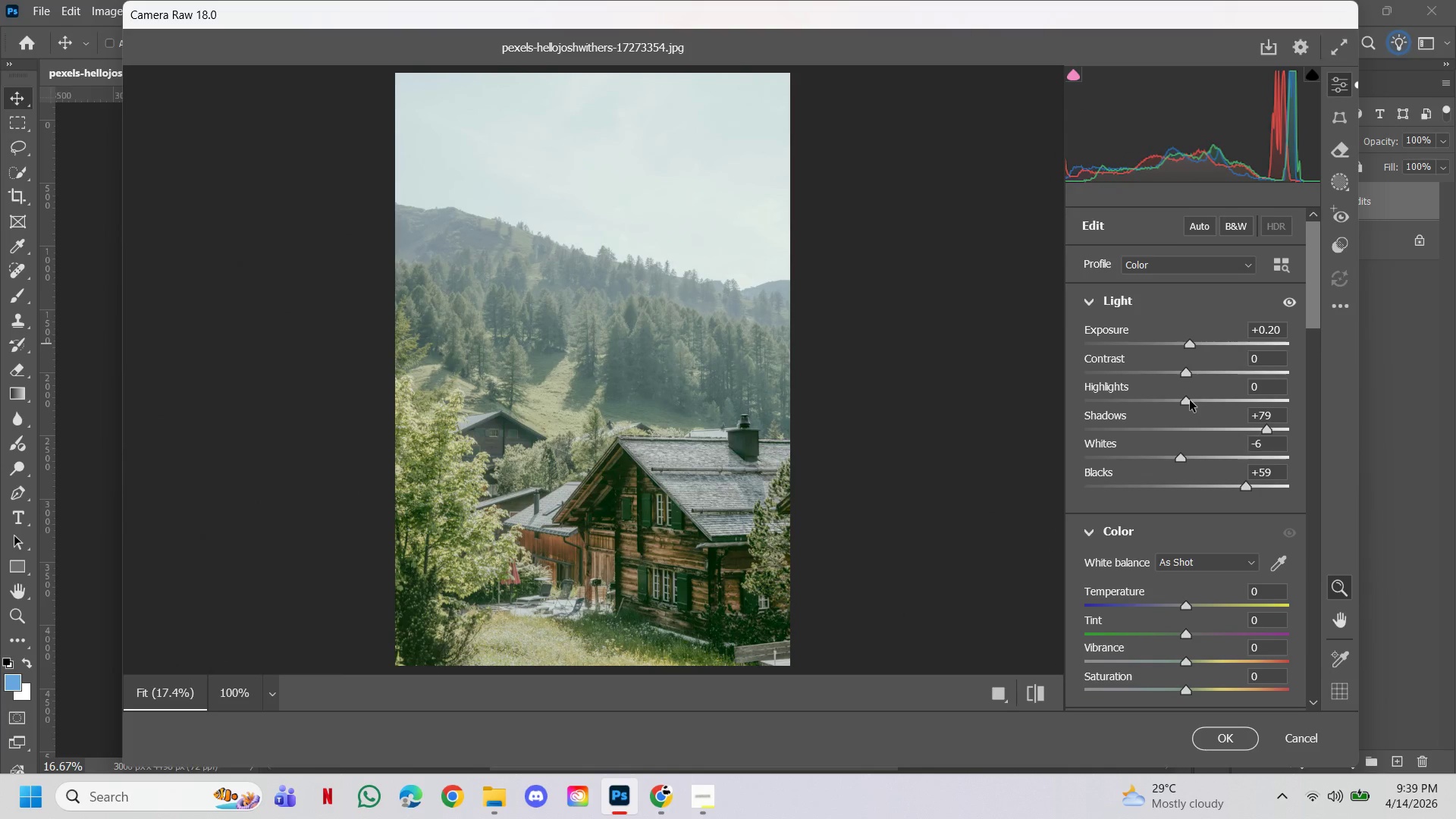 
left_click_drag(start_coordinate=[1185, 400], to_coordinate=[1269, 427])
 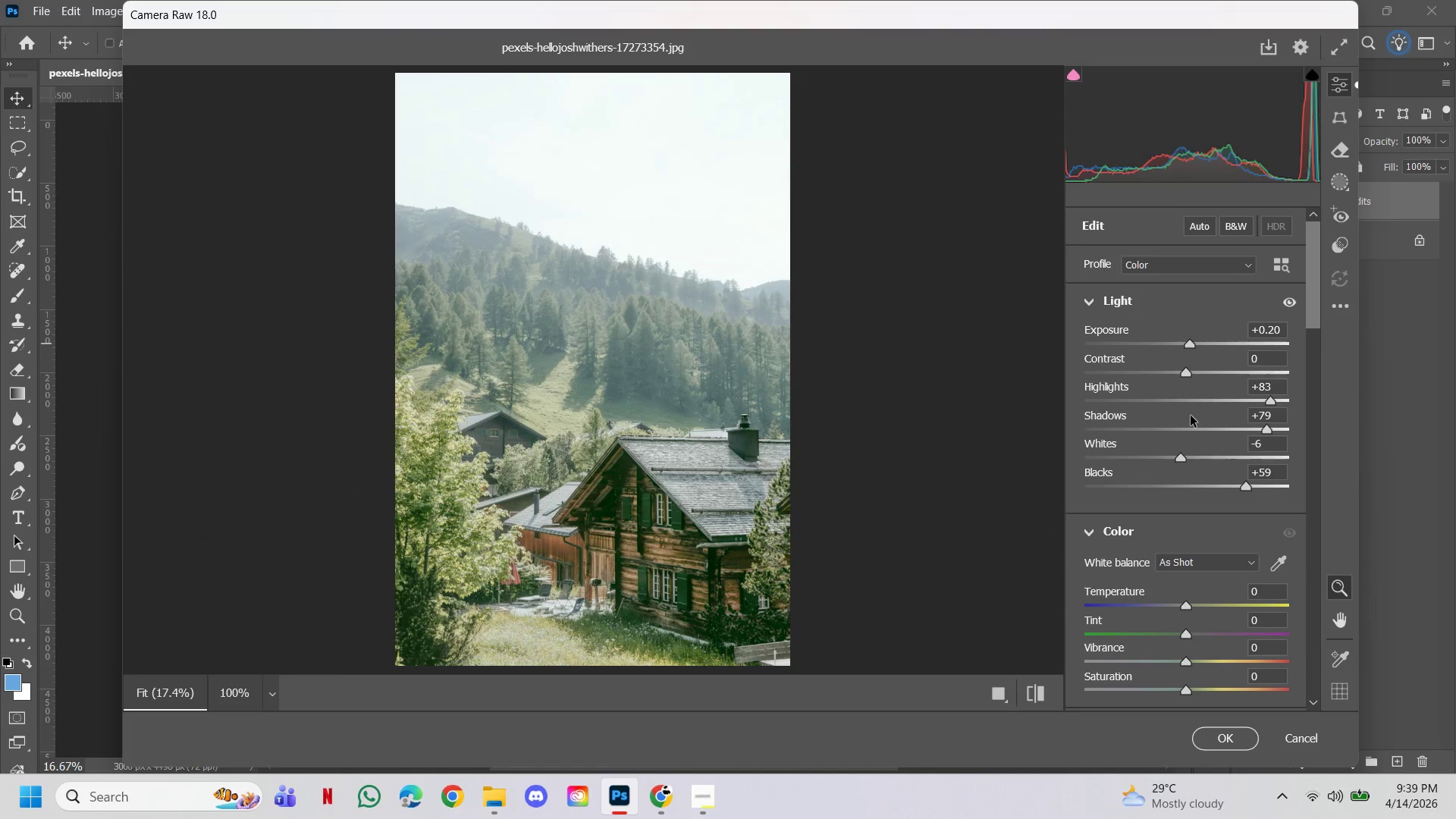 
left_click_drag(start_coordinate=[1186, 373], to_coordinate=[1195, 379])
 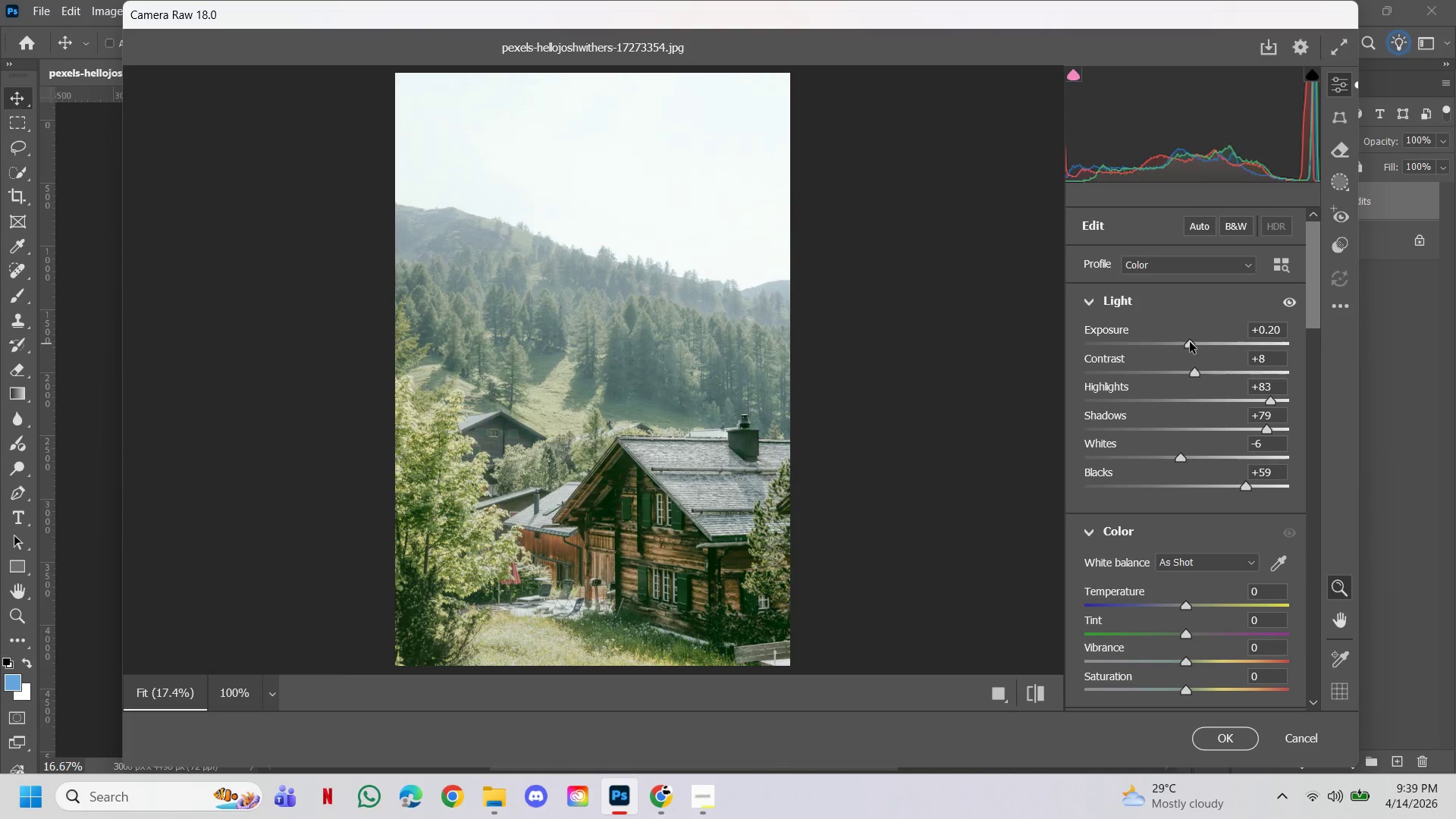 
left_click_drag(start_coordinate=[1190, 342], to_coordinate=[1198, 353])
 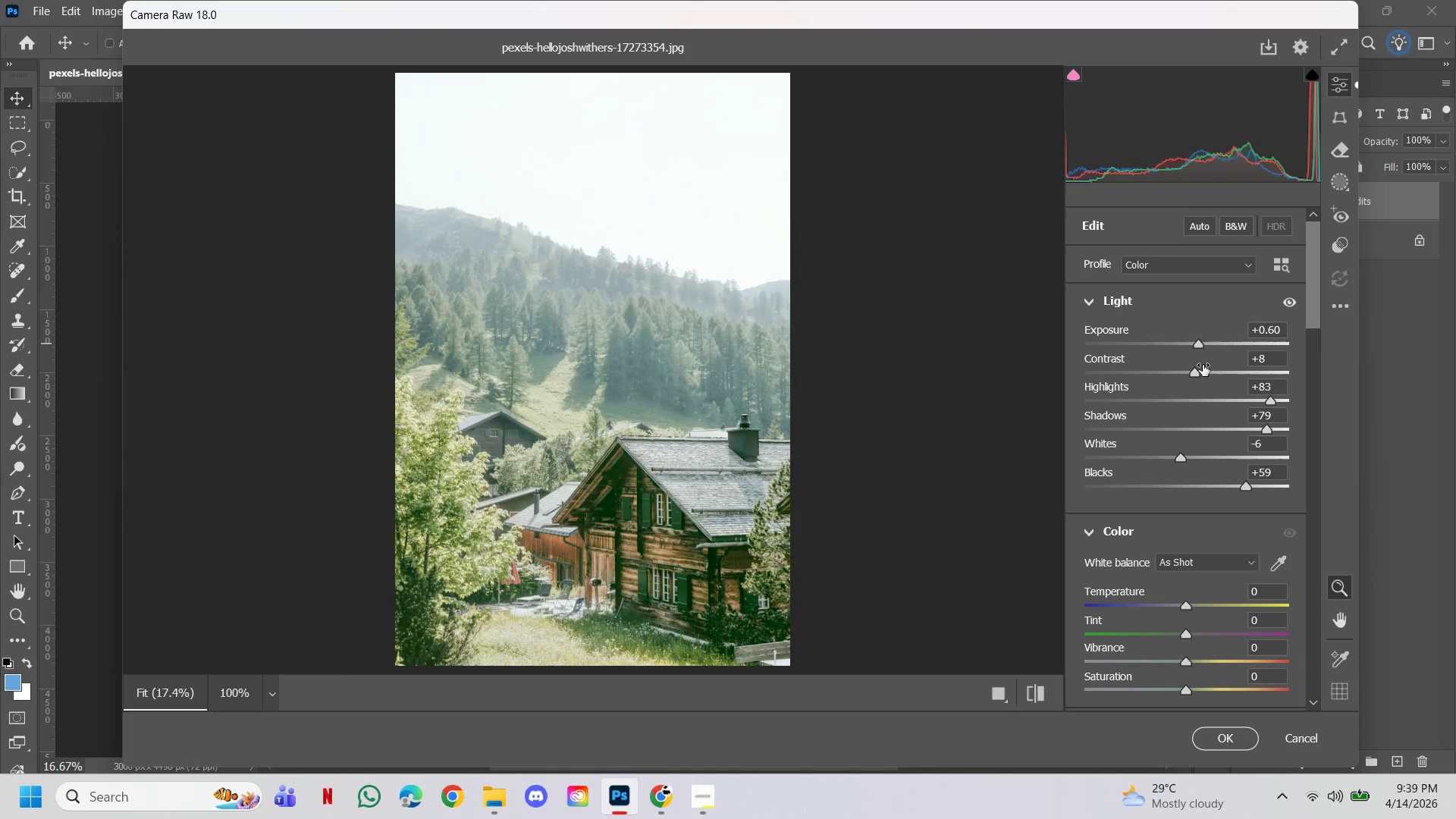 
left_click_drag(start_coordinate=[1198, 346], to_coordinate=[1192, 344])
 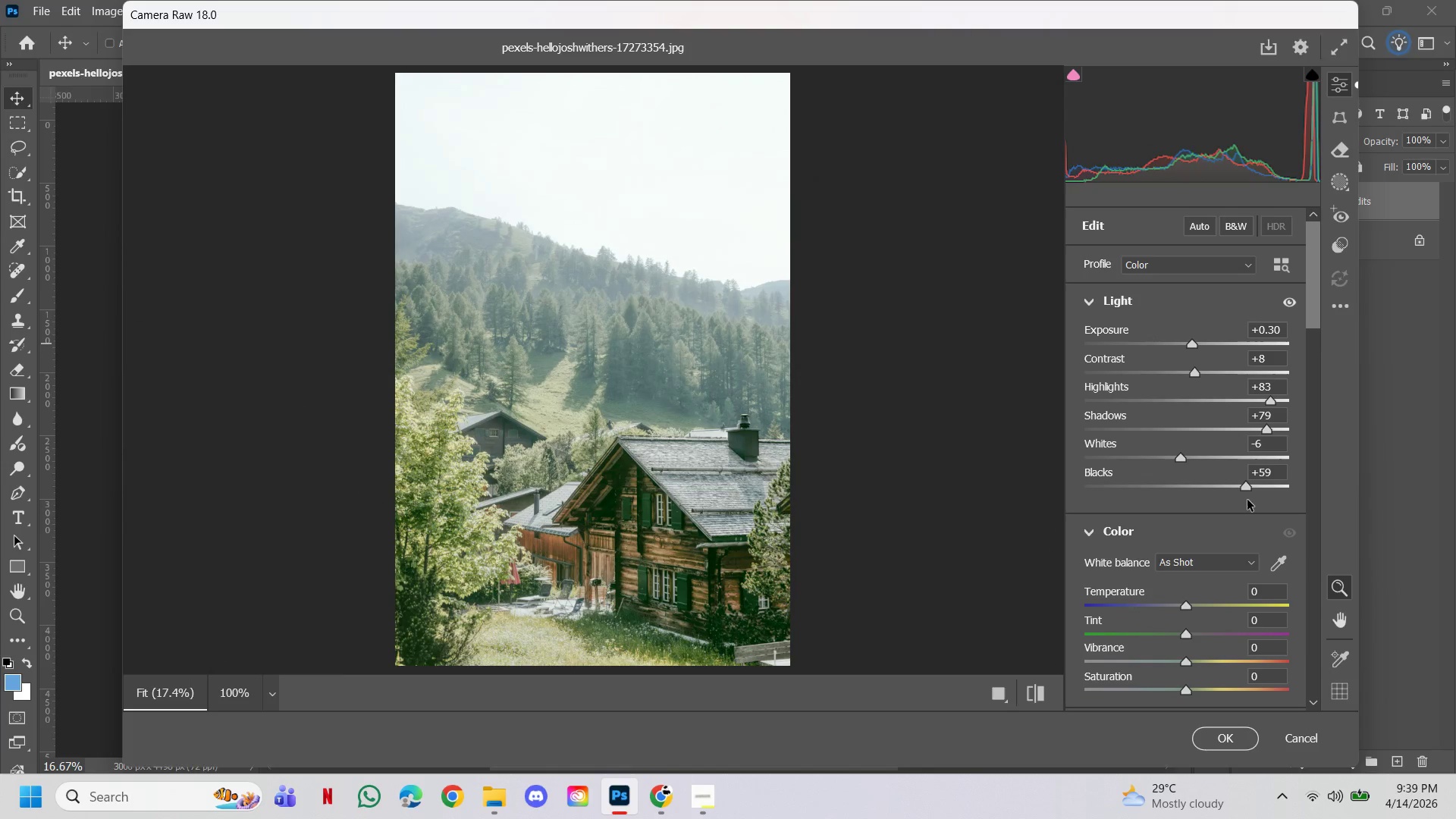 
left_click_drag(start_coordinate=[1249, 486], to_coordinate=[1246, 493])
 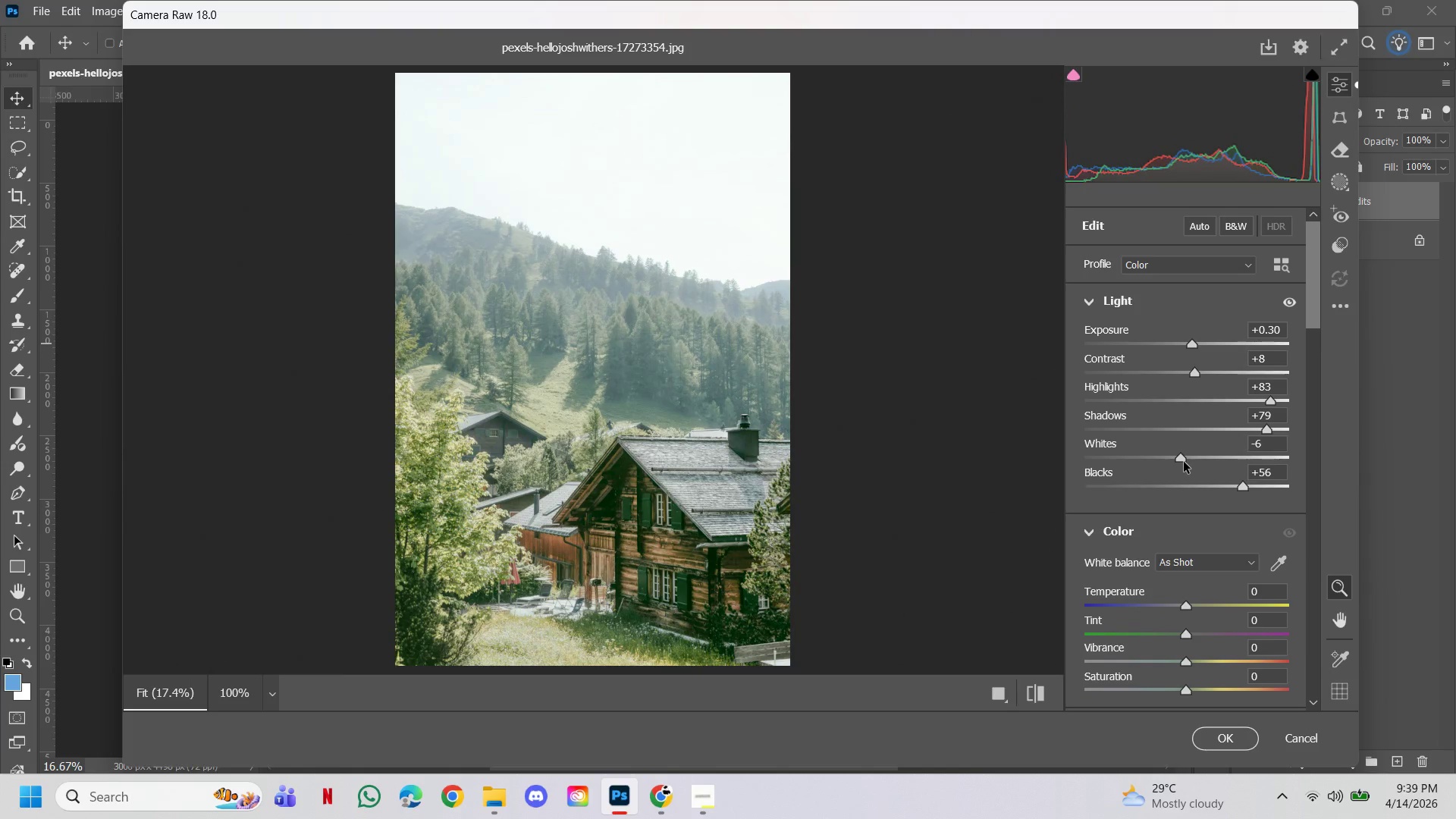 
left_click_drag(start_coordinate=[1183, 461], to_coordinate=[1226, 454])
 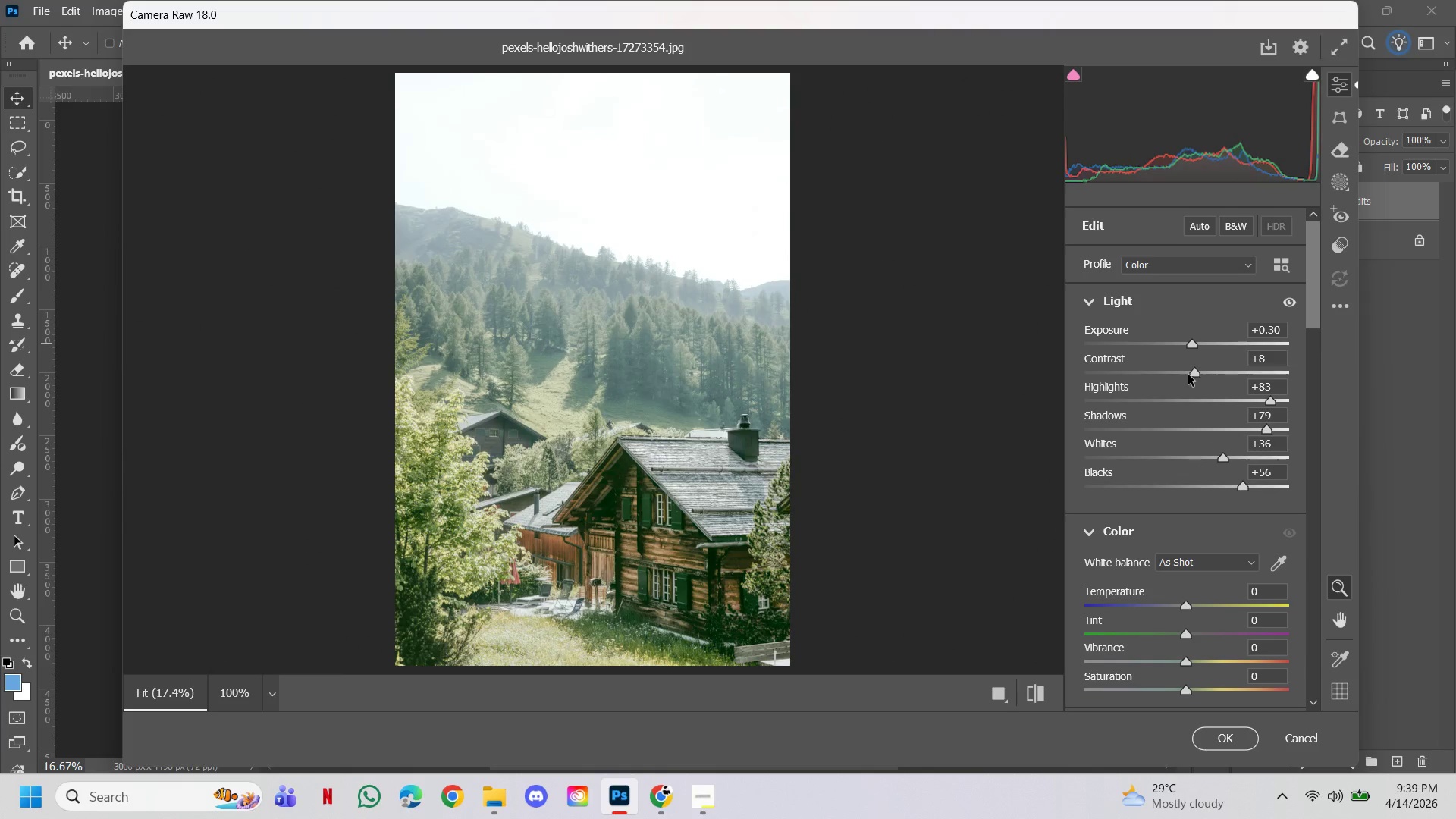 
left_click_drag(start_coordinate=[1195, 375], to_coordinate=[1186, 375])
 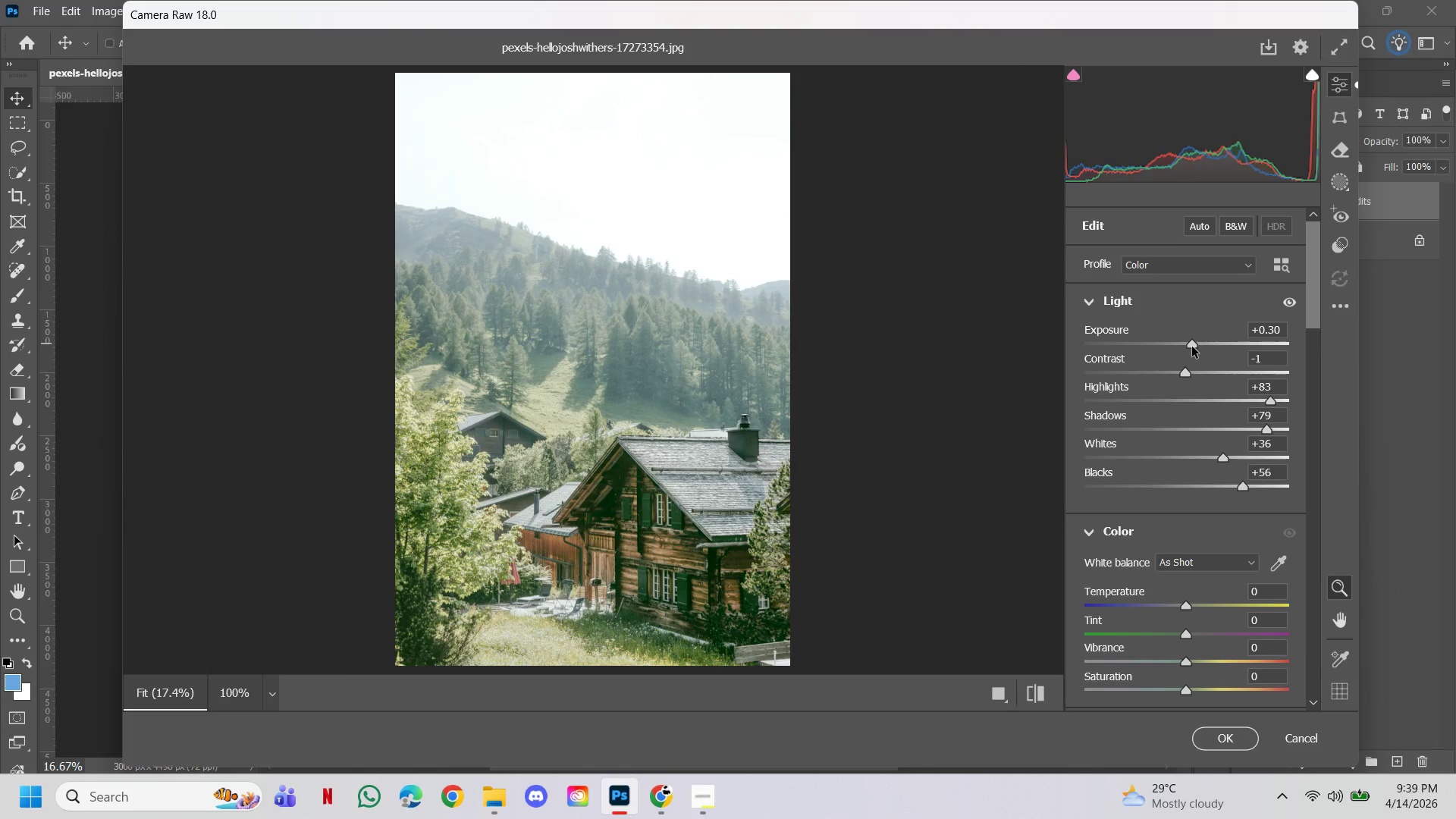 
left_click_drag(start_coordinate=[1192, 347], to_coordinate=[1200, 332])
 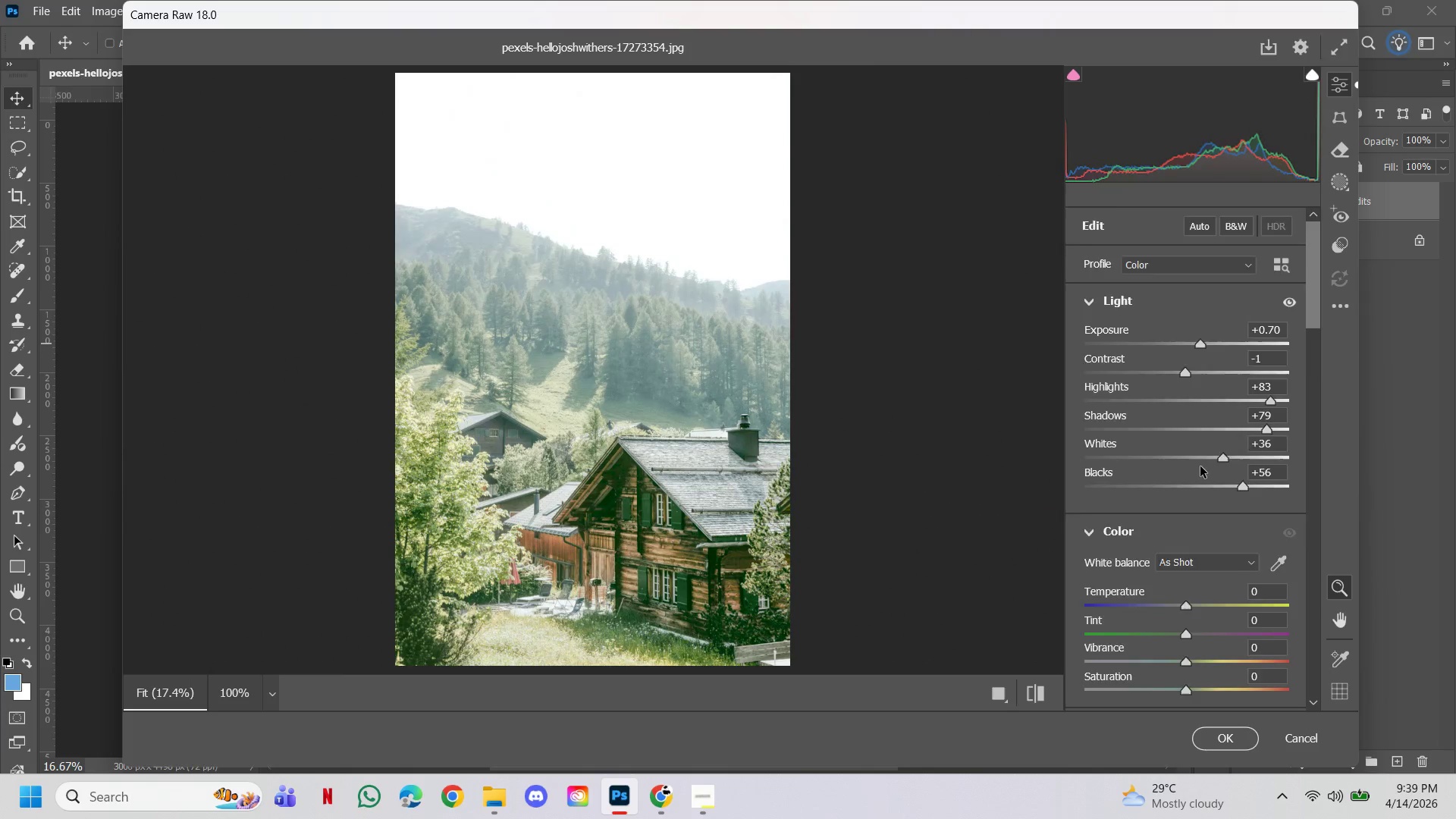 
scroll: coordinate [1200, 466], scroll_direction: down, amount: 2.0
 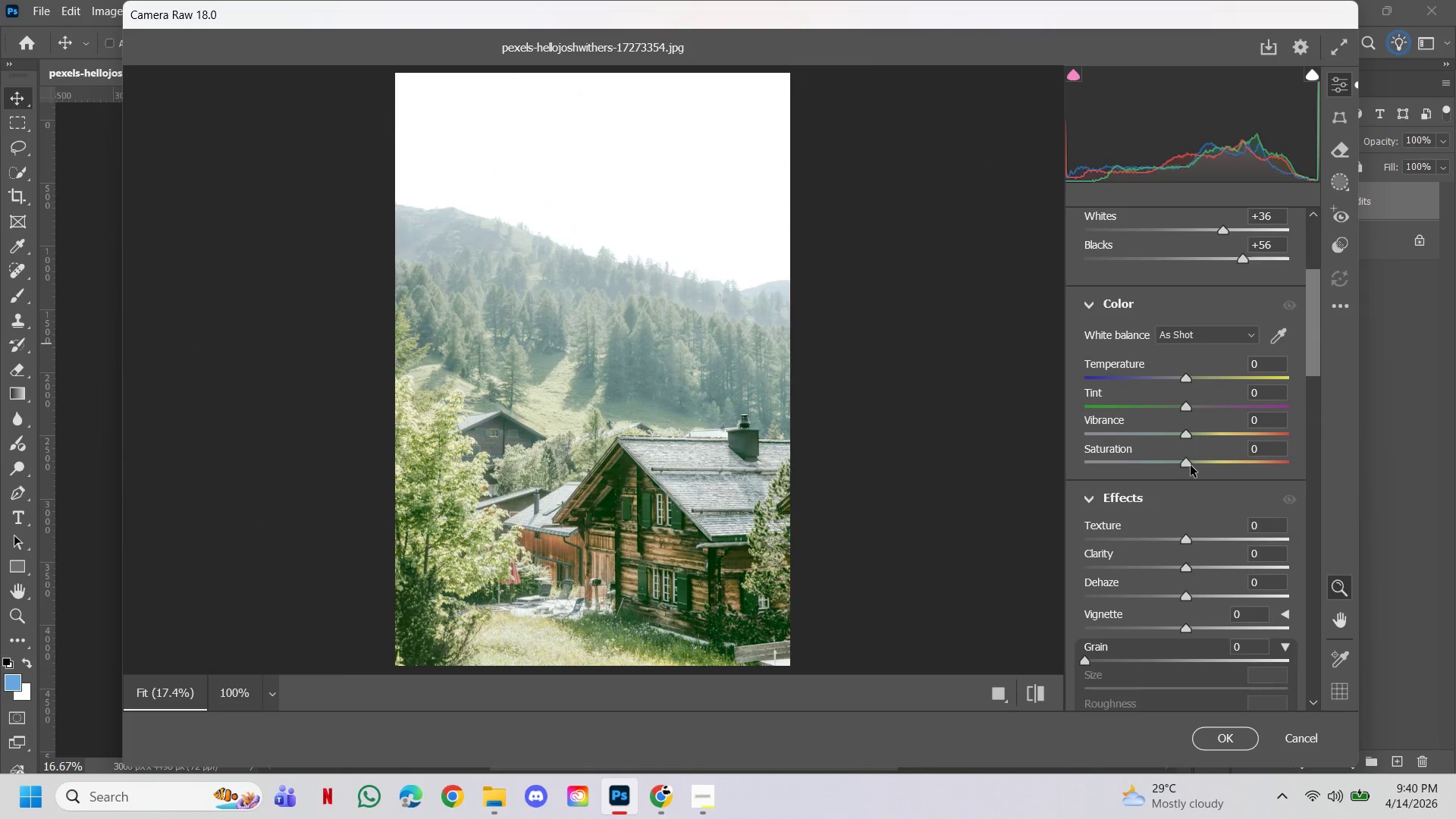 
left_click_drag(start_coordinate=[1191, 466], to_coordinate=[1228, 466])
 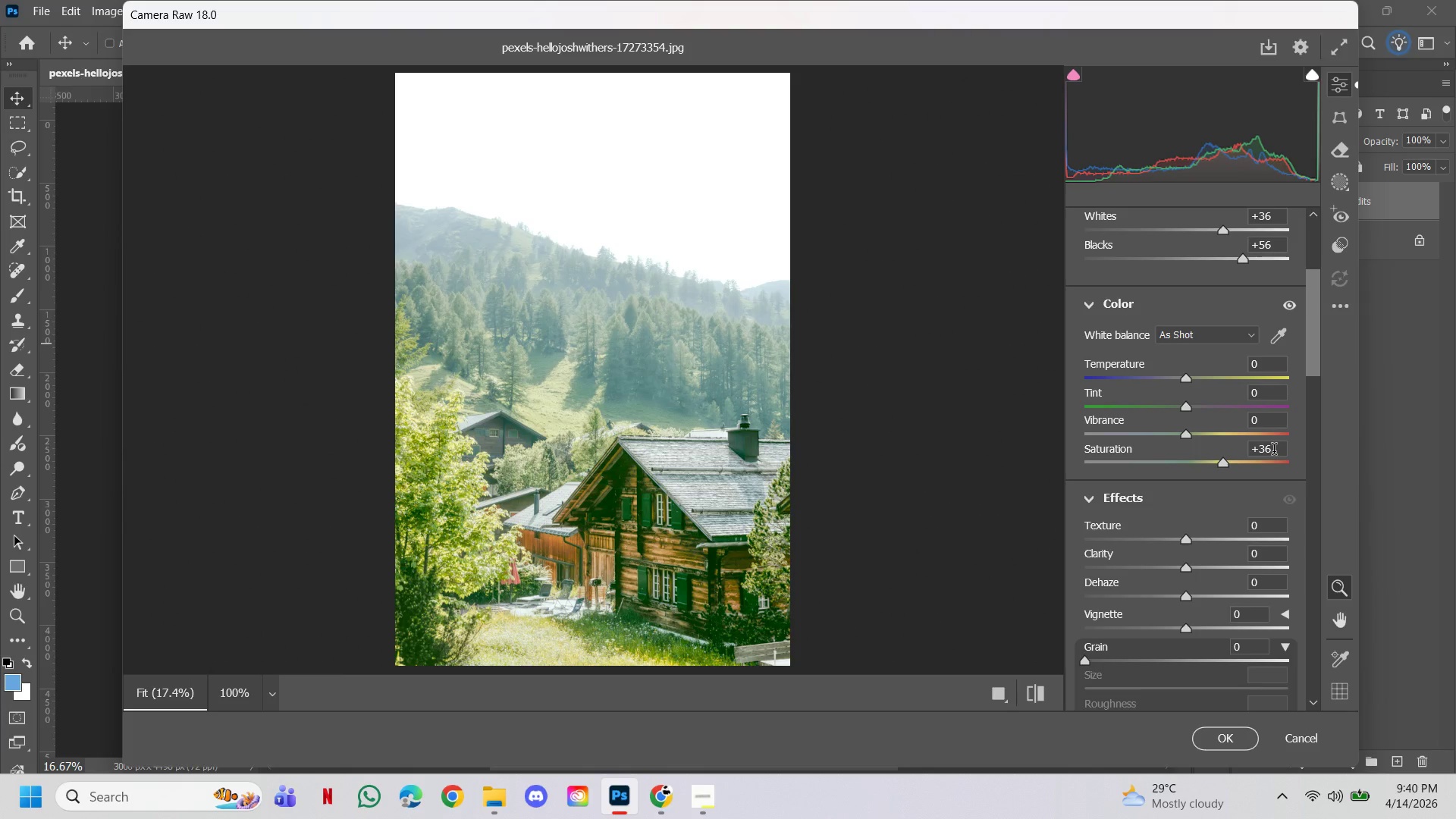 
left_click_drag(start_coordinate=[1275, 451], to_coordinate=[1235, 451])
 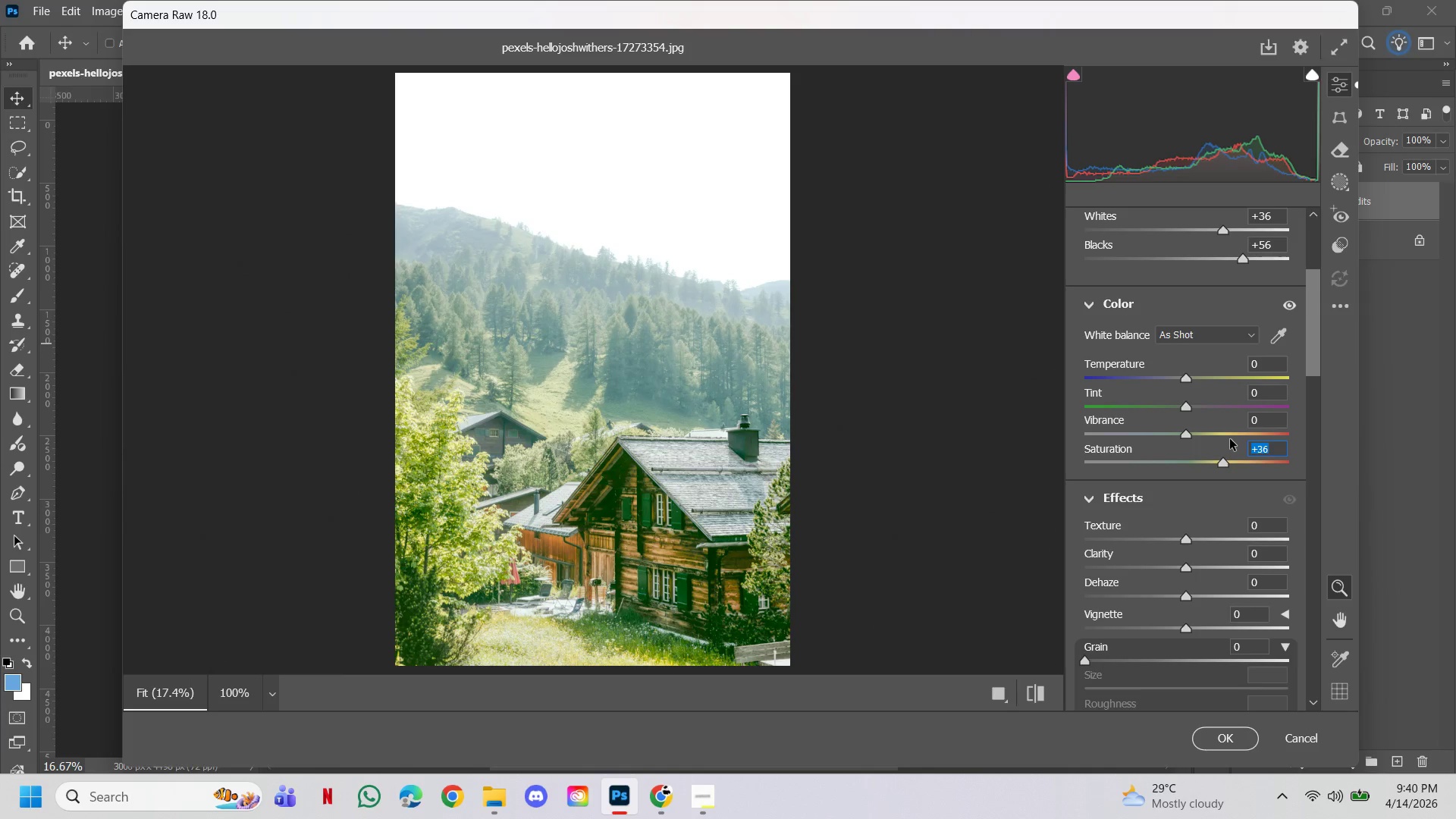 
key(0)
 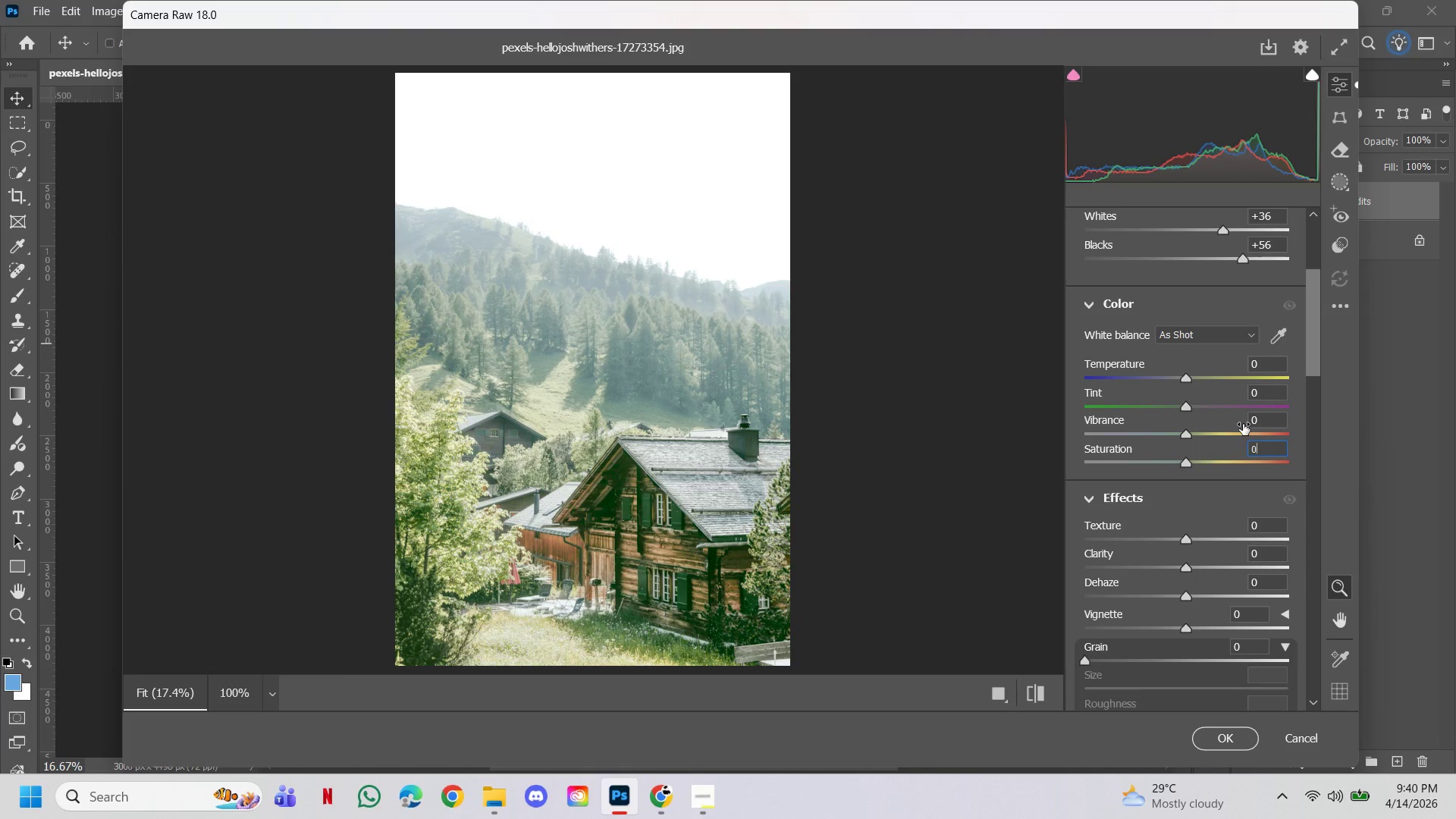 
scroll: coordinate [1175, 413], scroll_direction: up, amount: 5.0
 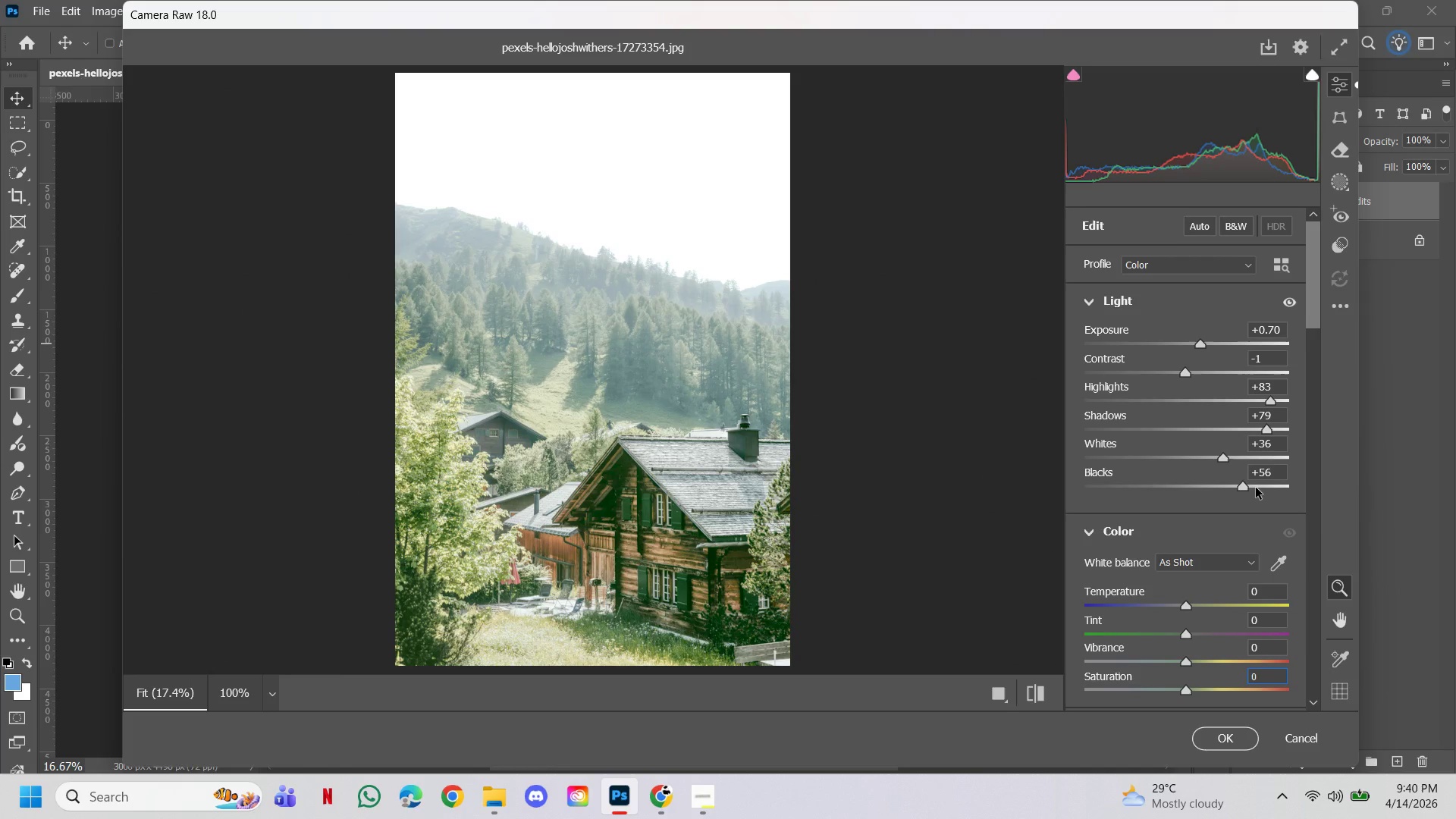 
left_click_drag(start_coordinate=[1242, 485], to_coordinate=[1183, 491])
 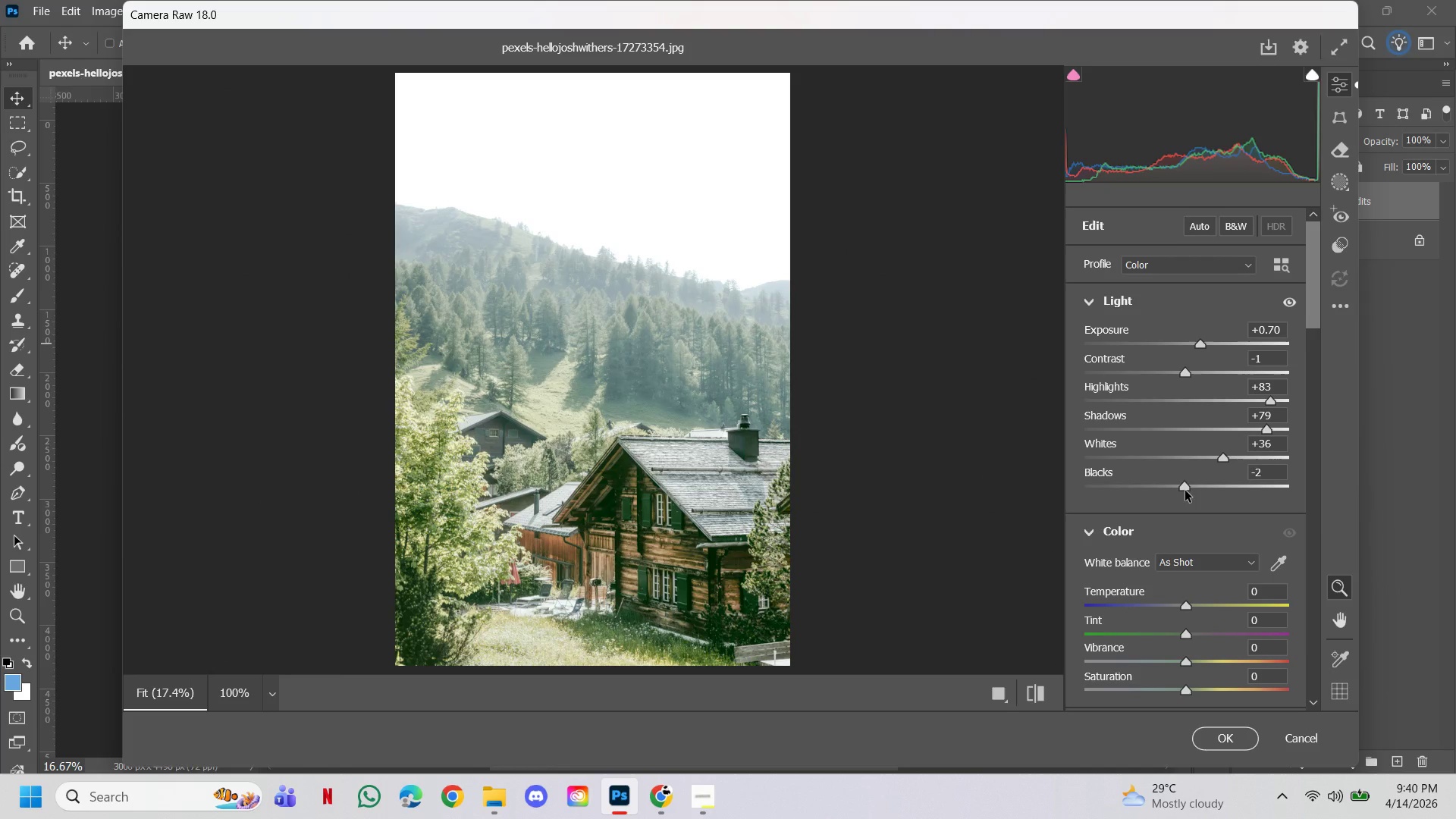 
left_click_drag(start_coordinate=[1185, 491], to_coordinate=[1266, 492])
 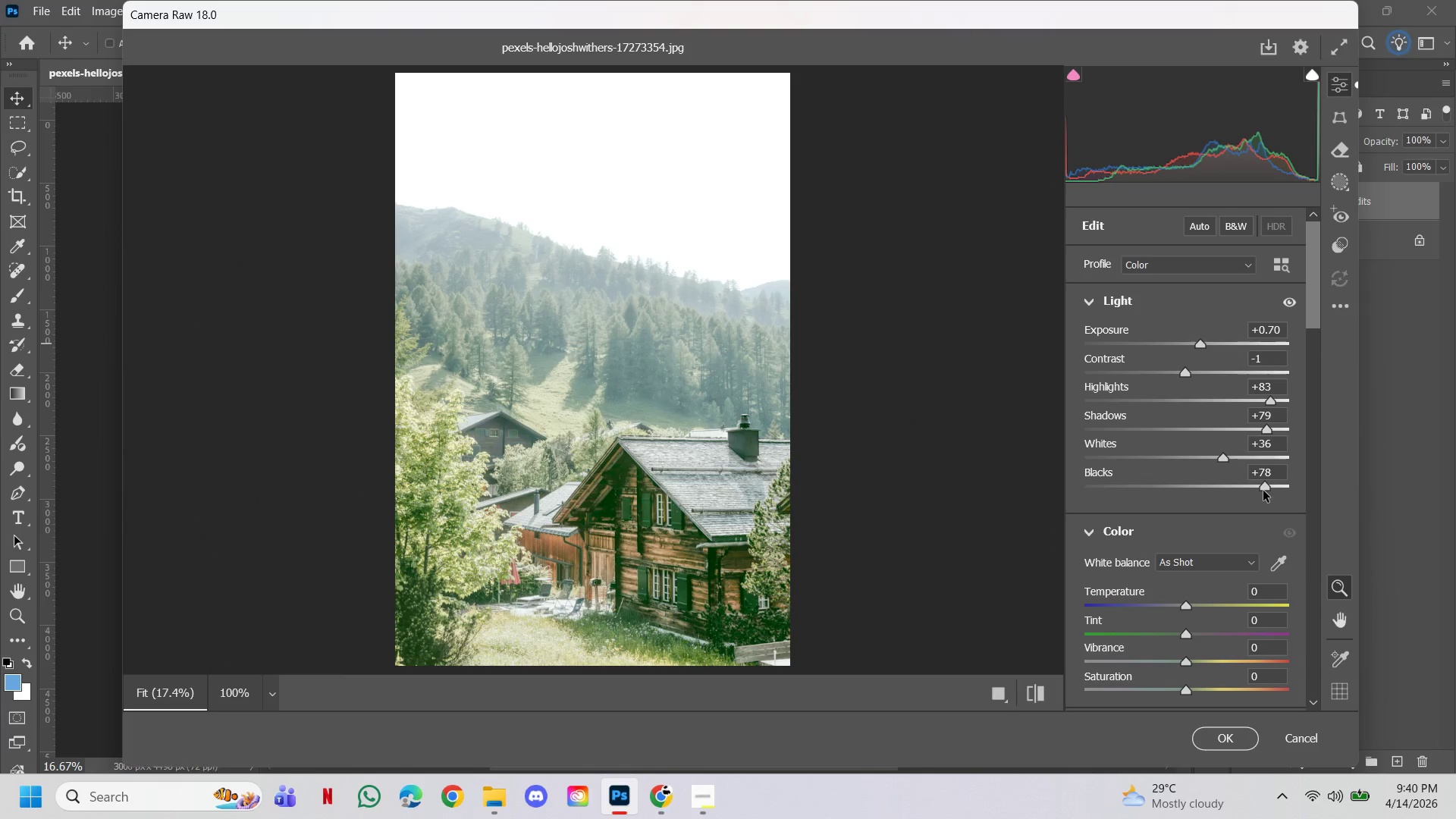 
left_click_drag(start_coordinate=[1264, 489], to_coordinate=[1220, 482])
 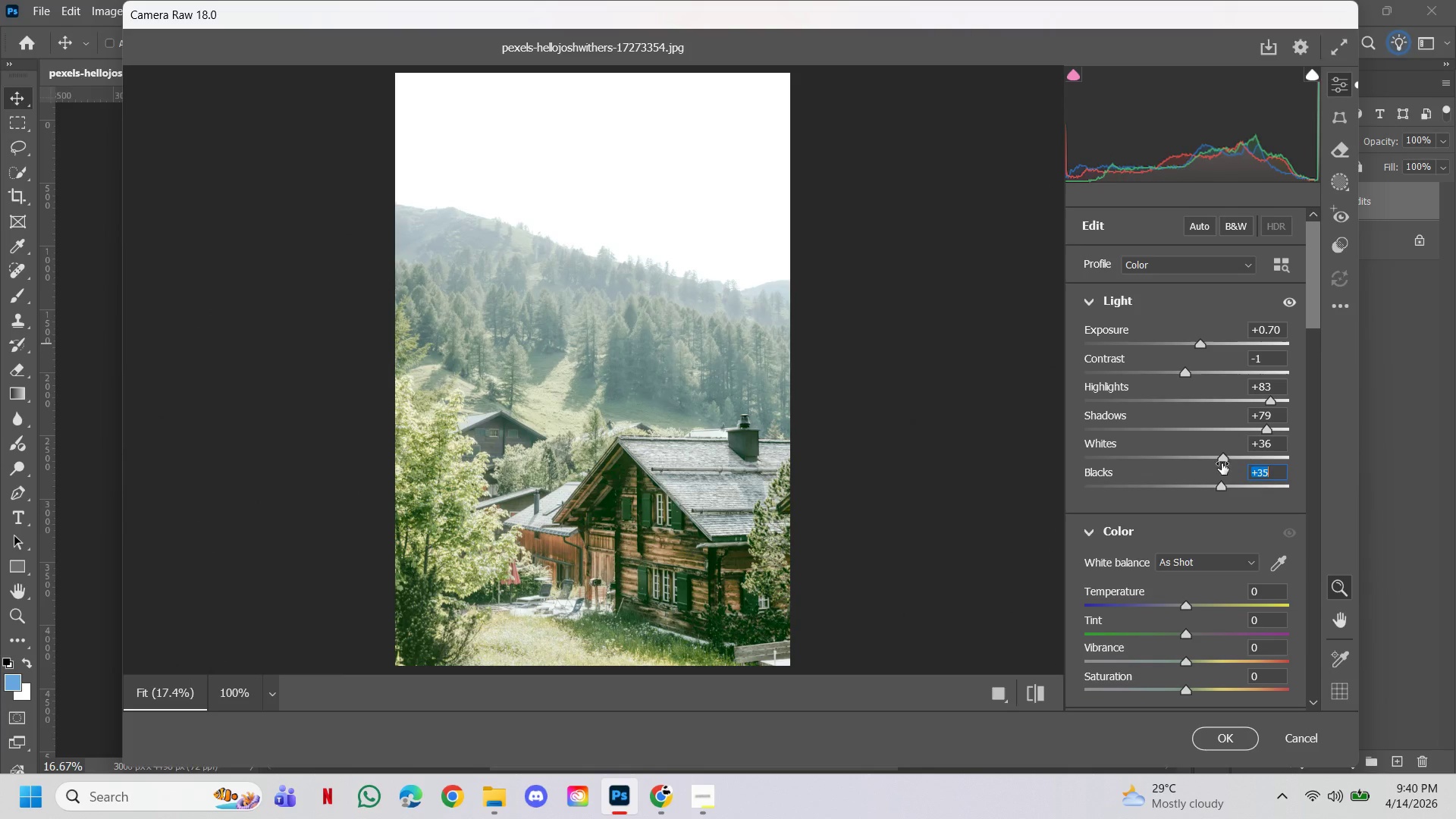 
left_click_drag(start_coordinate=[1222, 464], to_coordinate=[1163, 458])
 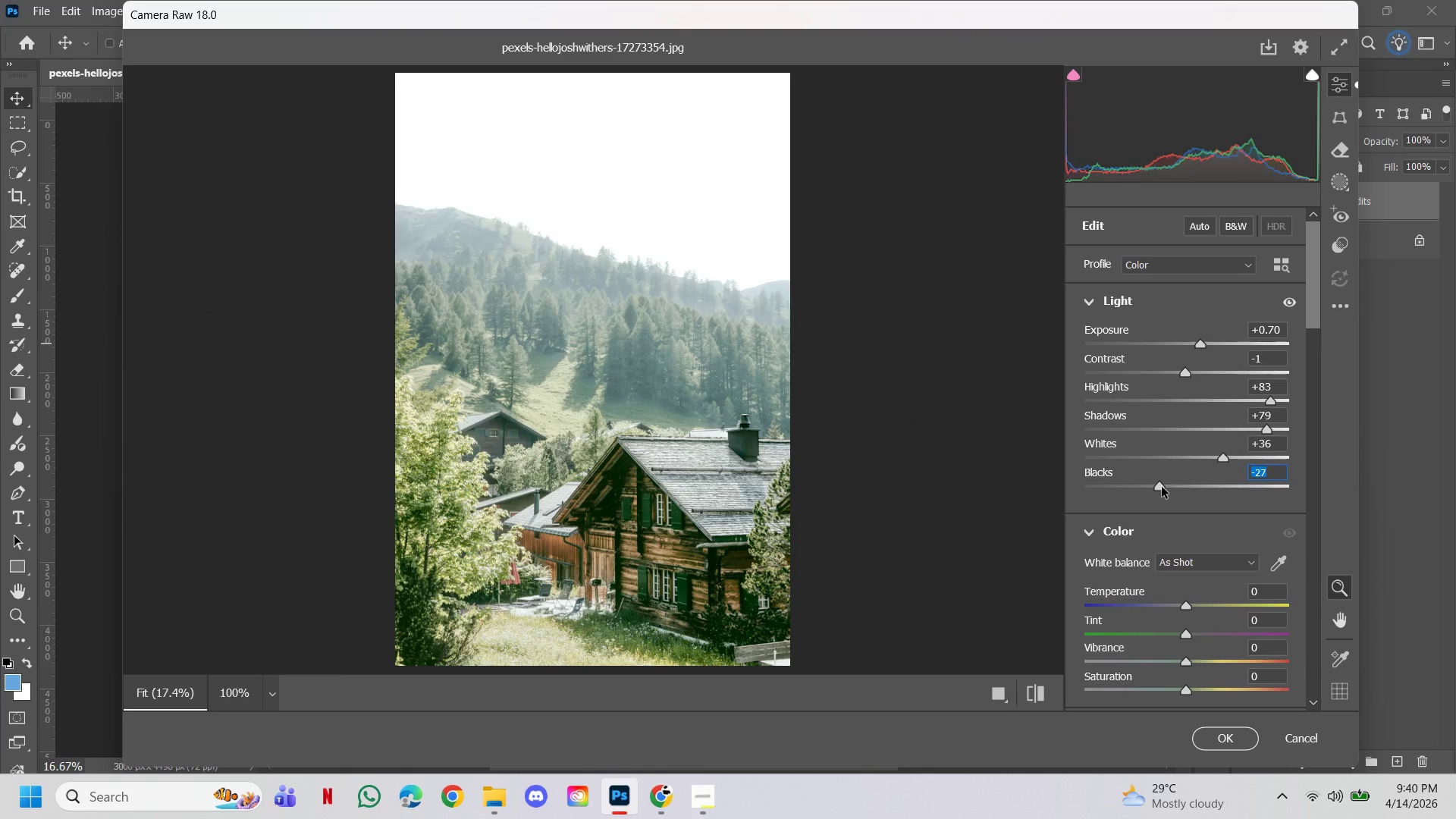 
left_click_drag(start_coordinate=[1161, 487], to_coordinate=[1210, 486])
 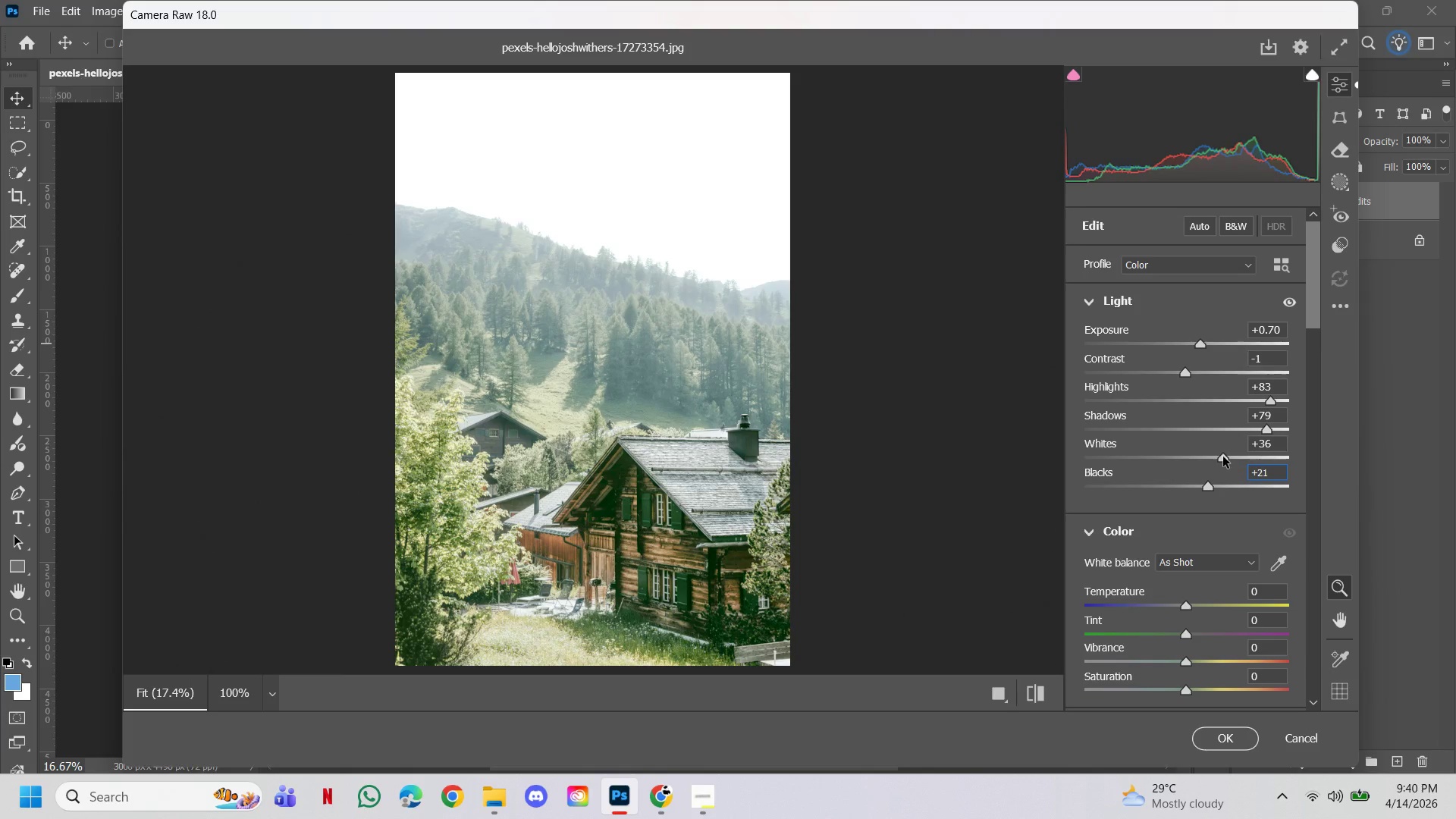 
left_click_drag(start_coordinate=[1223, 456], to_coordinate=[1059, 482])
 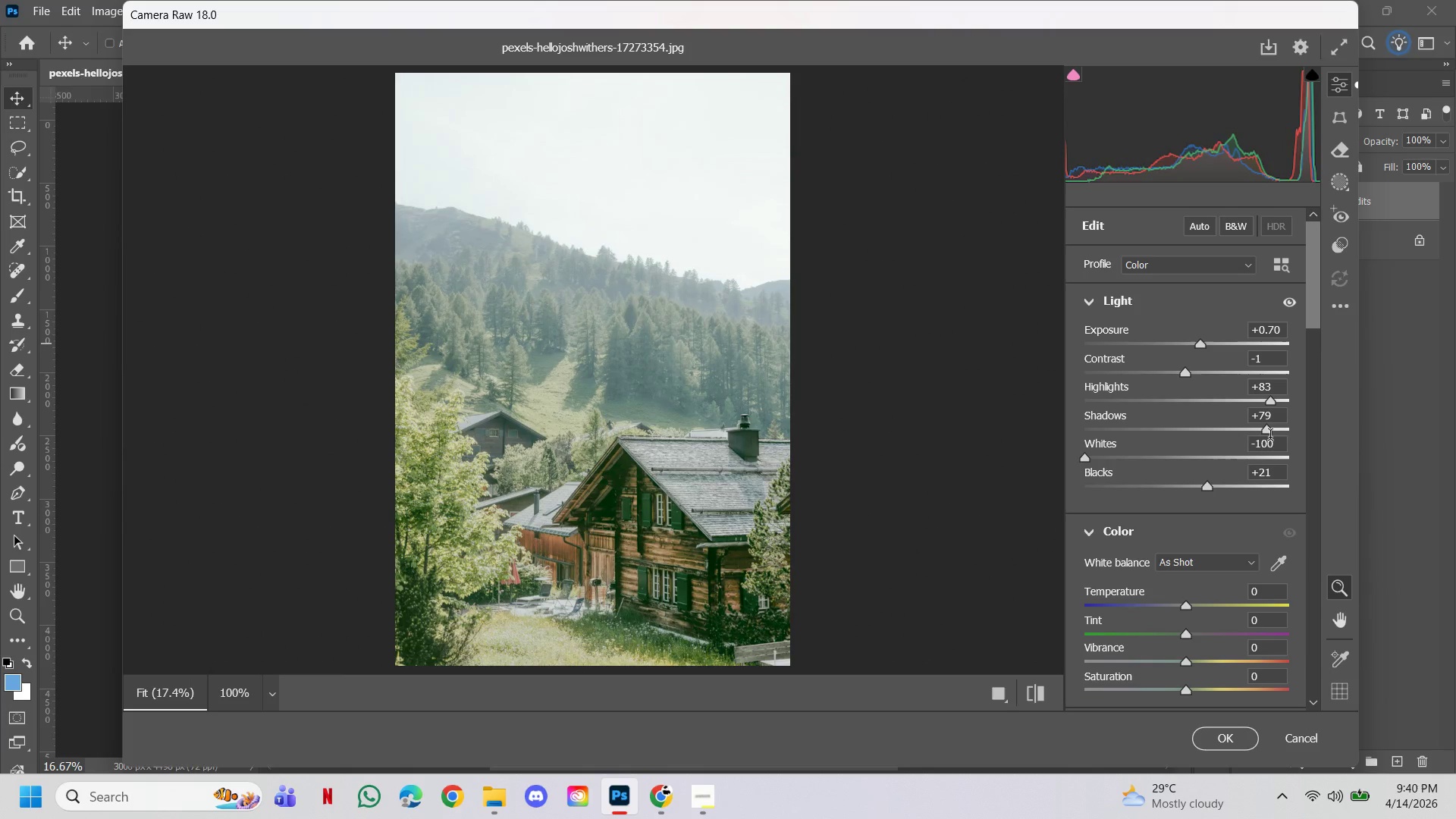 
left_click_drag(start_coordinate=[1266, 436], to_coordinate=[1206, 434])
 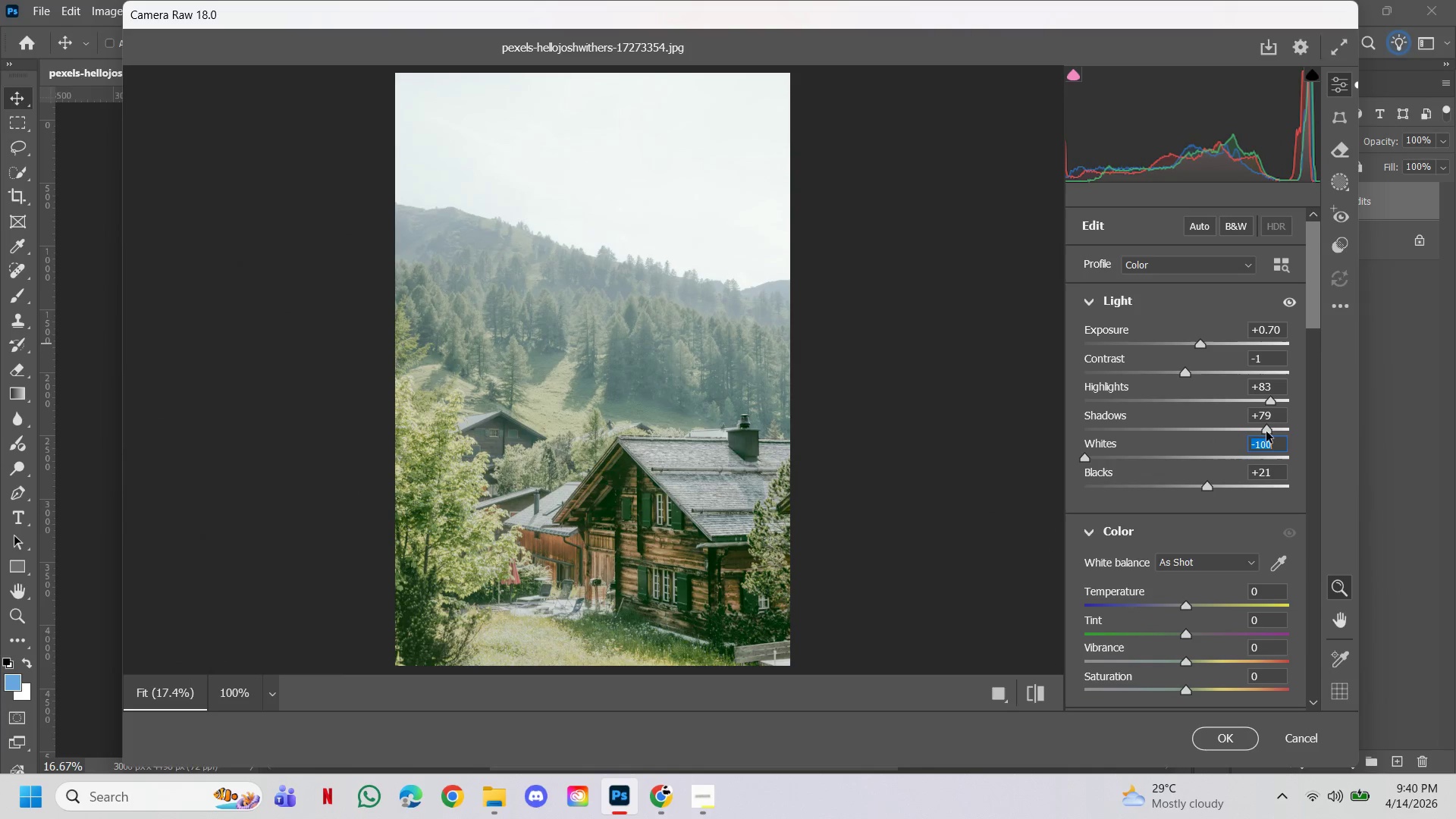 
left_click_drag(start_coordinate=[1266, 431], to_coordinate=[1321, 433])
 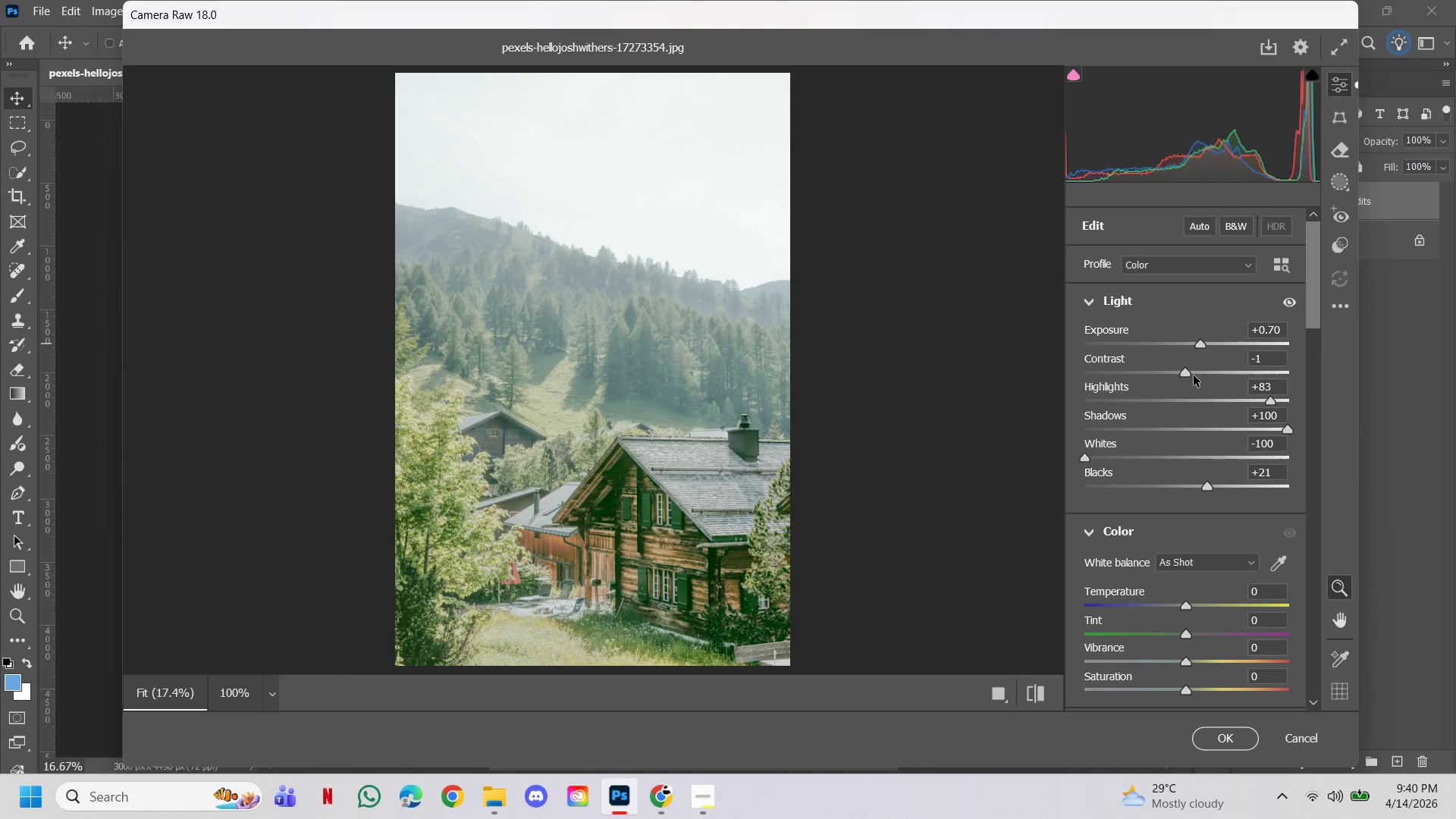 
left_click_drag(start_coordinate=[1182, 372], to_coordinate=[1221, 392])
 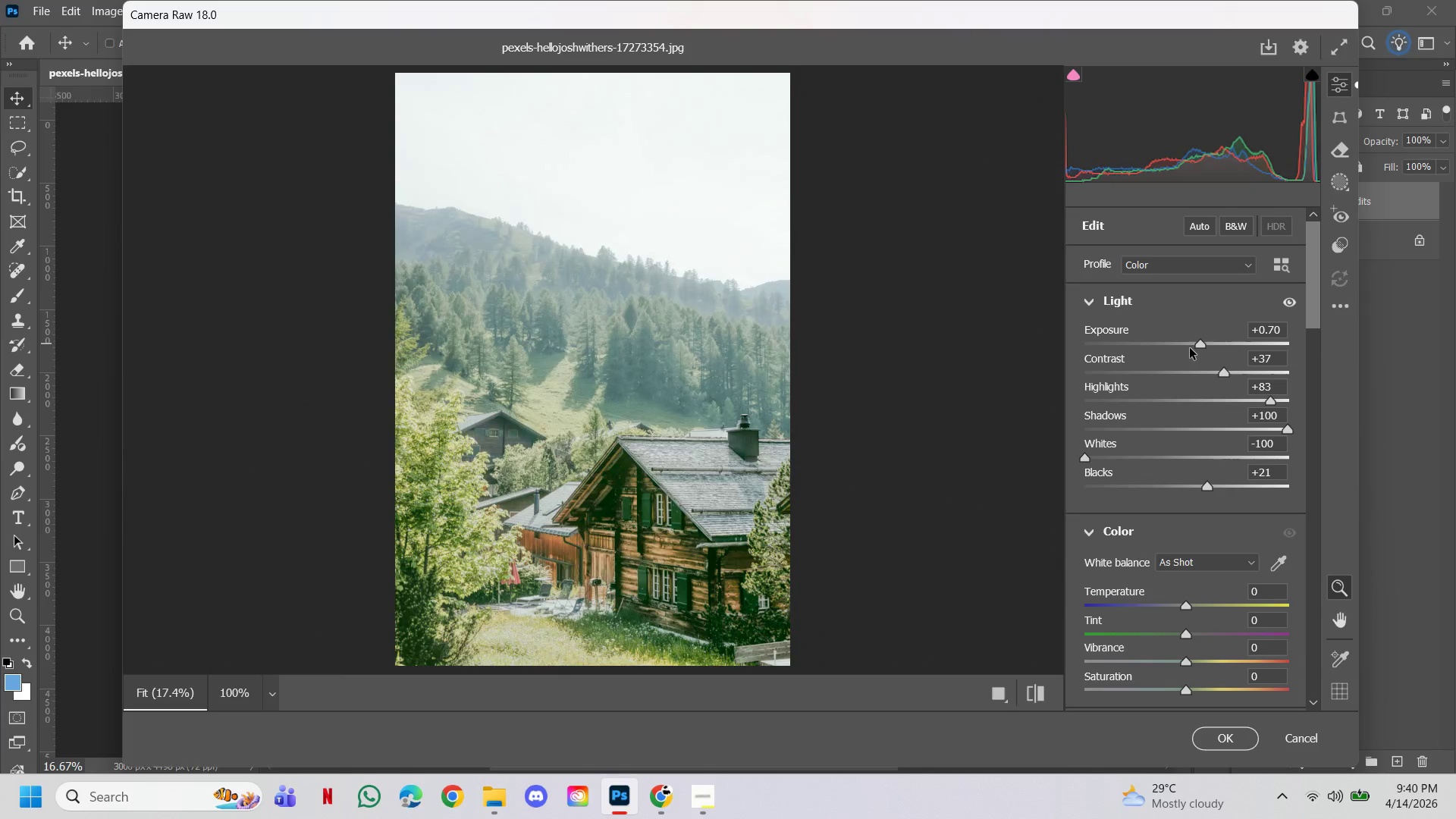 
left_click_drag(start_coordinate=[1189, 348], to_coordinate=[1198, 366])
 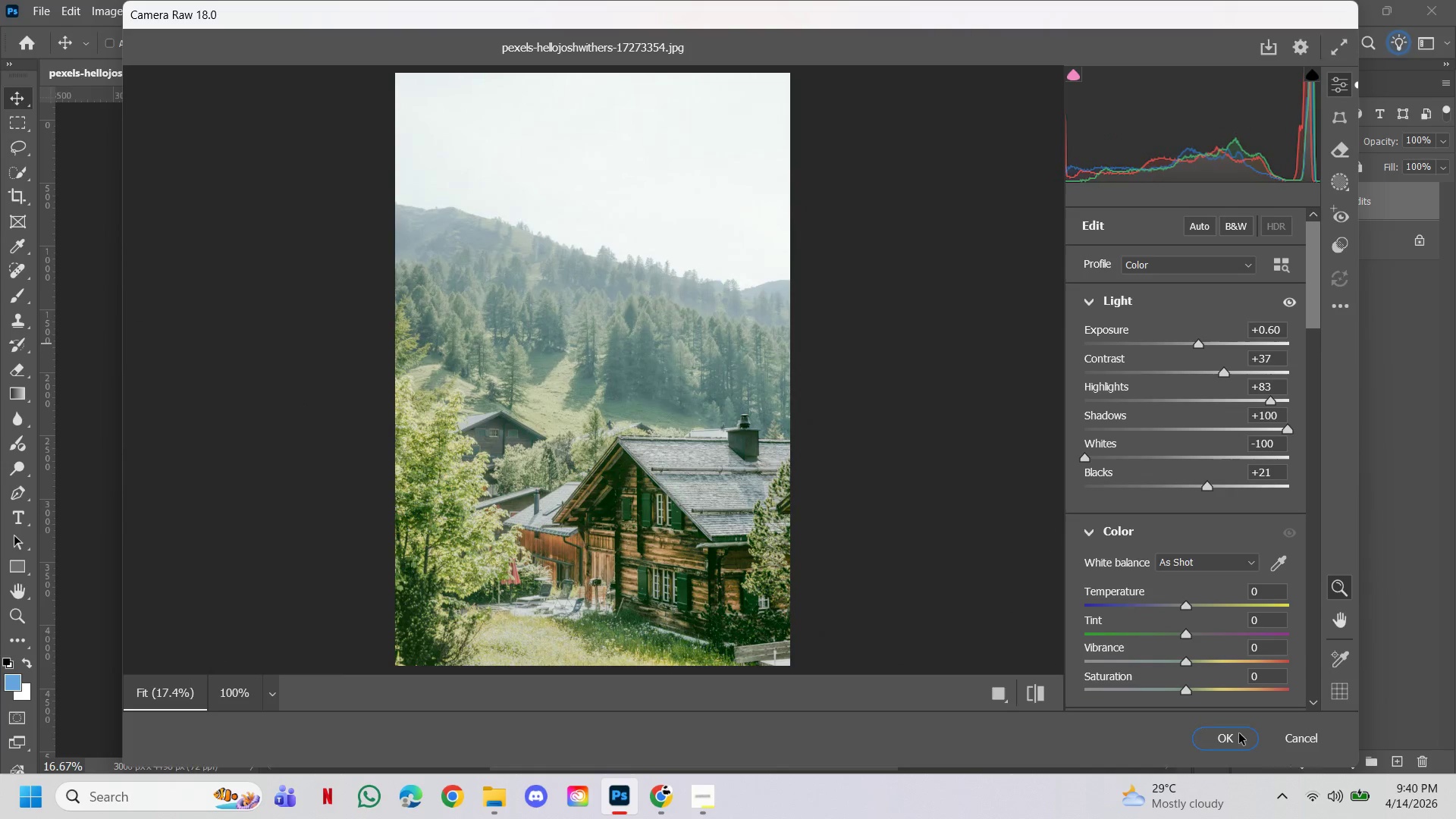 
left_click([1230, 739])
 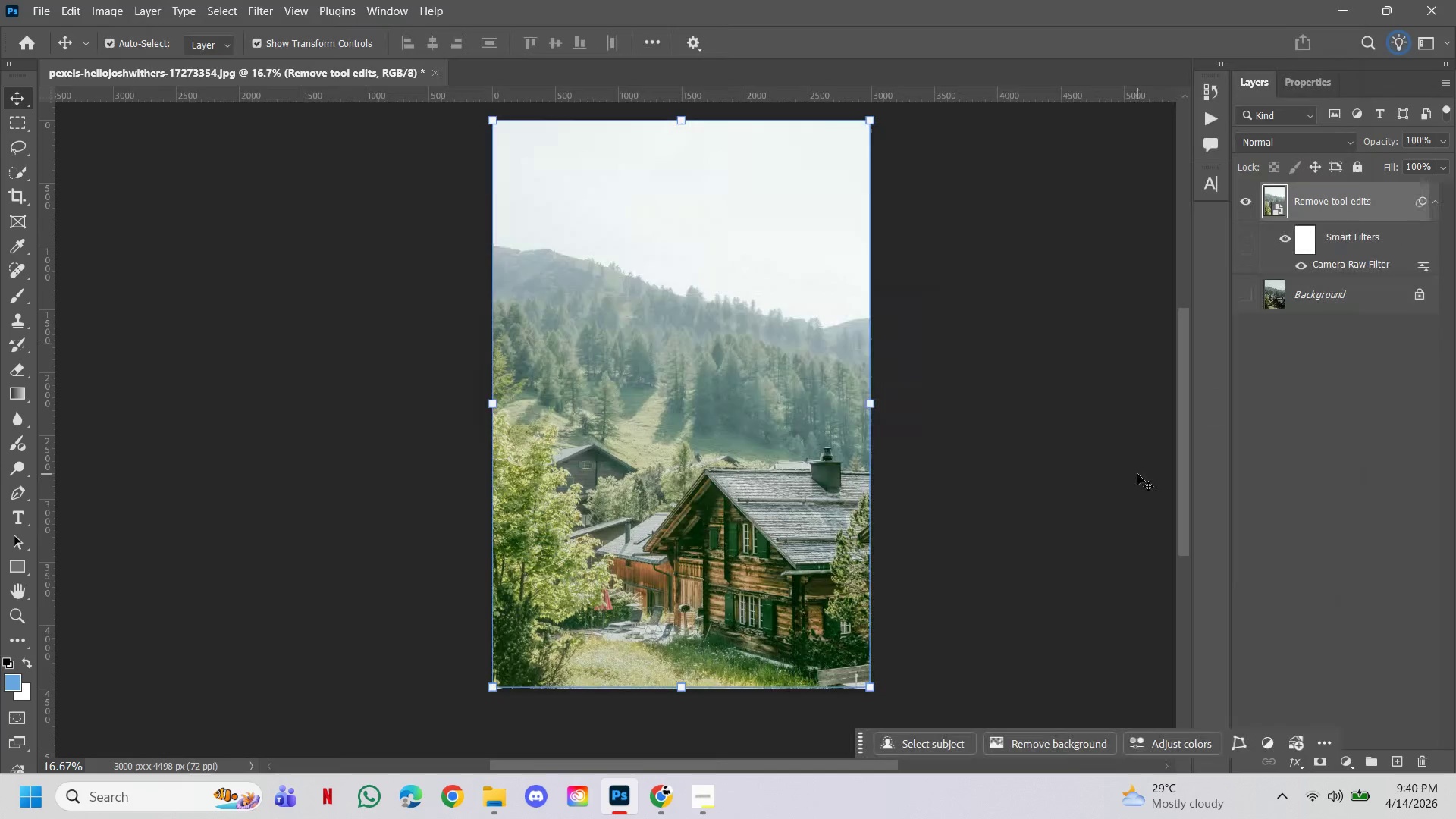 
left_click([1147, 441])
 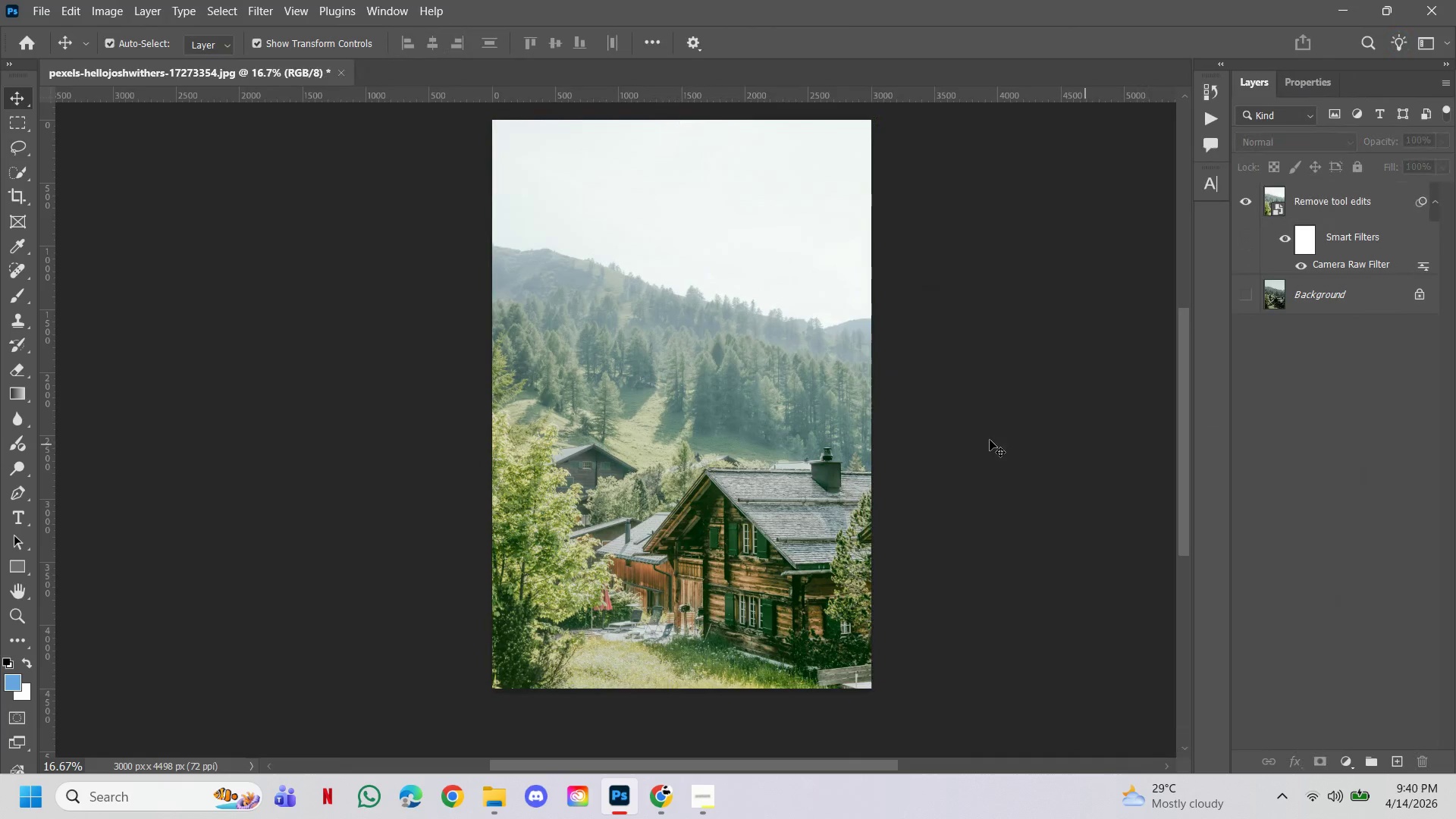 
hold_key(key=ControlLeft, duration=2.39)
 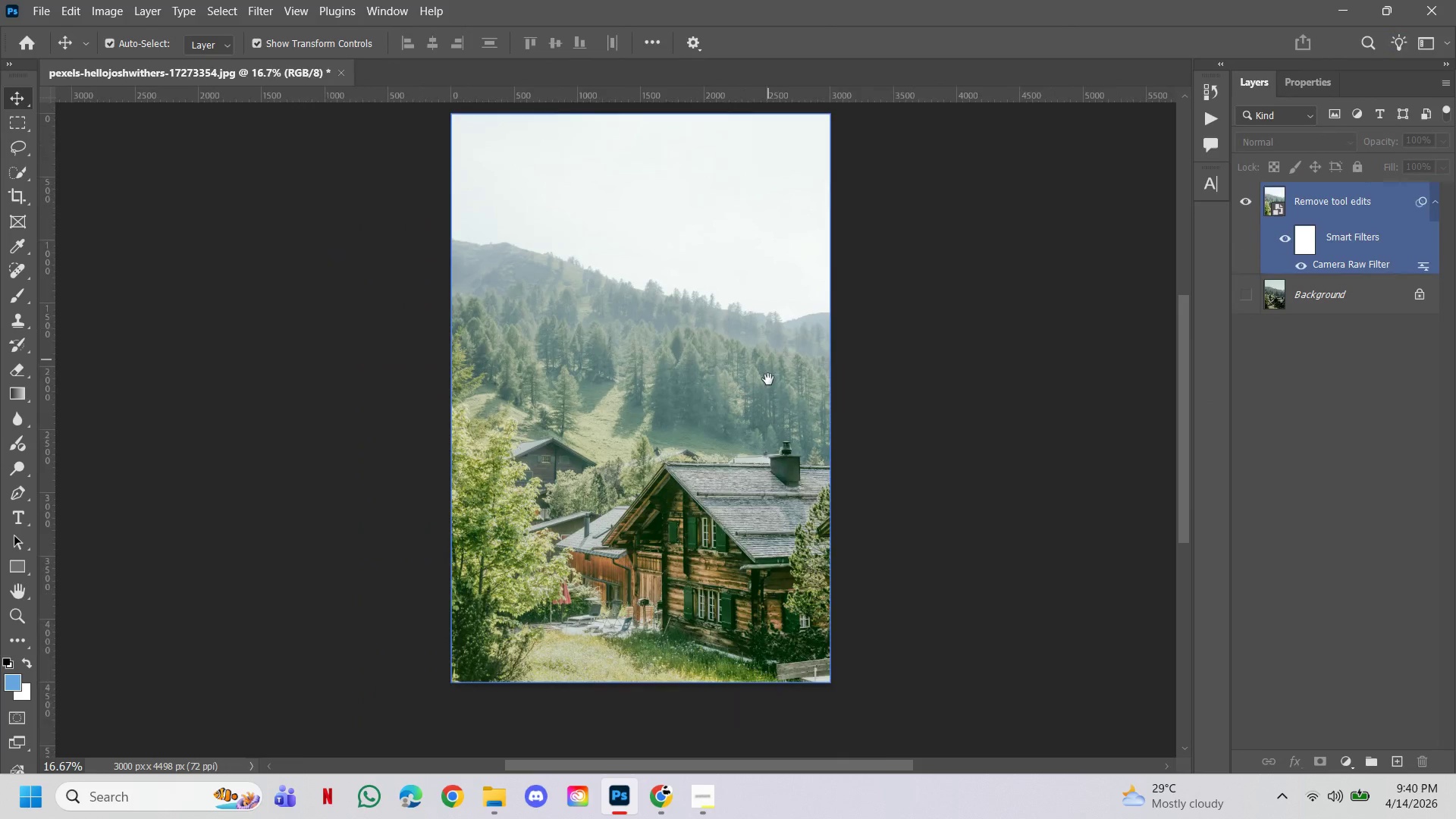 
hold_key(key=Space, duration=3.28)
 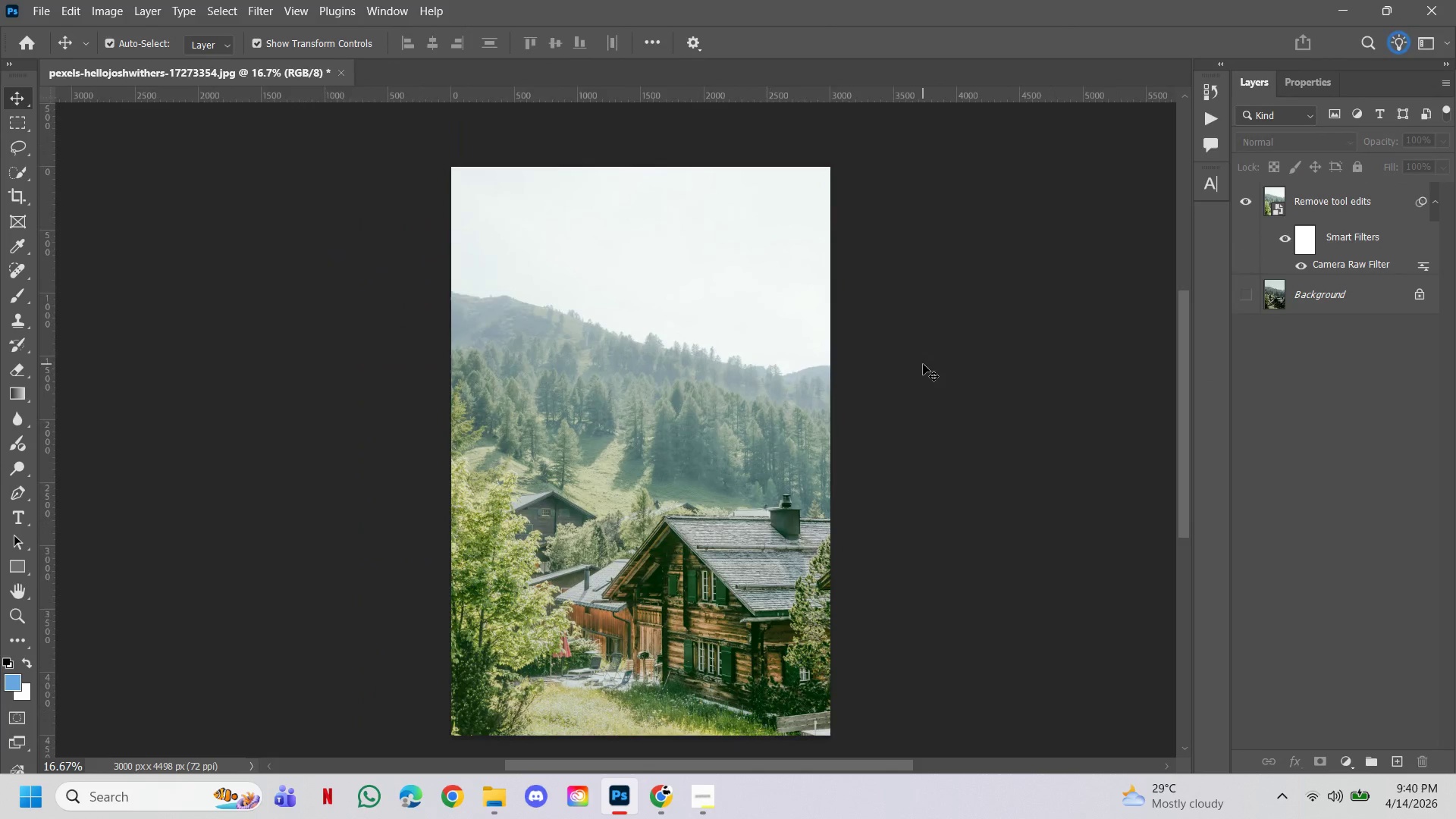 
left_click([846, 353])
 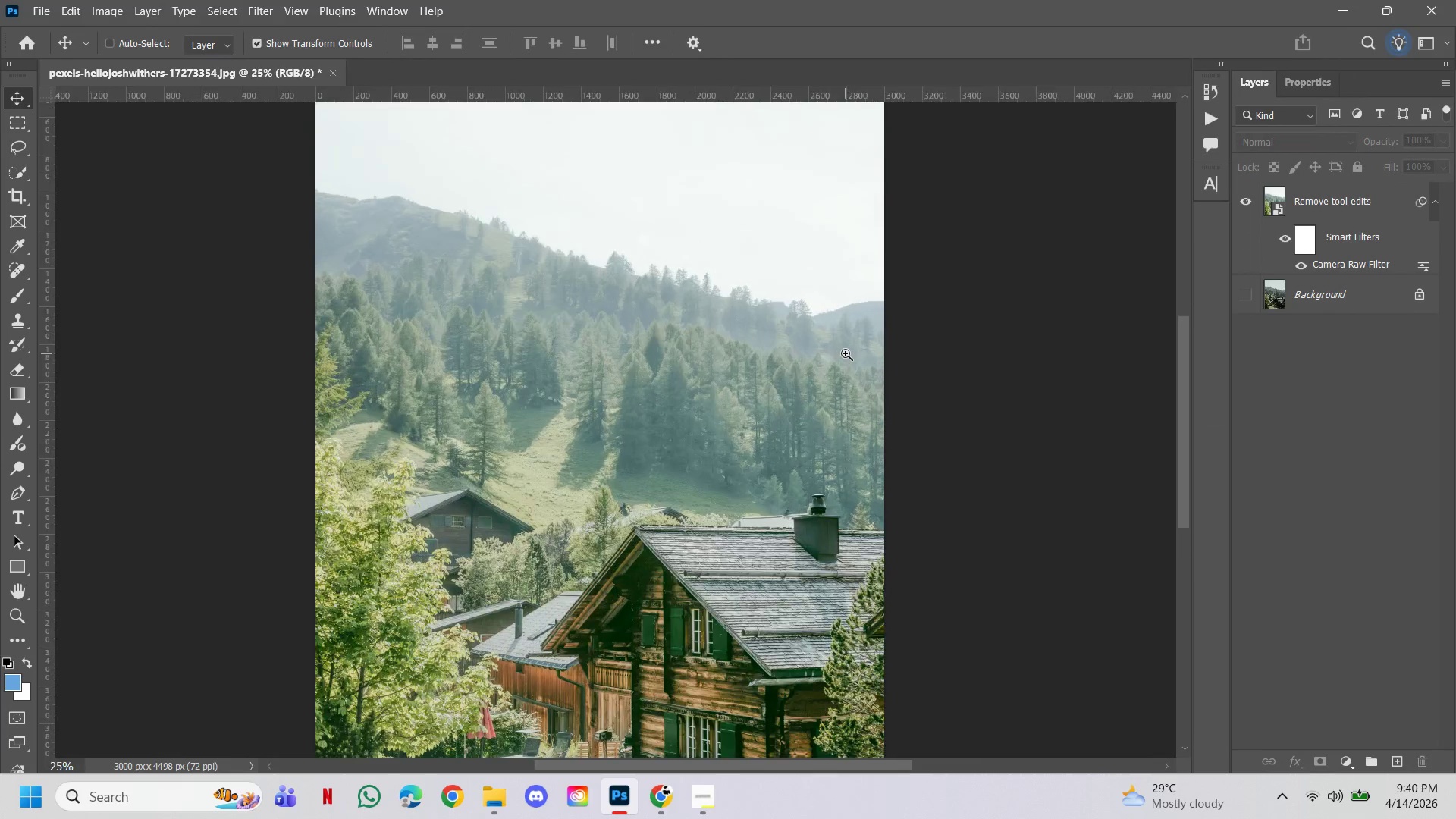 
hold_key(key=AltLeft, duration=1.67)
left_click([722, 275])
 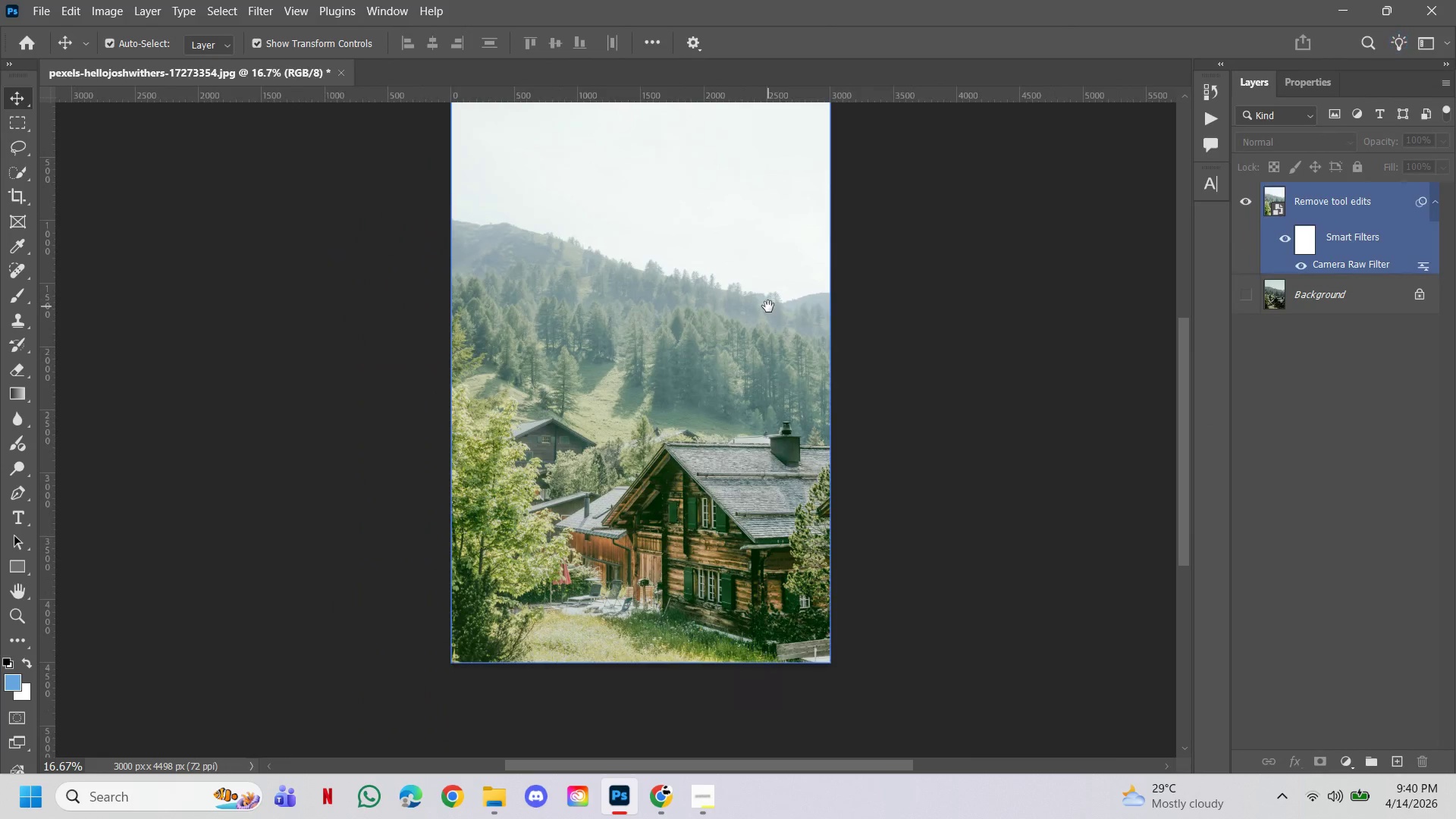 
left_click_drag(start_coordinate=[768, 306], to_coordinate=[768, 379])
 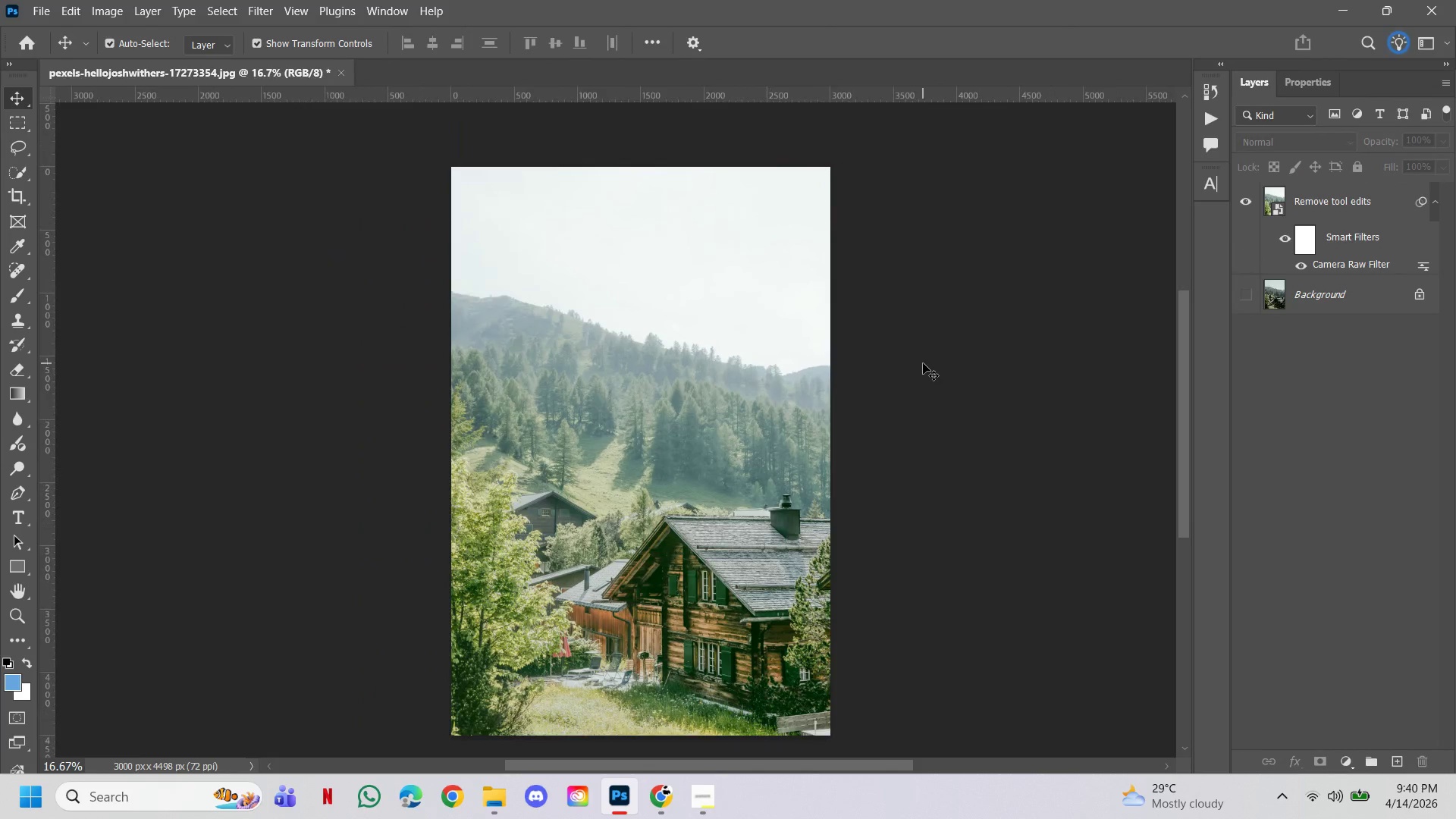 
key(Control+ControlLeft)
 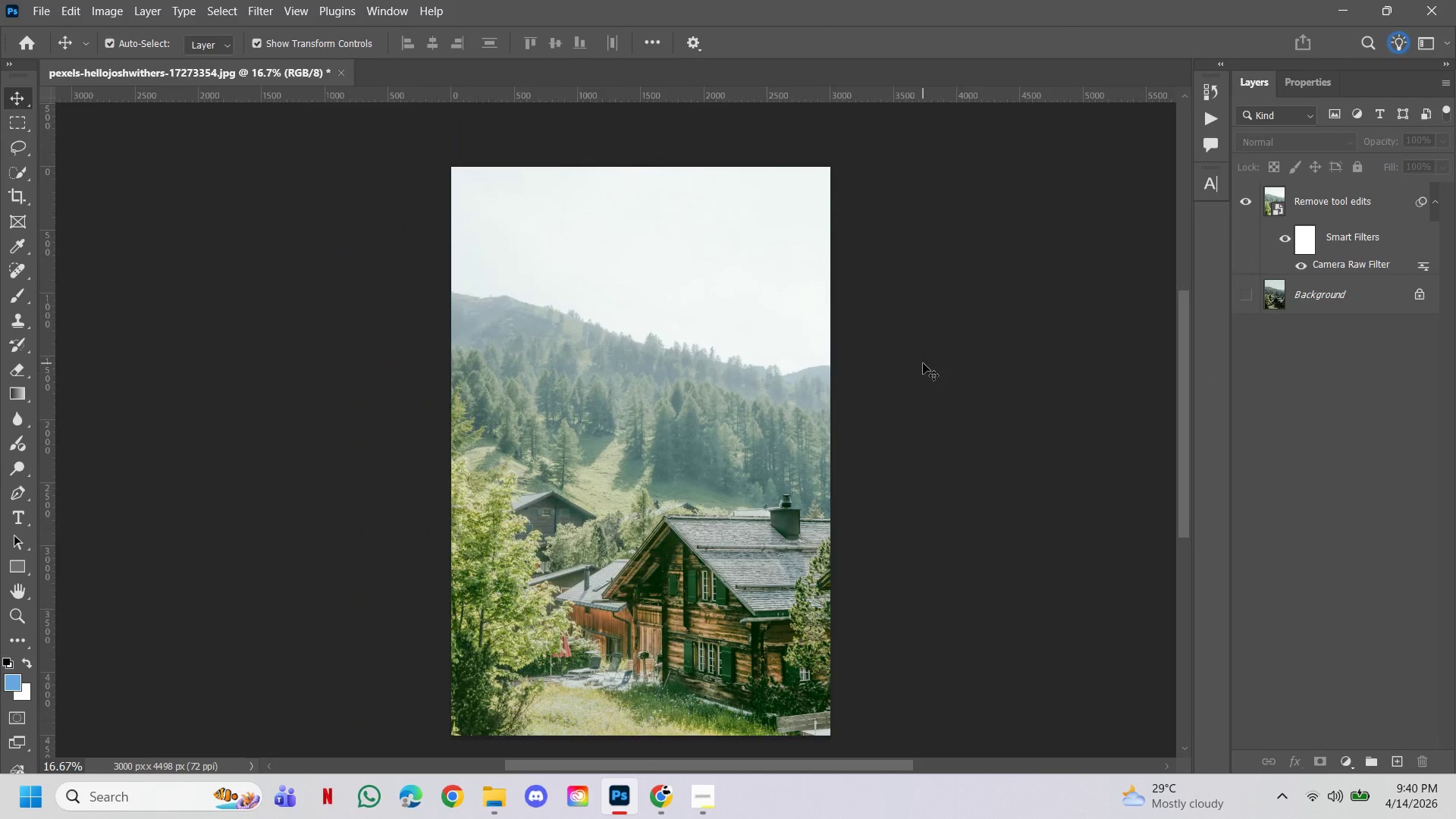 
left_click([923, 363])
 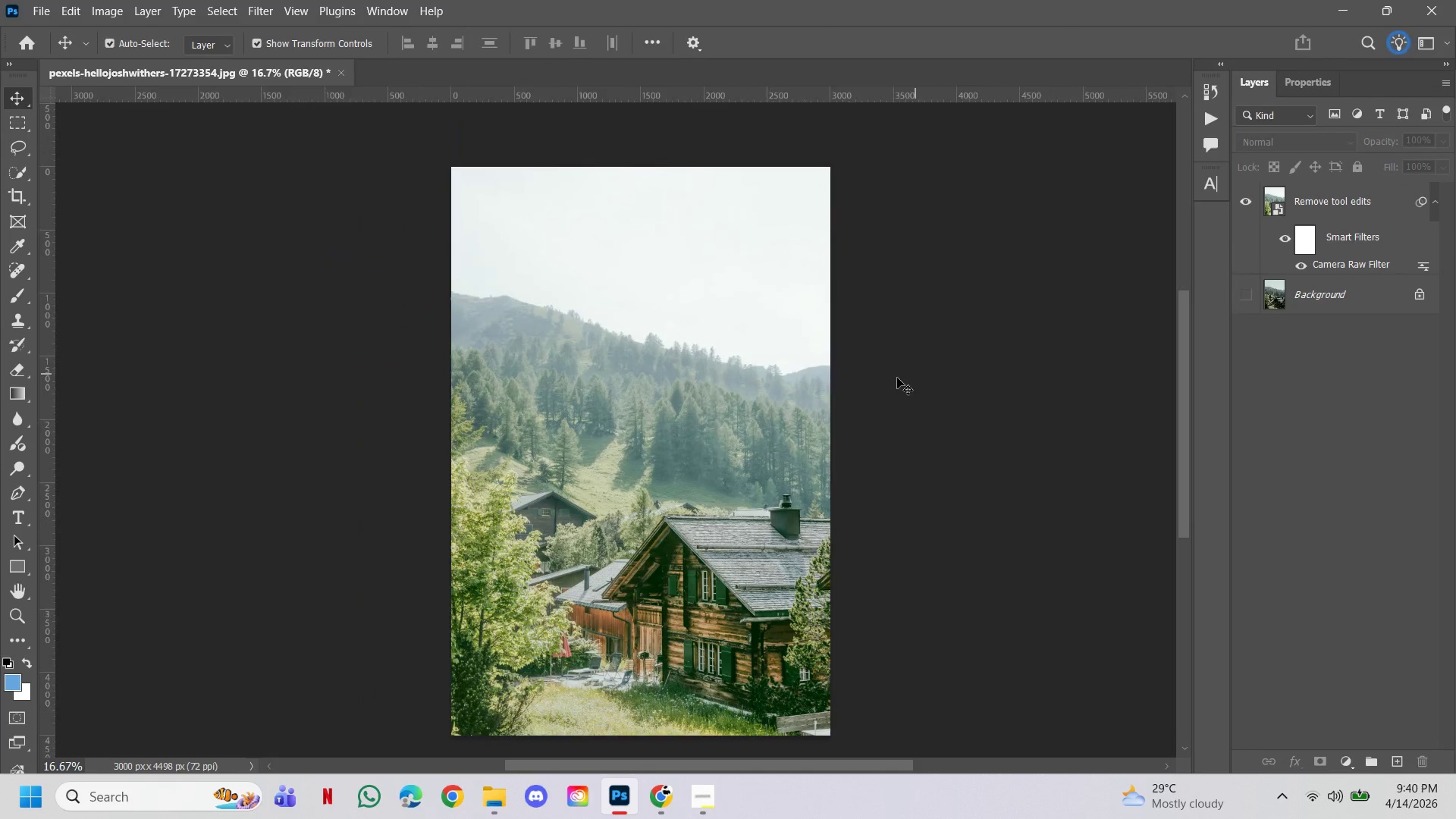 
hold_key(key=ControlLeft, duration=0.95)
 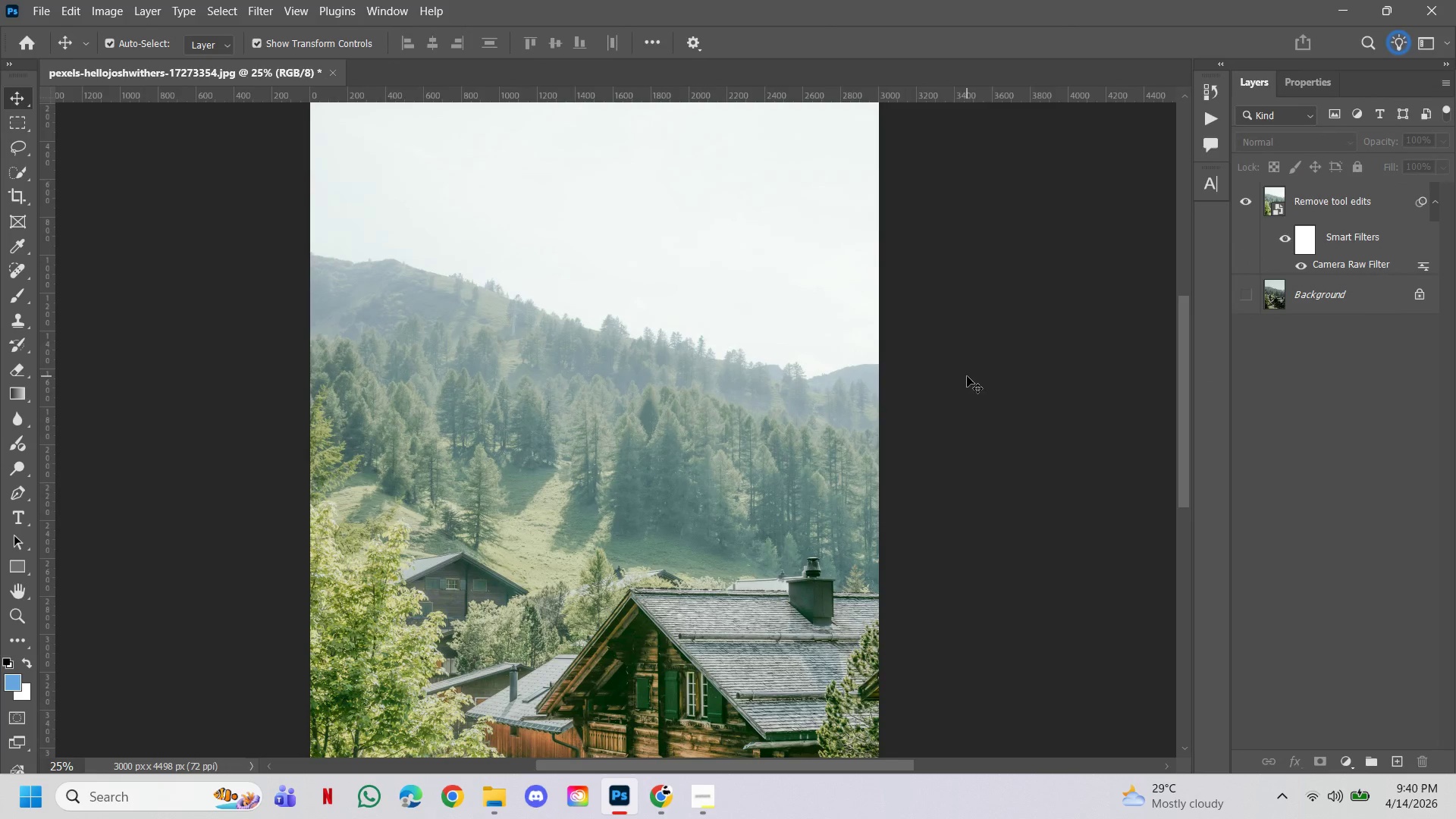 
hold_key(key=Space, duration=0.89)
 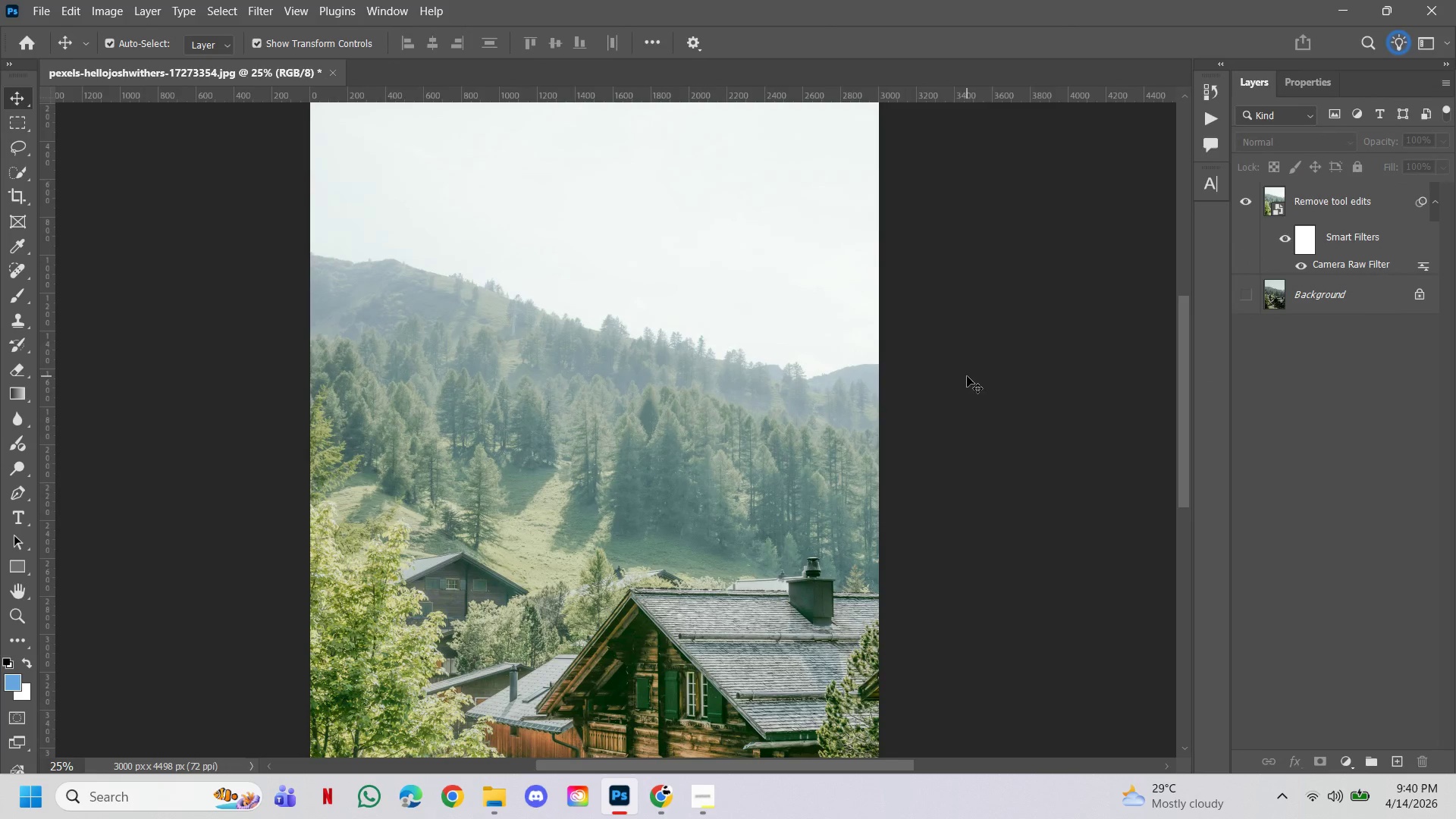 
left_click([733, 369])
 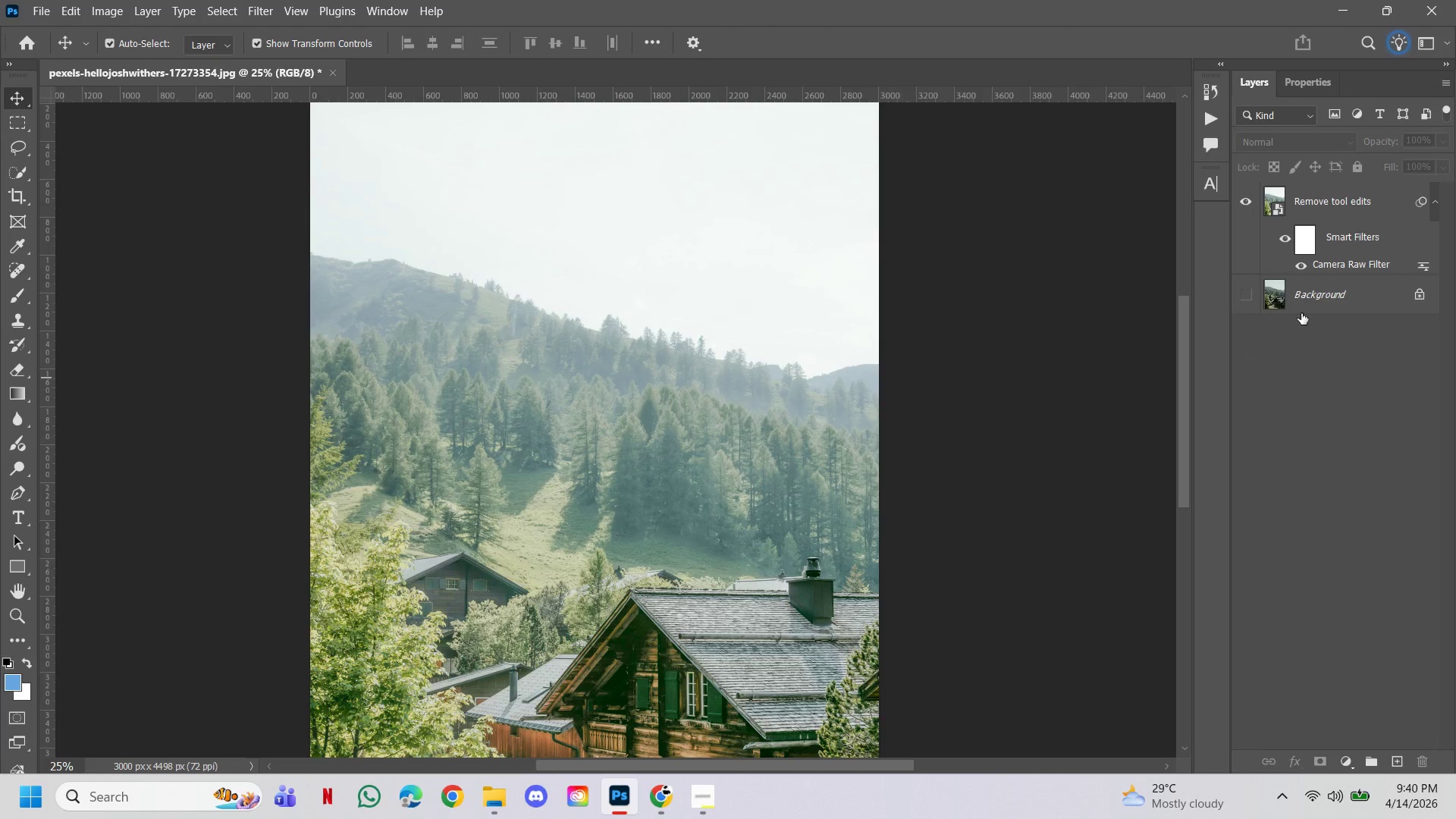 
left_click([1357, 202])
 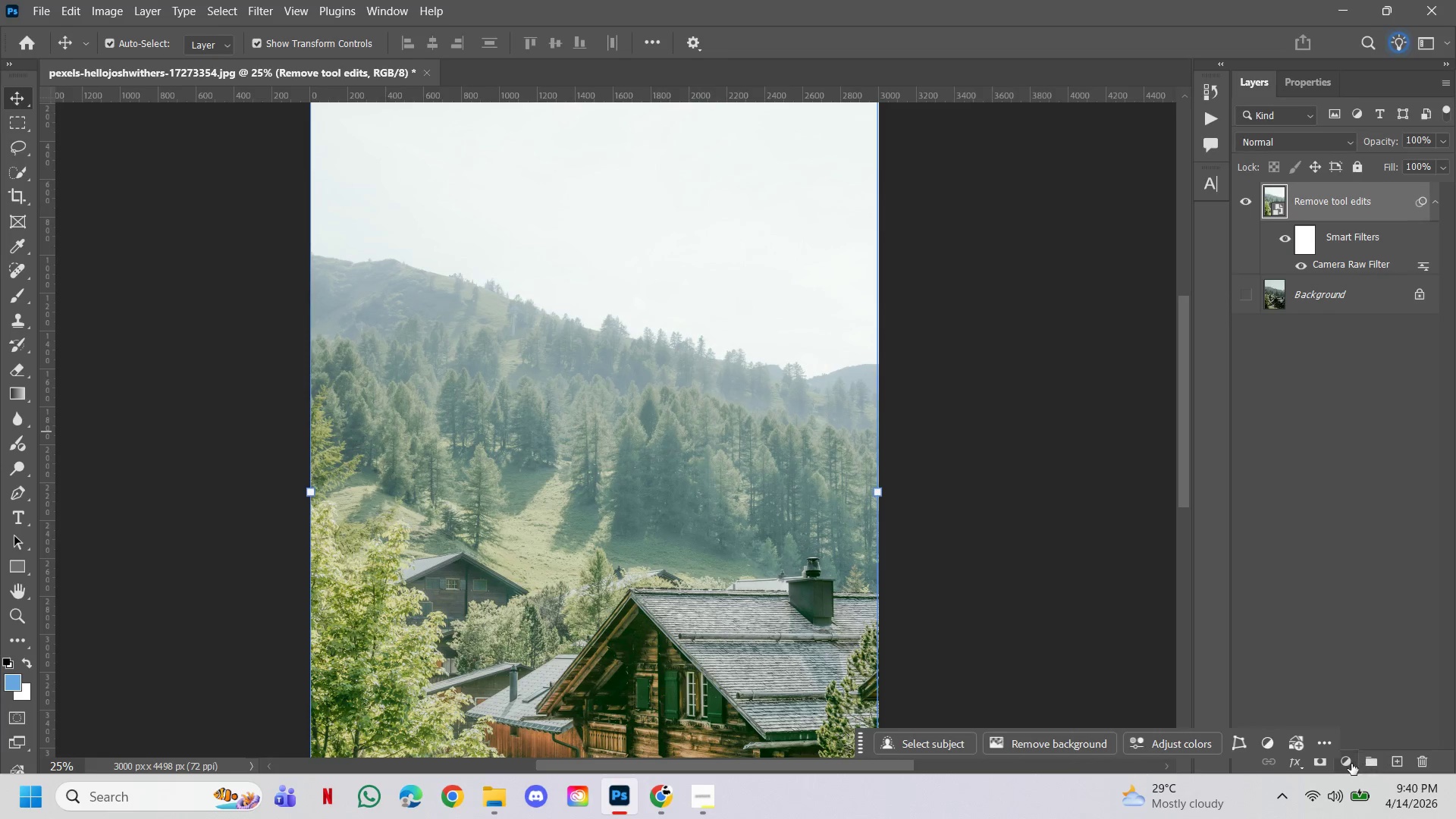 
left_click([1351, 764])
 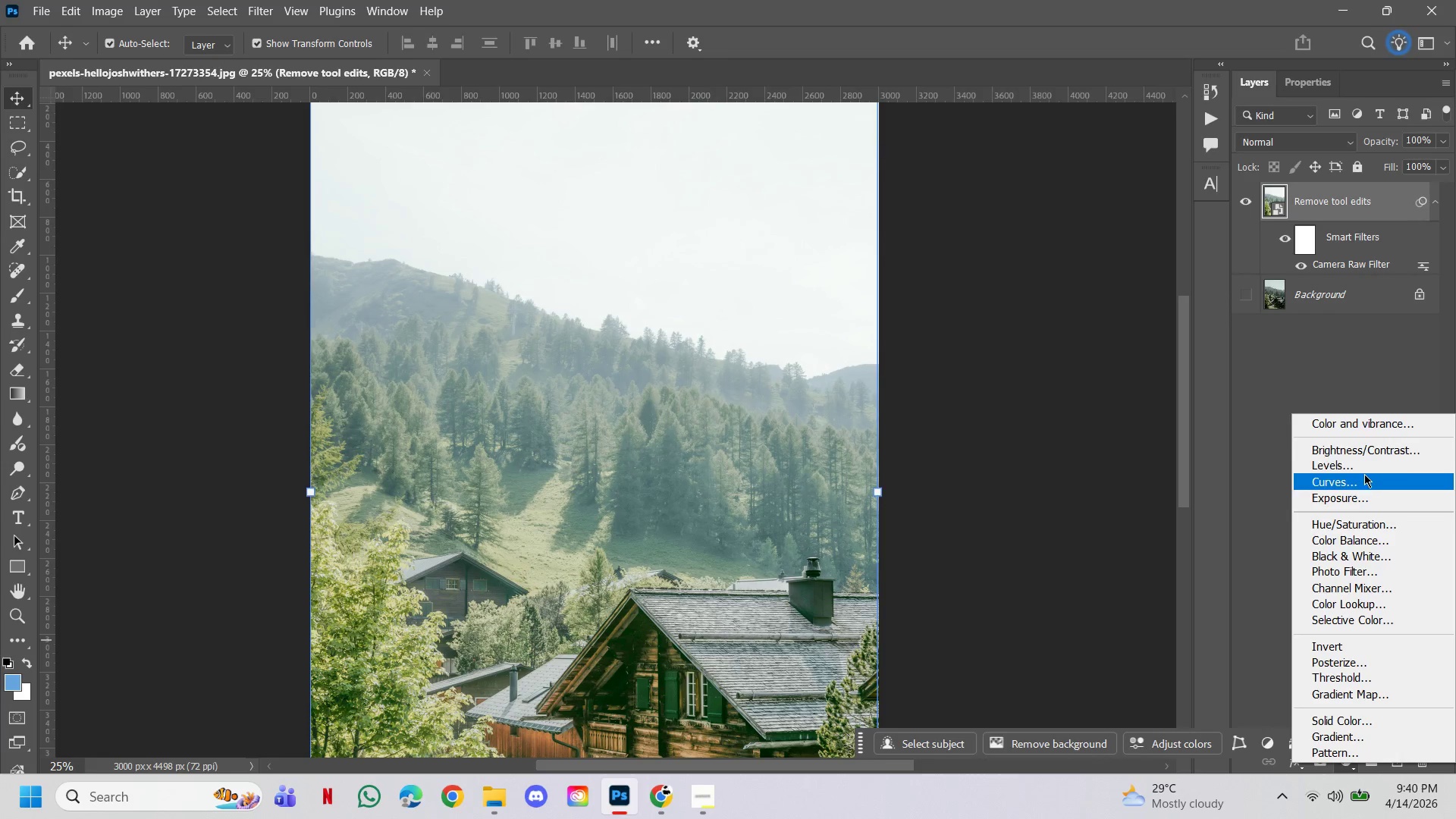 
left_click([1364, 470])
 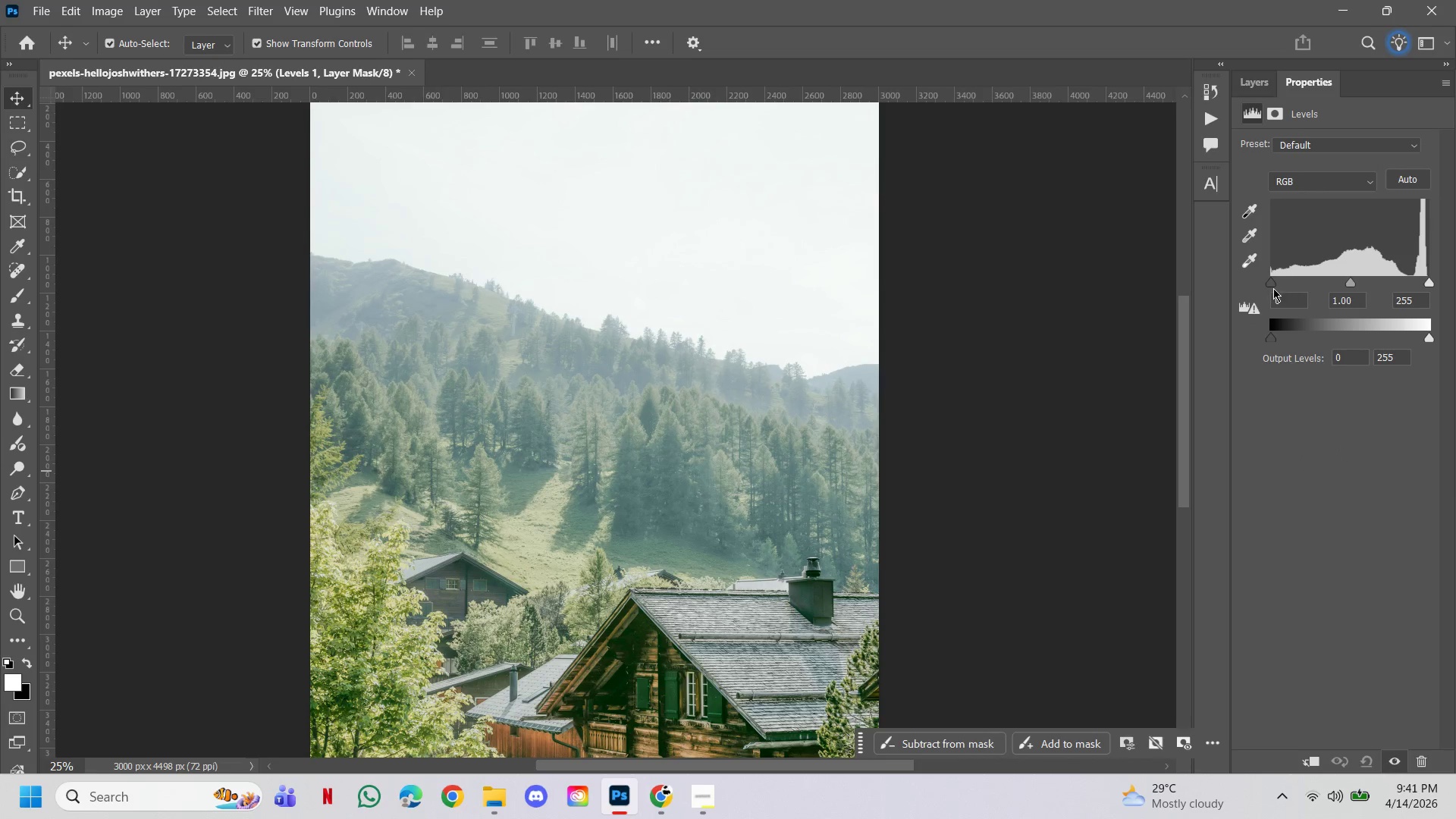 
left_click_drag(start_coordinate=[1272, 284], to_coordinate=[1301, 283])
 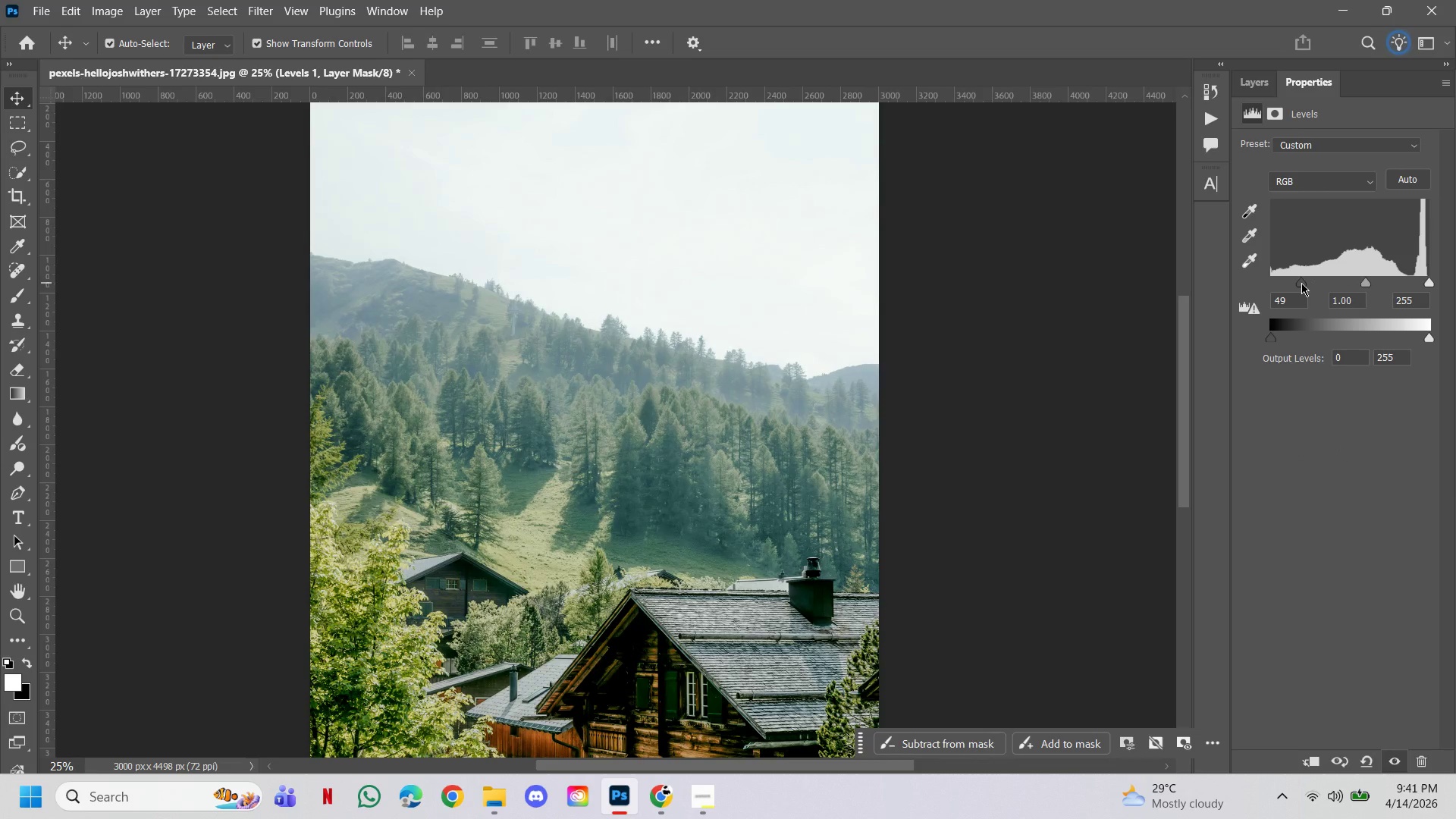 
left_click_drag(start_coordinate=[1301, 283], to_coordinate=[1326, 281])
 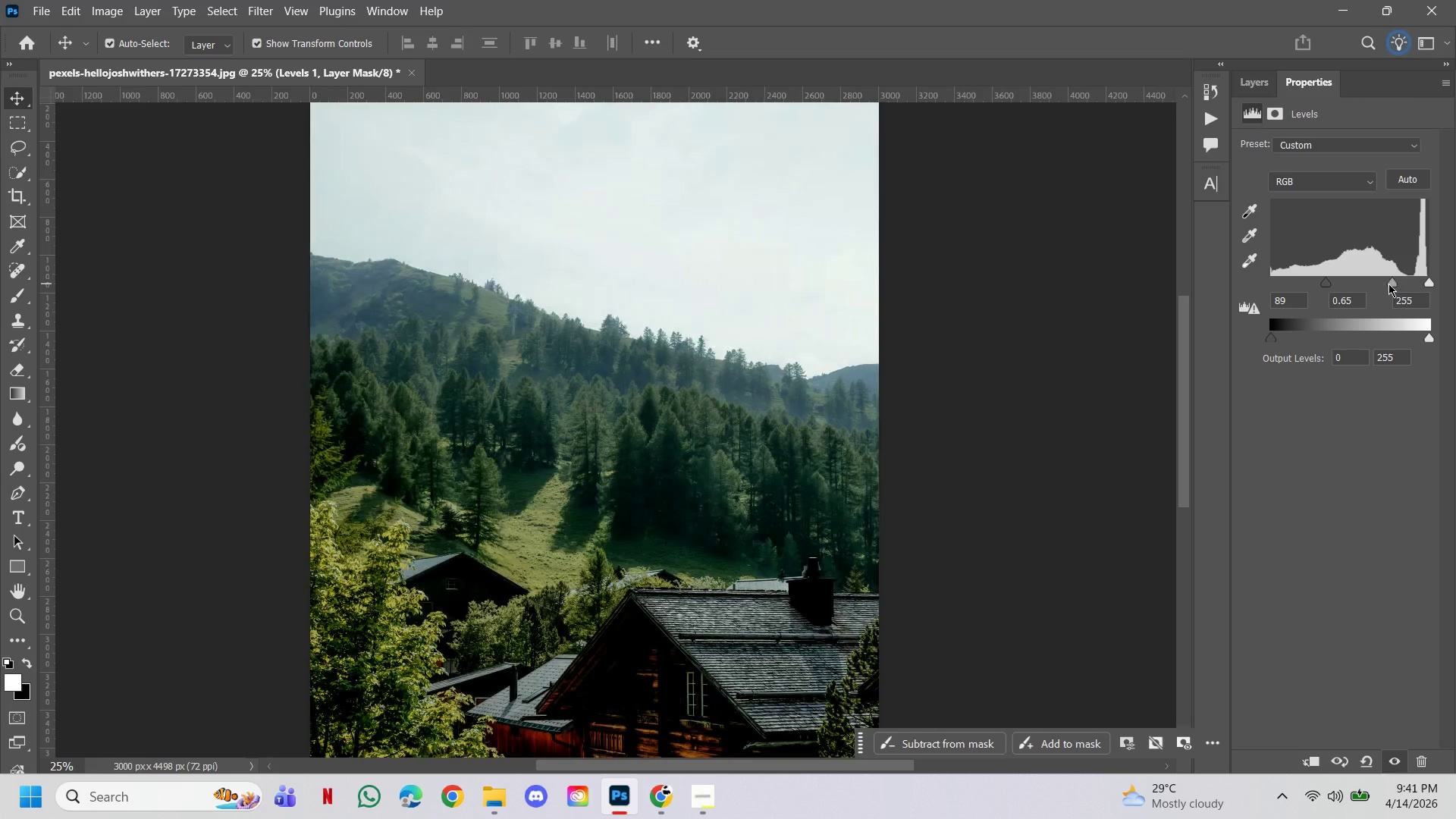 
left_click([1380, 284])
 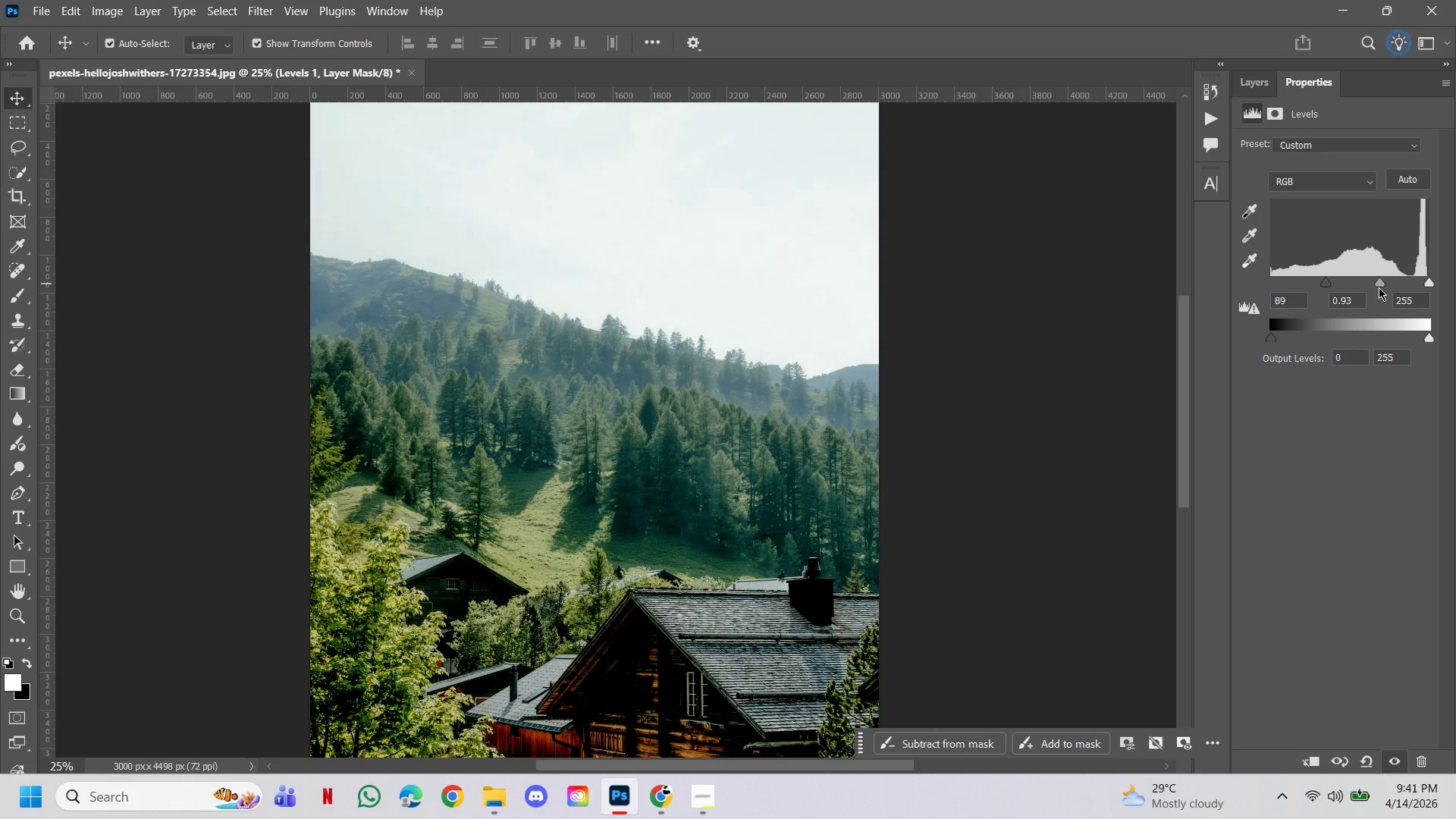 
left_click_drag(start_coordinate=[1382, 282], to_coordinate=[1376, 282])
 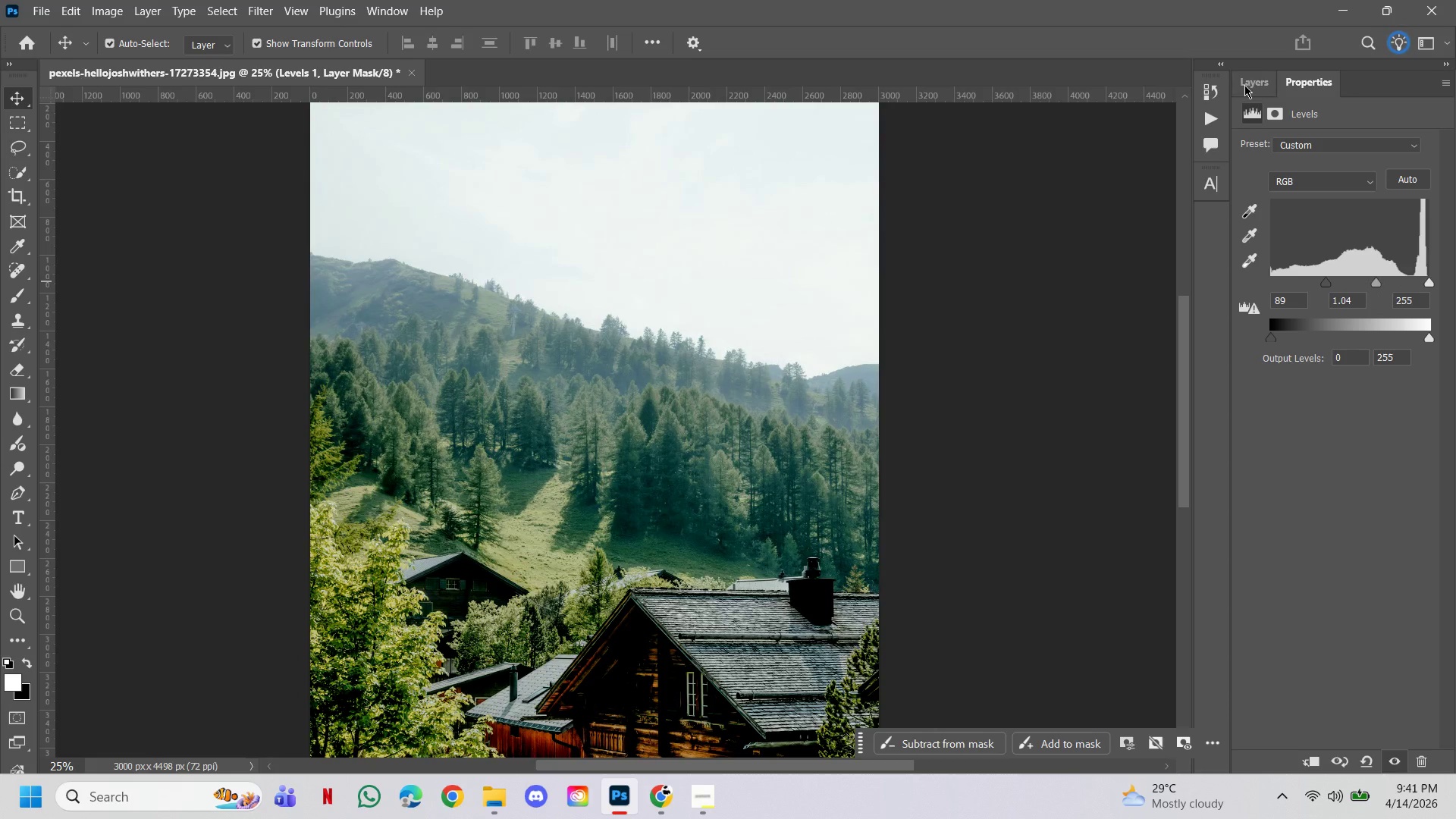 
left_click([1245, 85])
 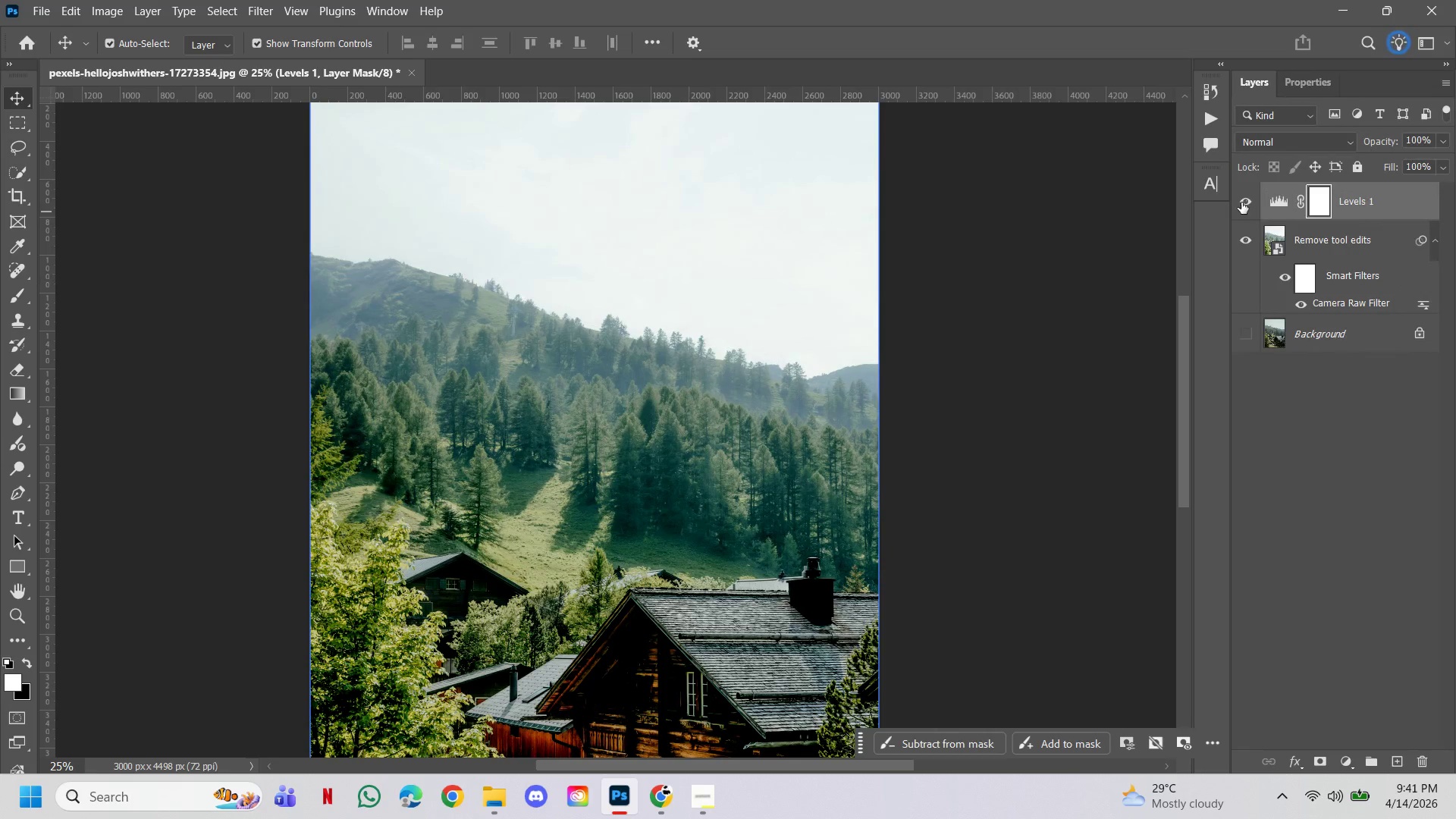 
left_click([1241, 202])
 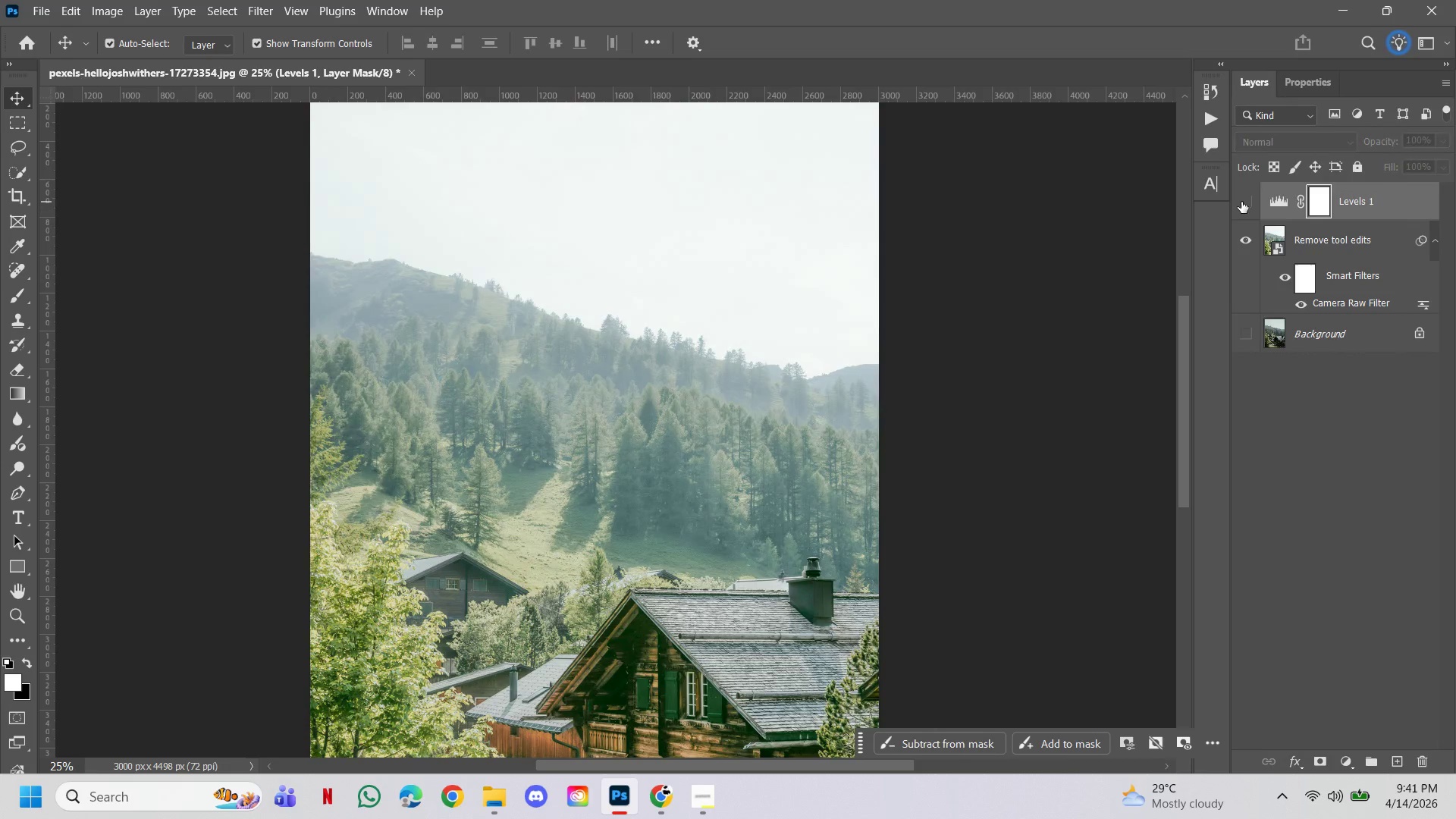 
double_click([1241, 202])
 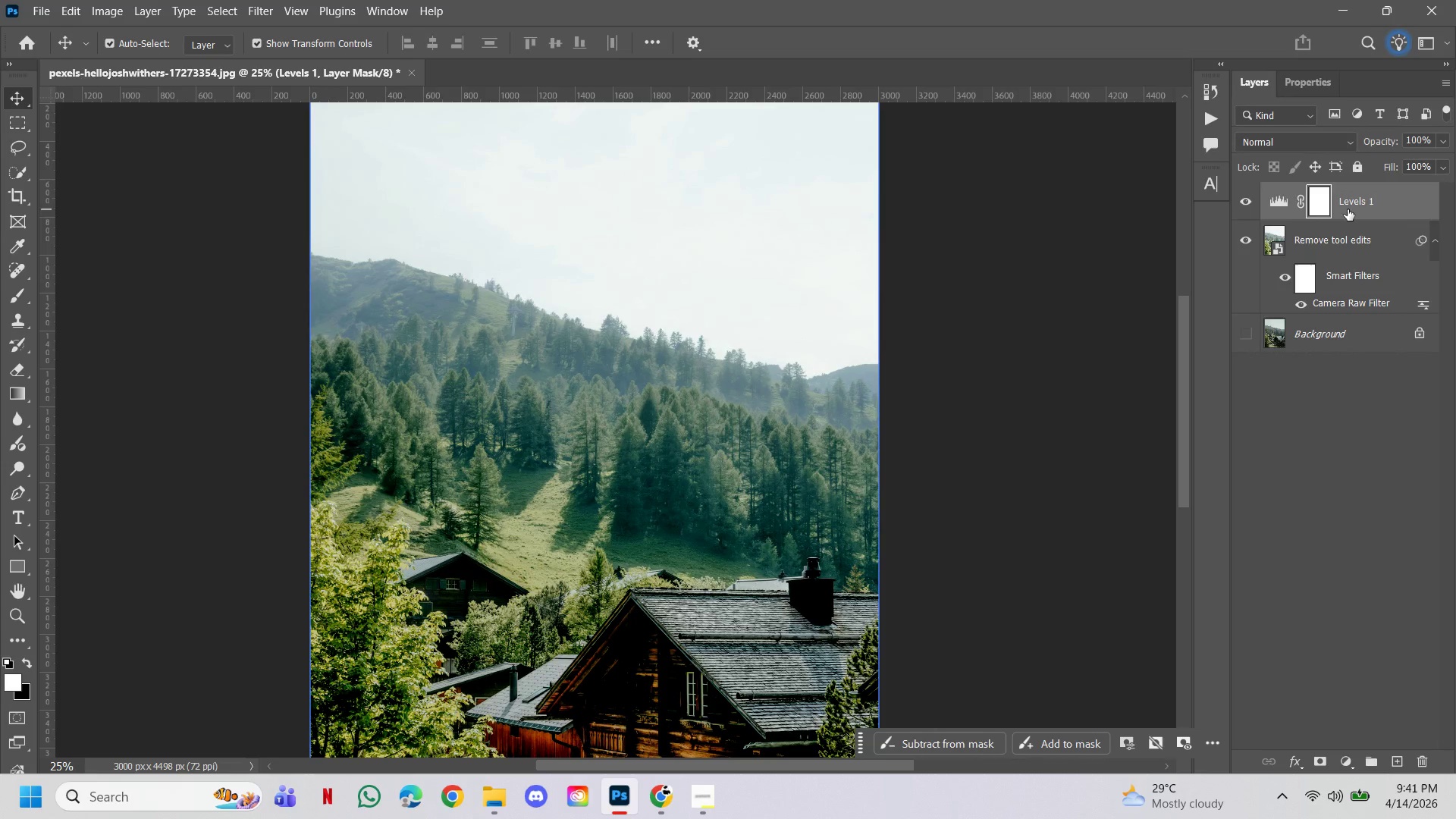 
hold_key(key=ControlLeft, duration=0.5)
 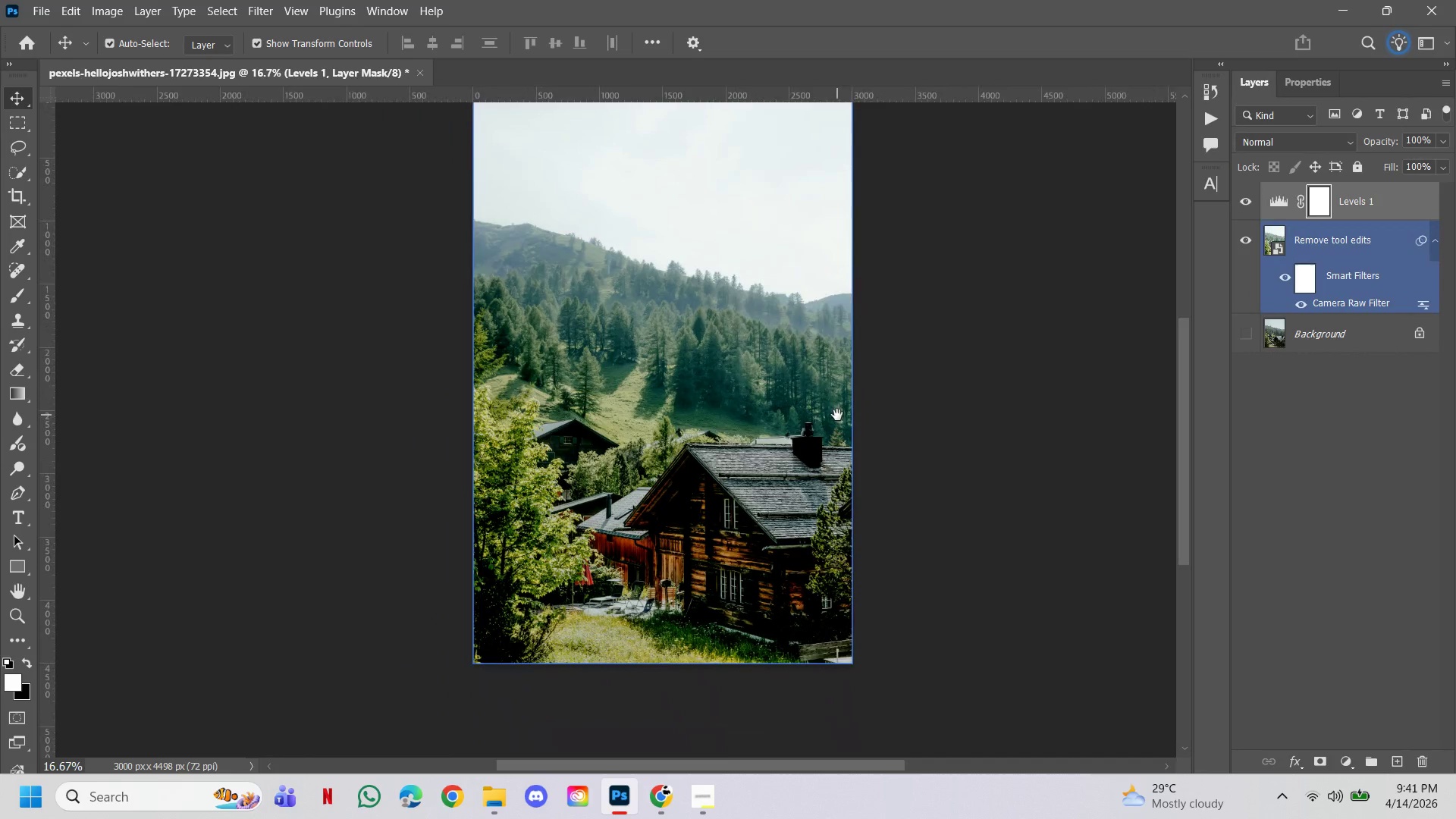 
hold_key(key=AltLeft, duration=0.42)
 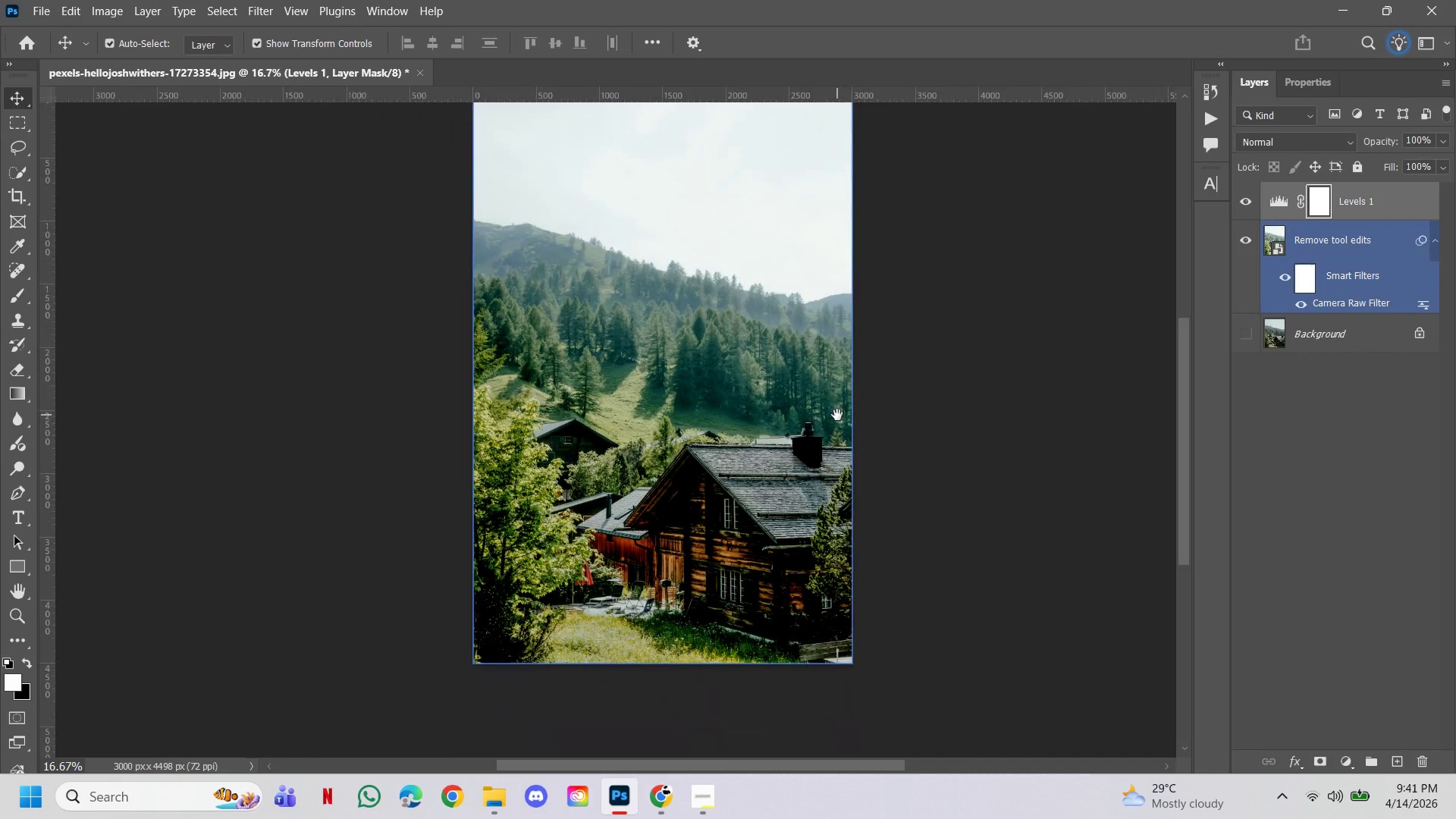 
hold_key(key=Space, duration=1.33)
 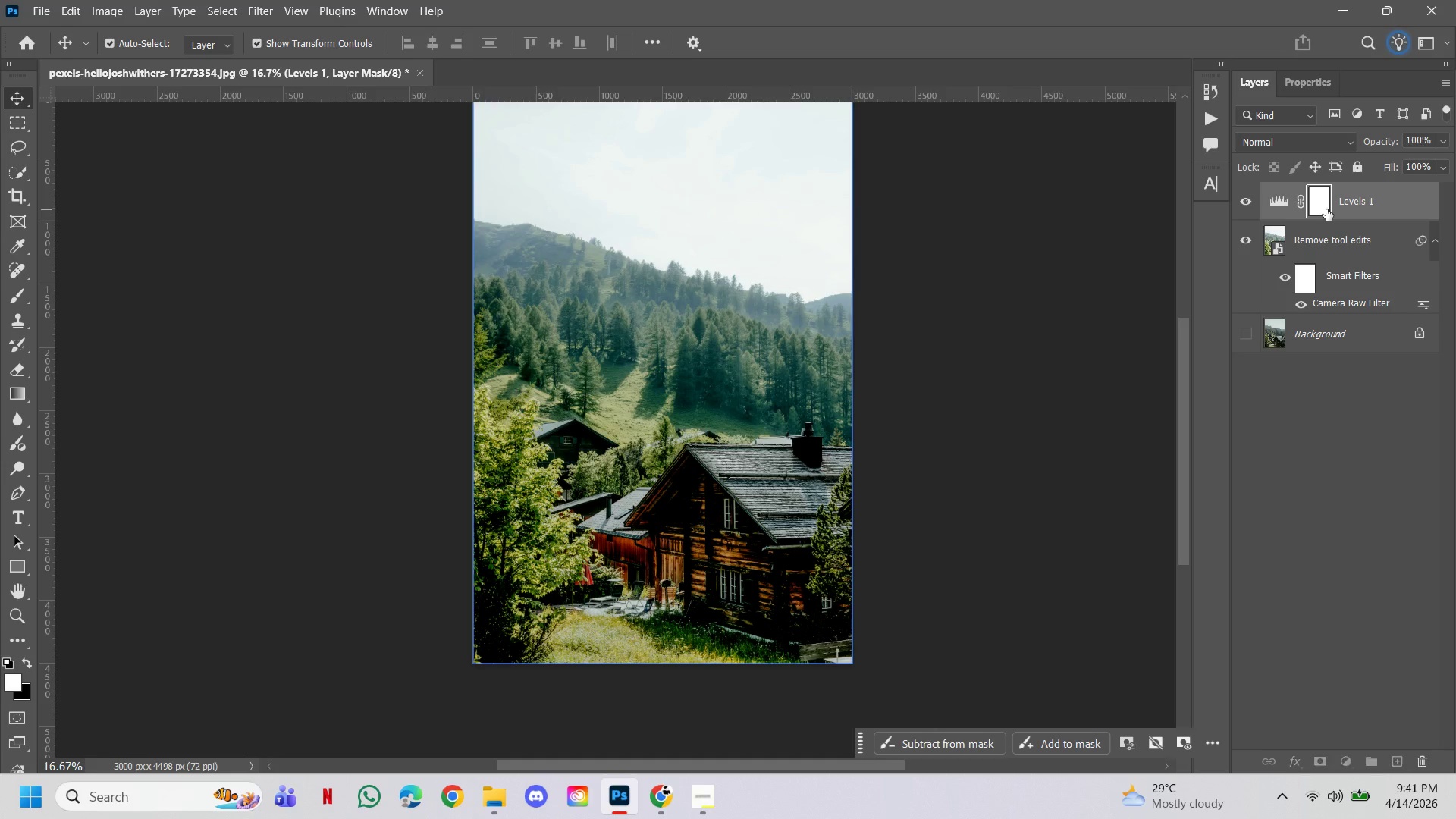 
left_click([863, 498])
 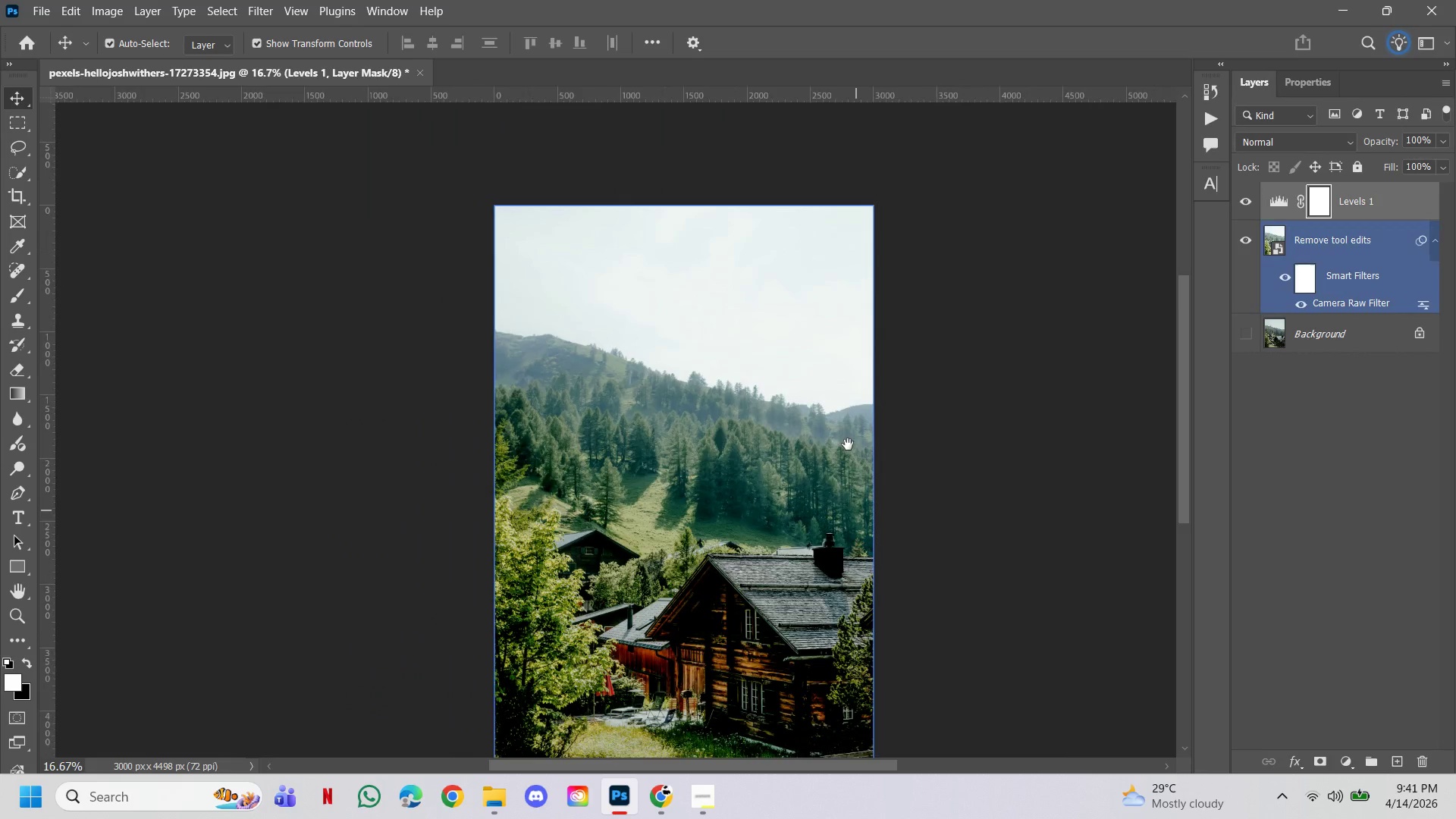 
left_click_drag(start_coordinate=[858, 530], to_coordinate=[837, 415])
 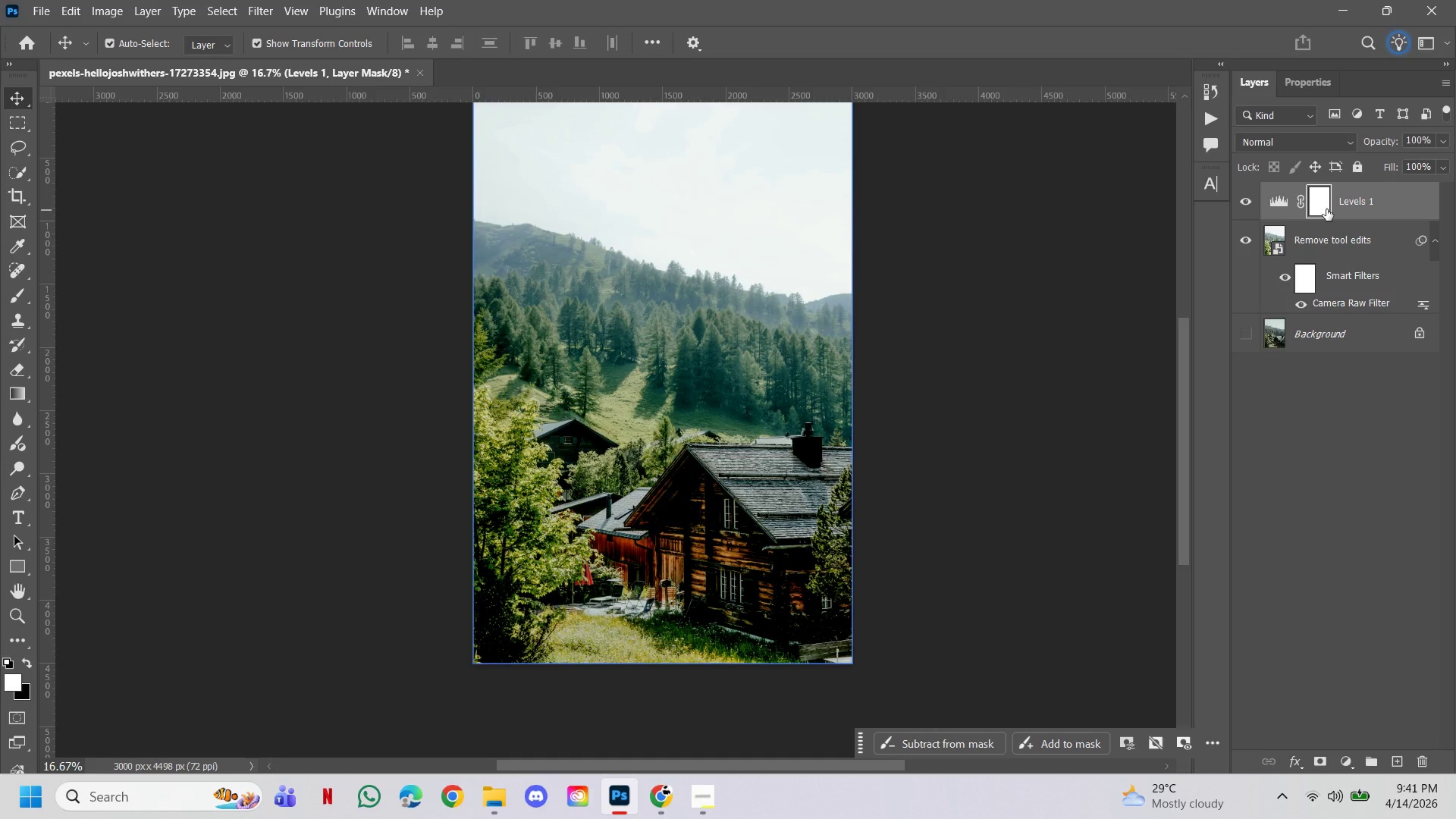 
left_click([1326, 209])
 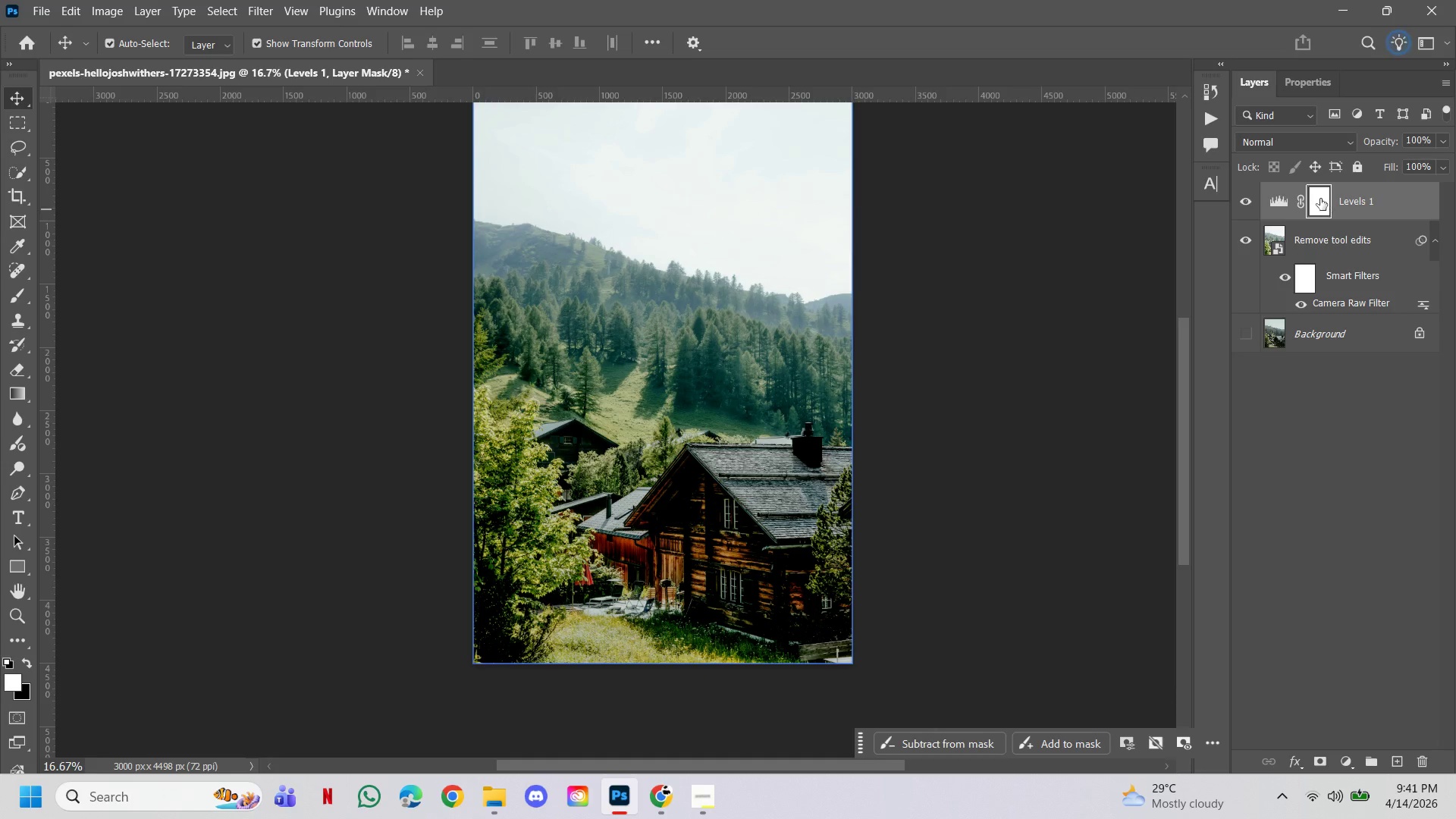 
left_click([1320, 199])
 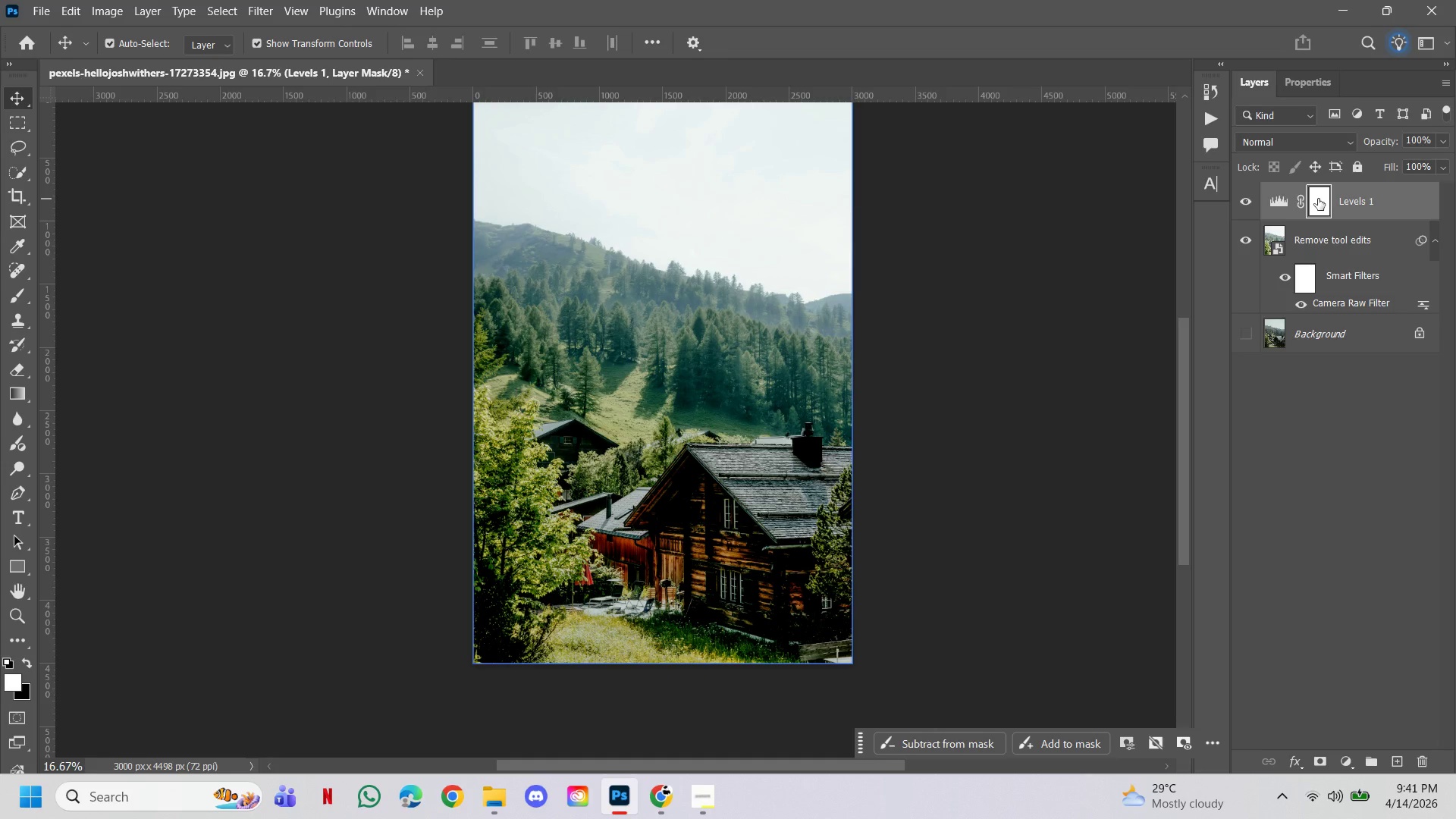 
left_click([1318, 199])
 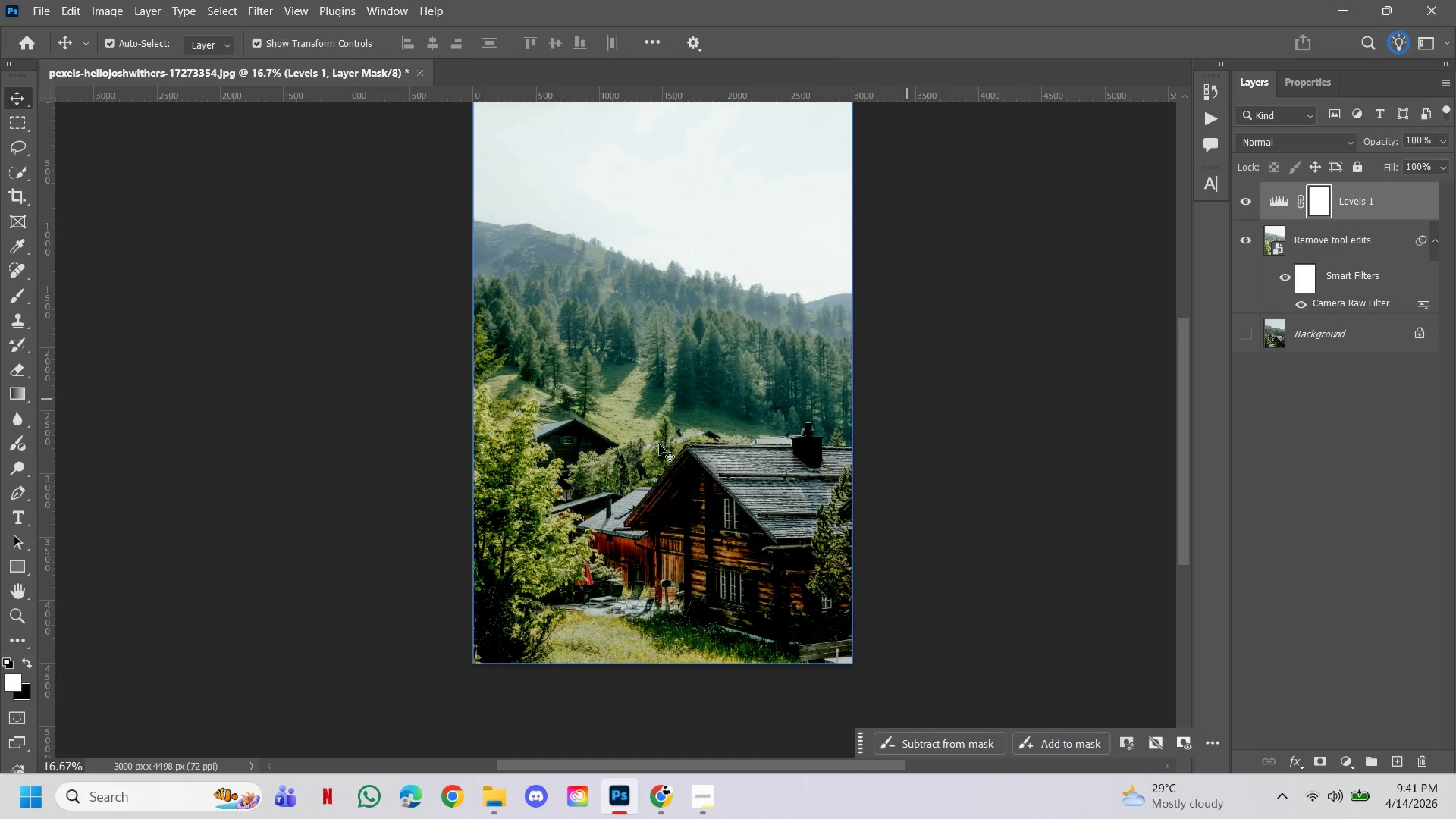 
type(bx)
 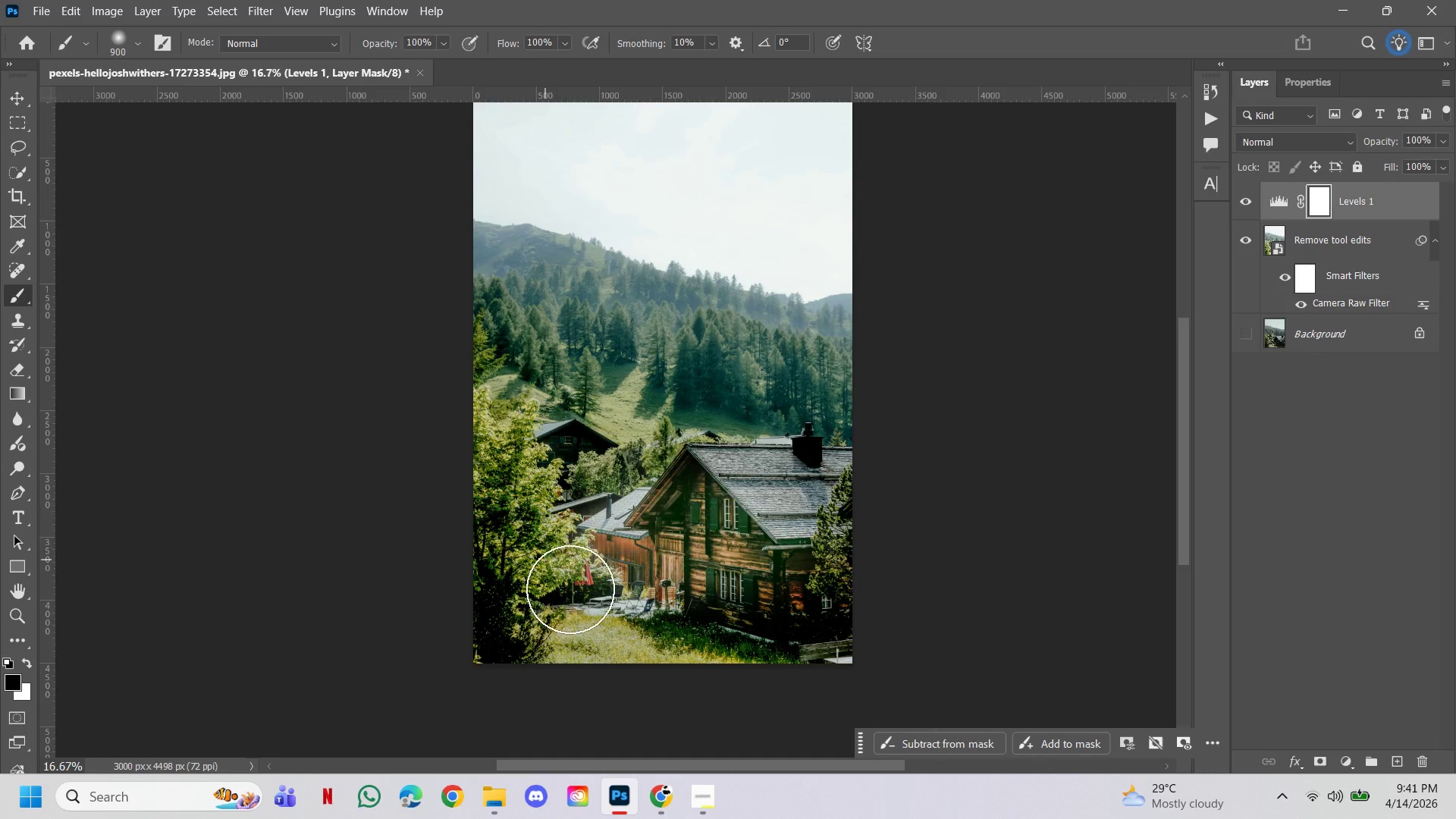 
left_click_drag(start_coordinate=[731, 504], to_coordinate=[588, 539])
 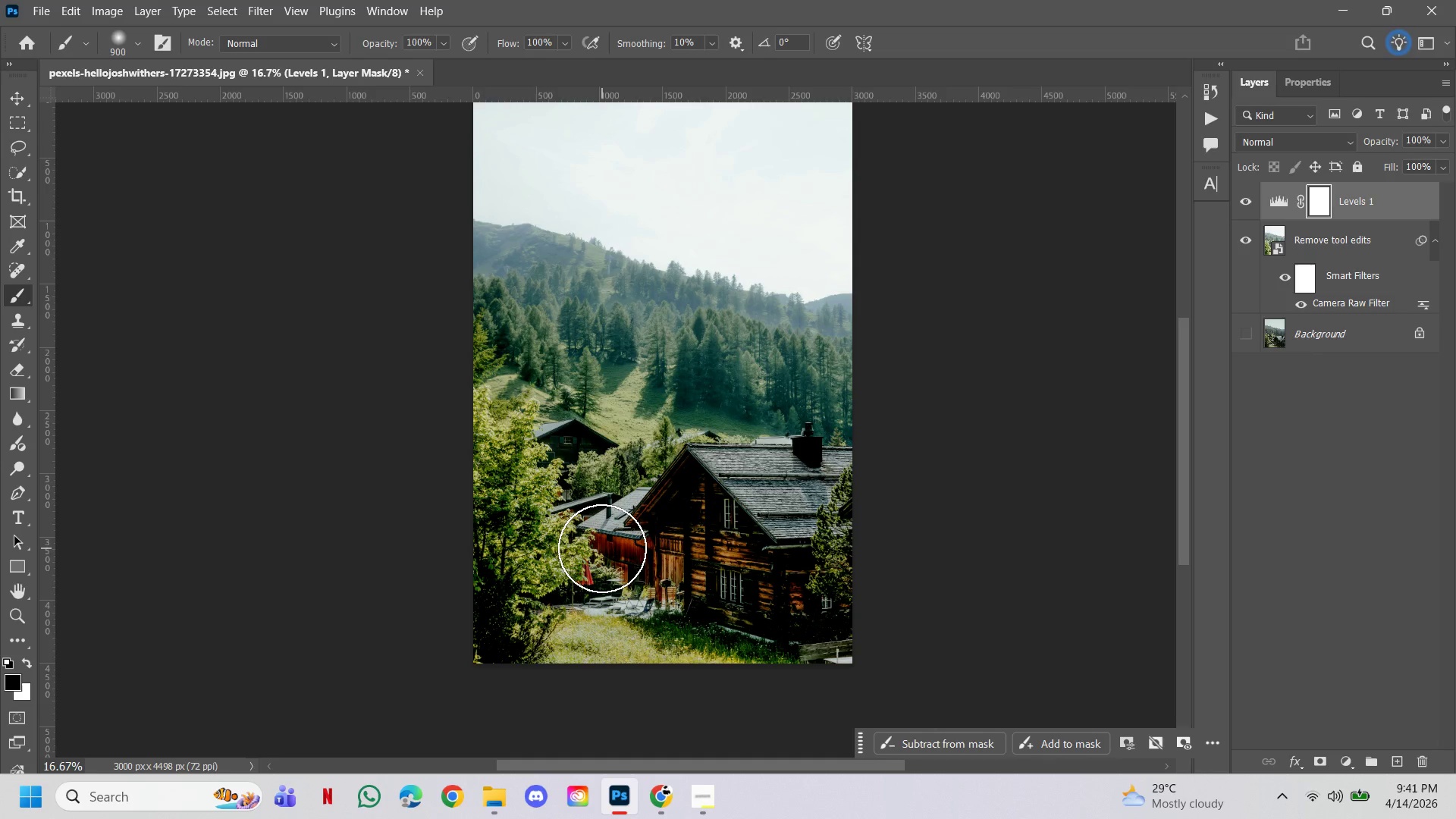 
left_click_drag(start_coordinate=[602, 548], to_coordinate=[487, 640])
 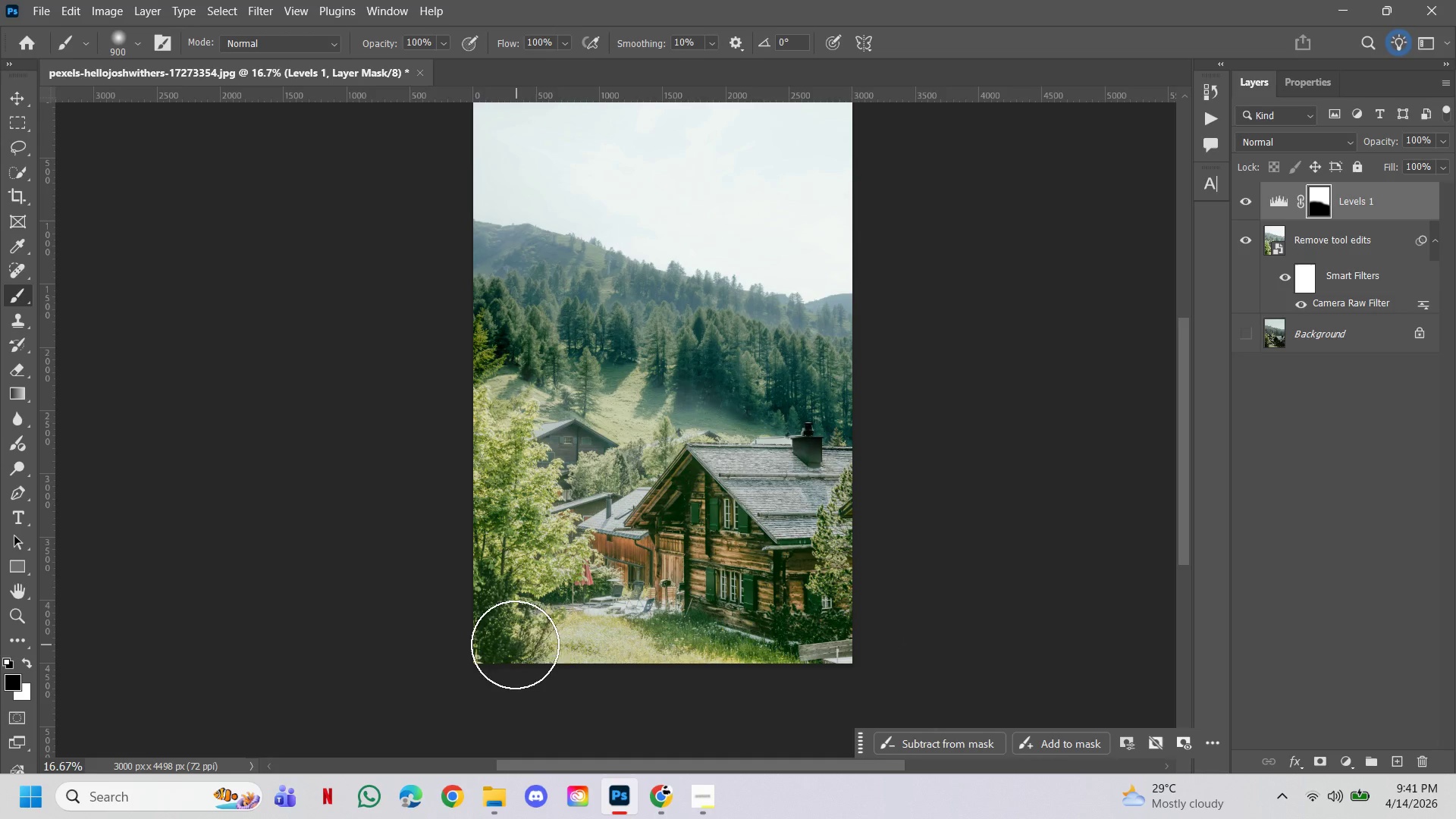 
left_click_drag(start_coordinate=[504, 645], to_coordinate=[475, 373])
 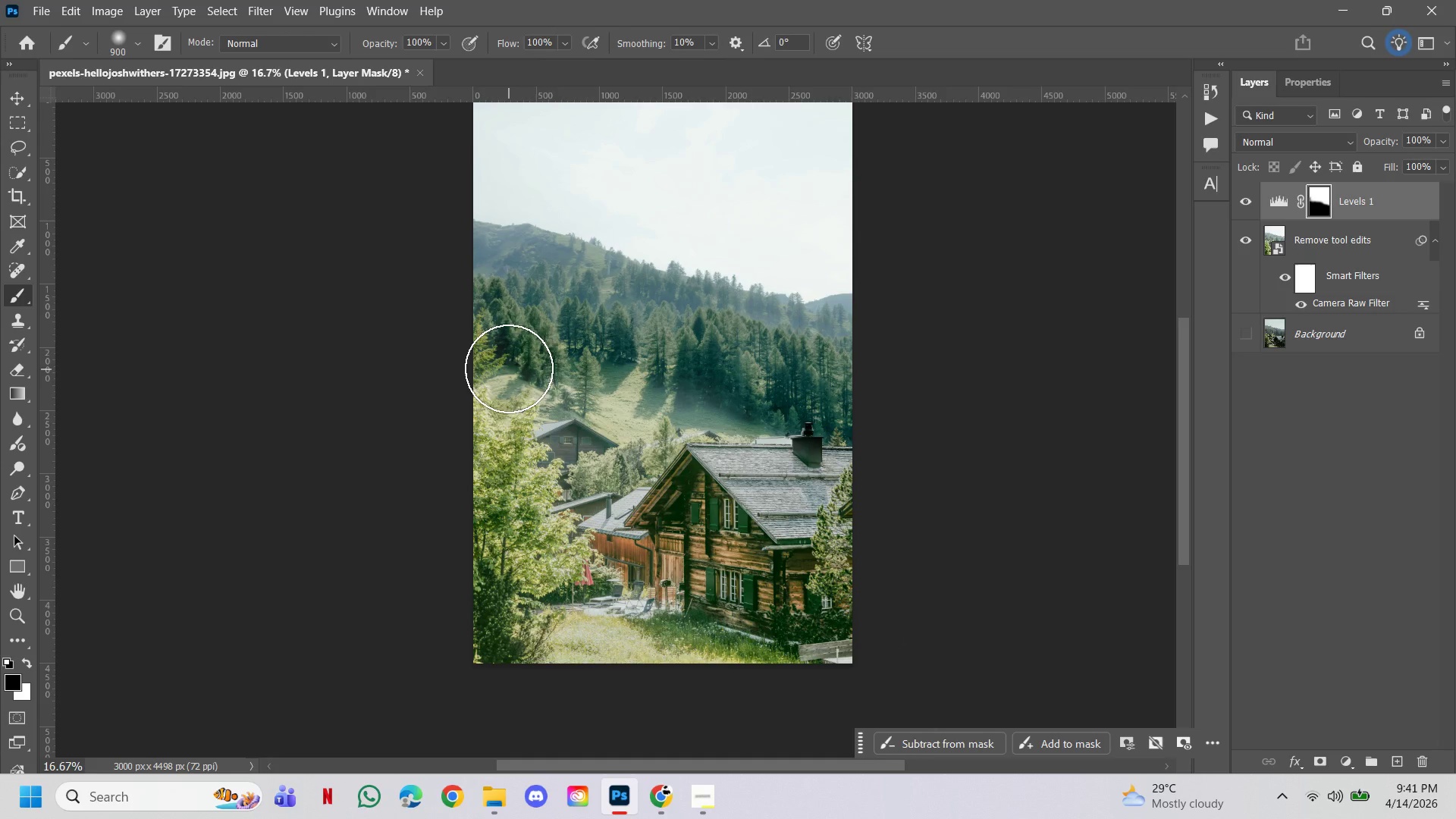 
left_click_drag(start_coordinate=[509, 369], to_coordinate=[535, 370])
 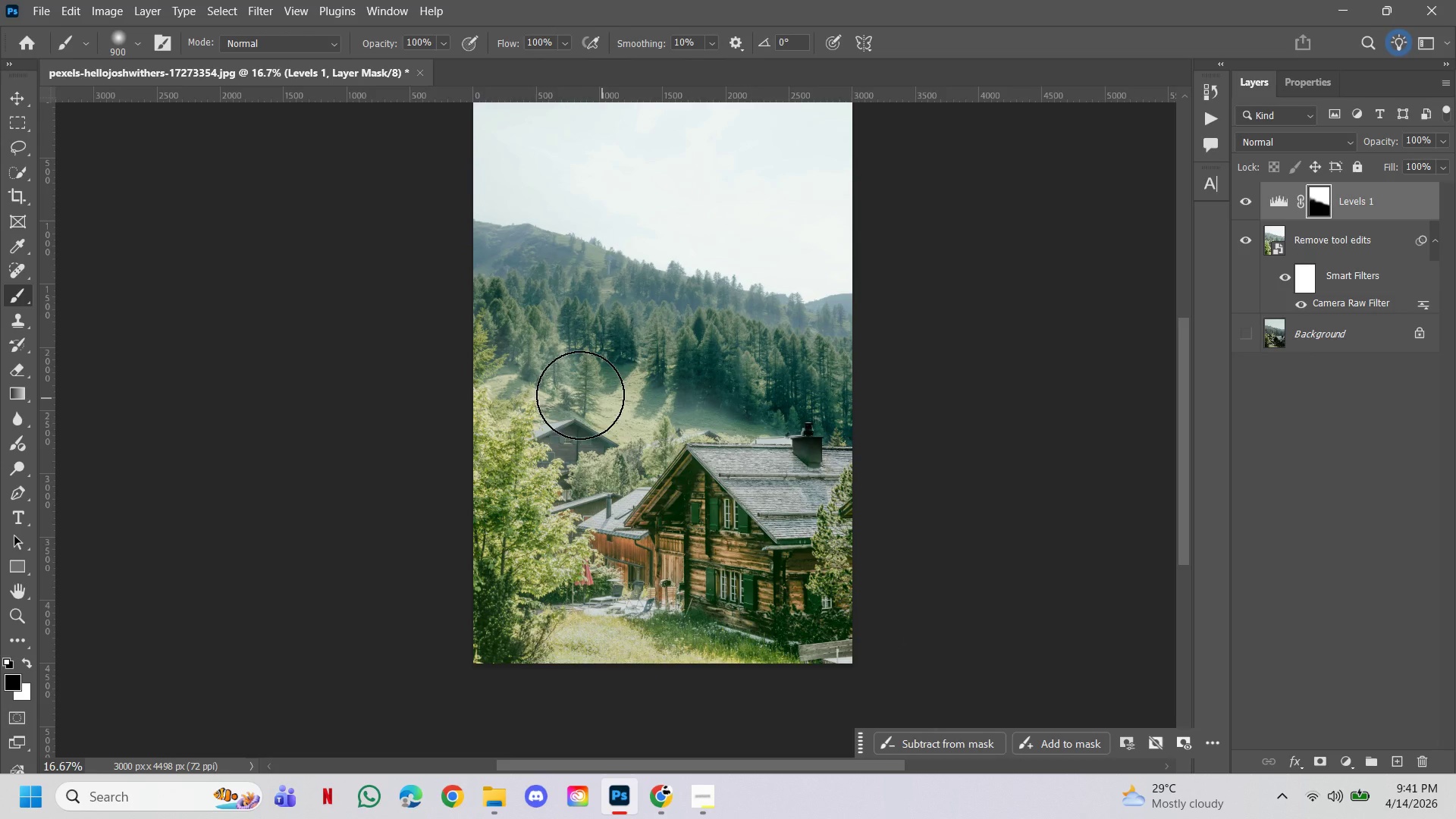 
left_click_drag(start_coordinate=[579, 395], to_coordinate=[627, 403])
 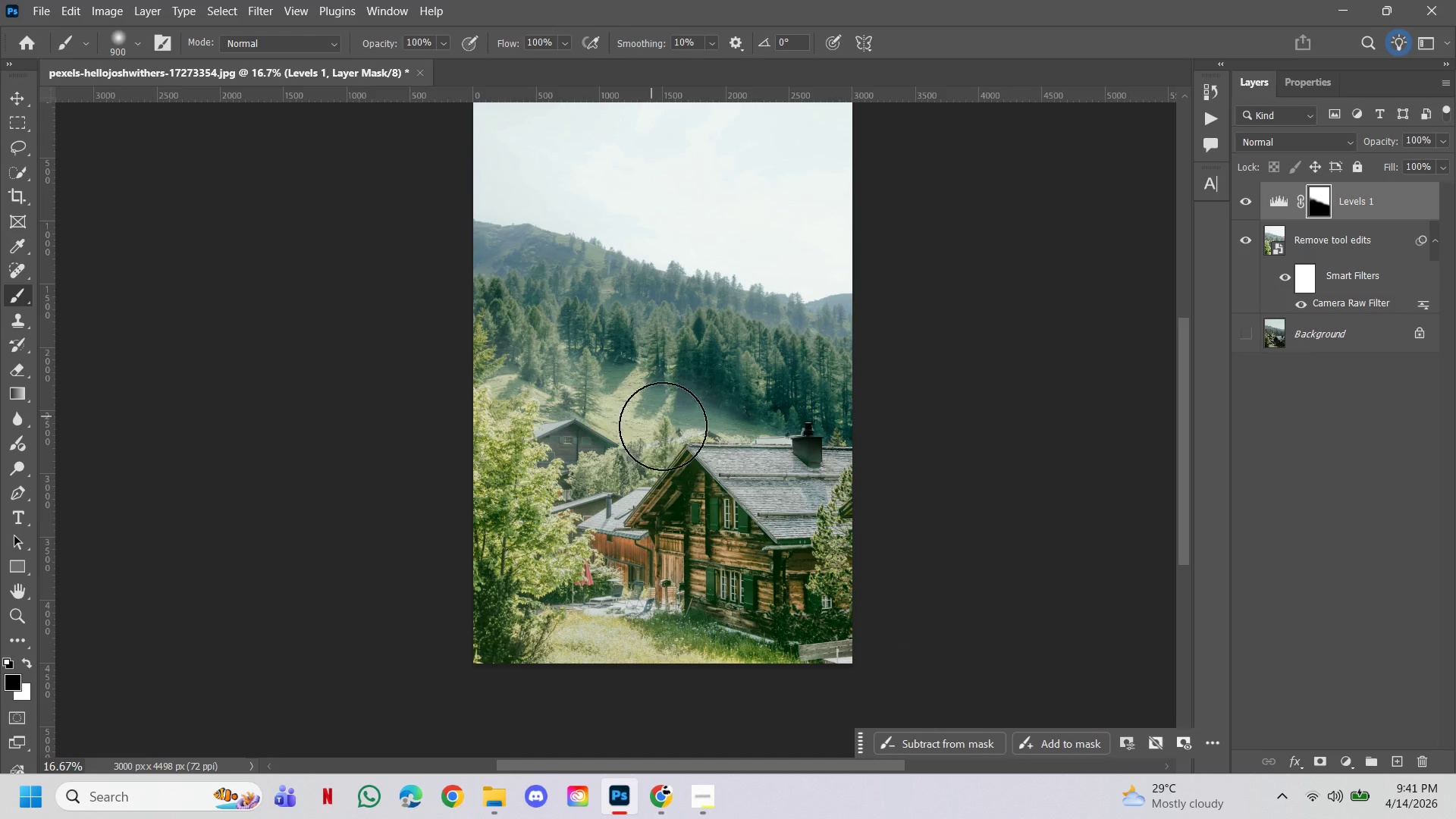 
left_click_drag(start_coordinate=[650, 413], to_coordinate=[683, 432])
 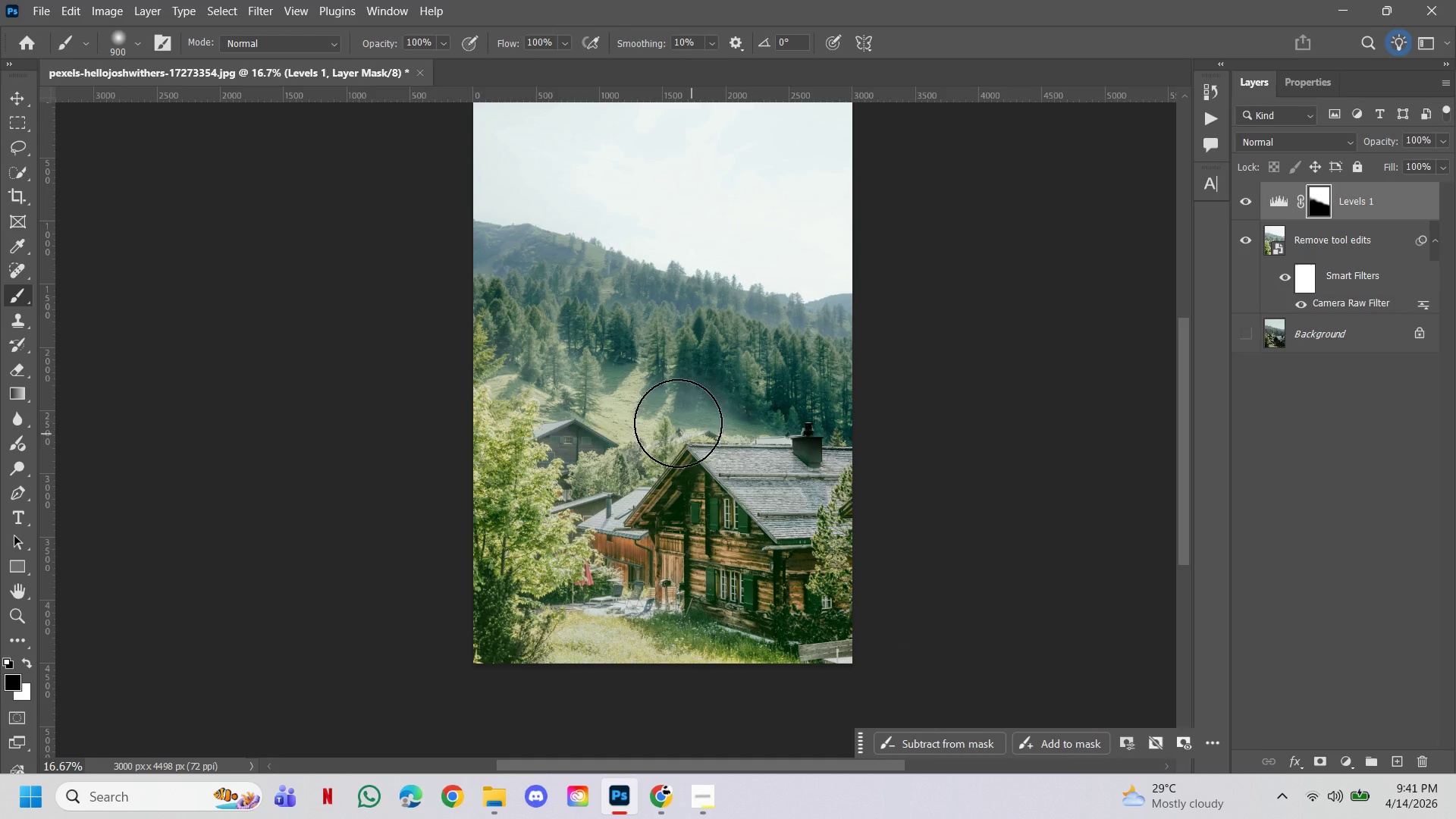 
triple_click([692, 434])
 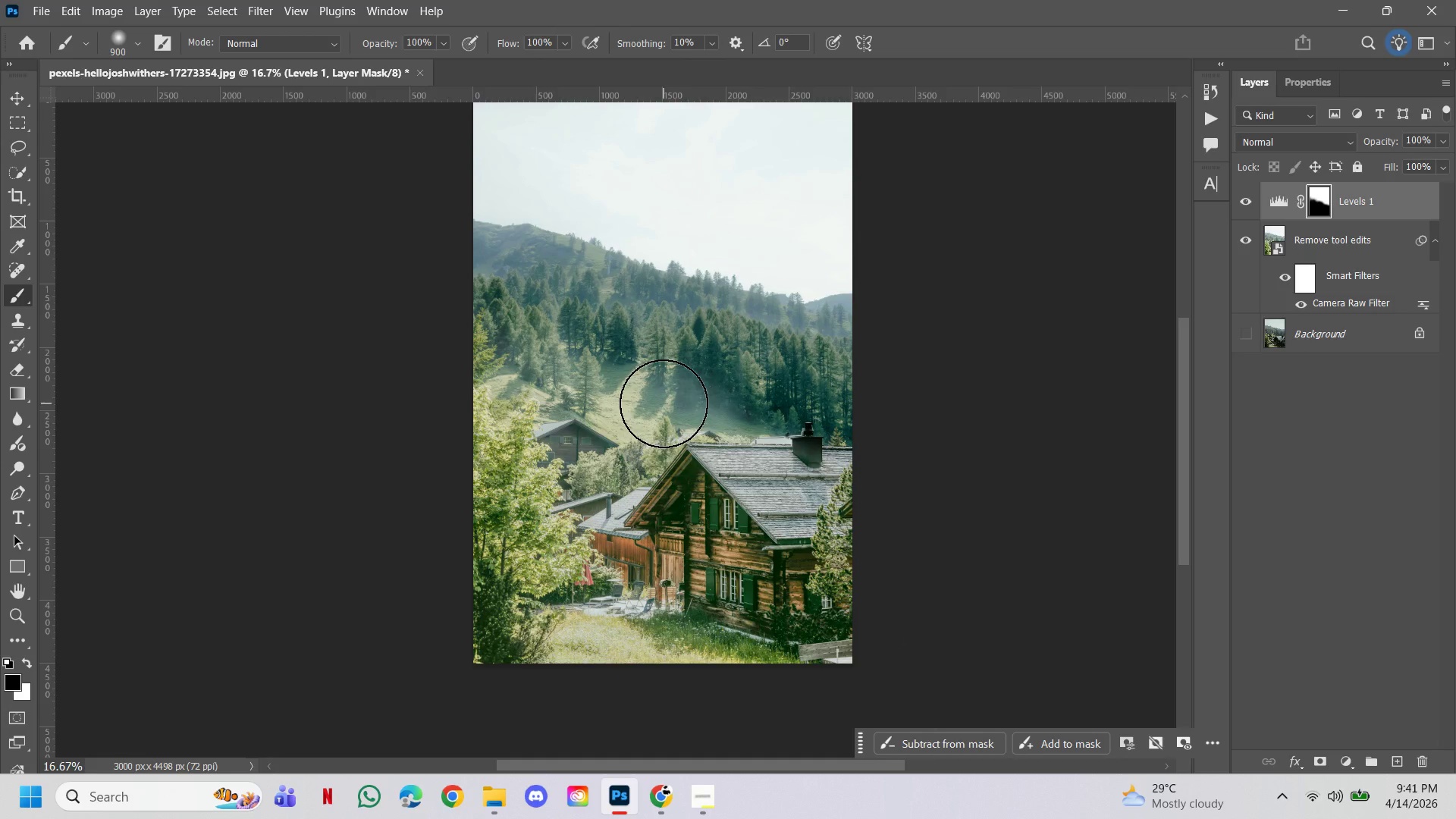 
left_click_drag(start_coordinate=[664, 403], to_coordinate=[684, 409])
 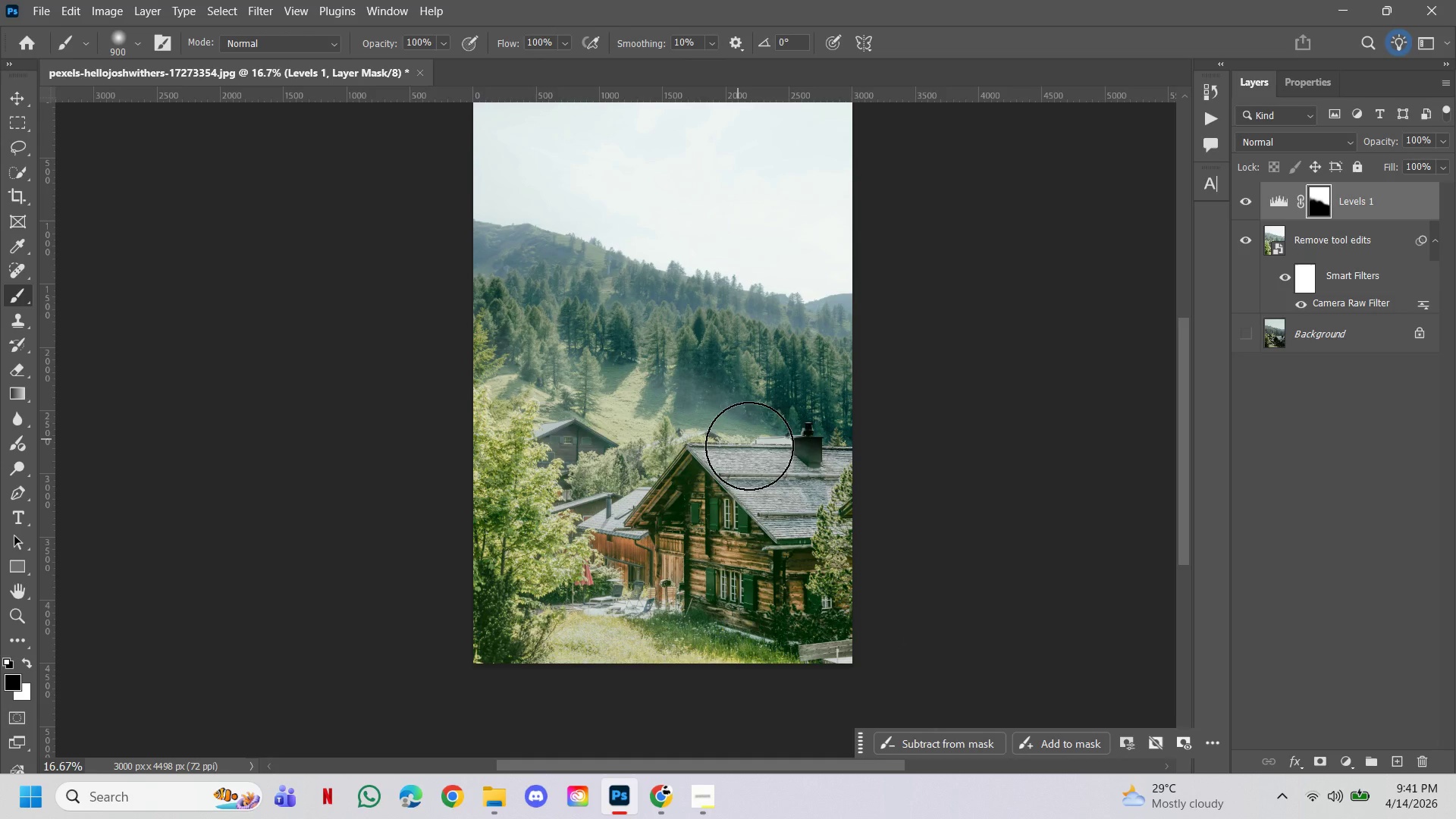 
left_click_drag(start_coordinate=[731, 433], to_coordinate=[814, 457])
 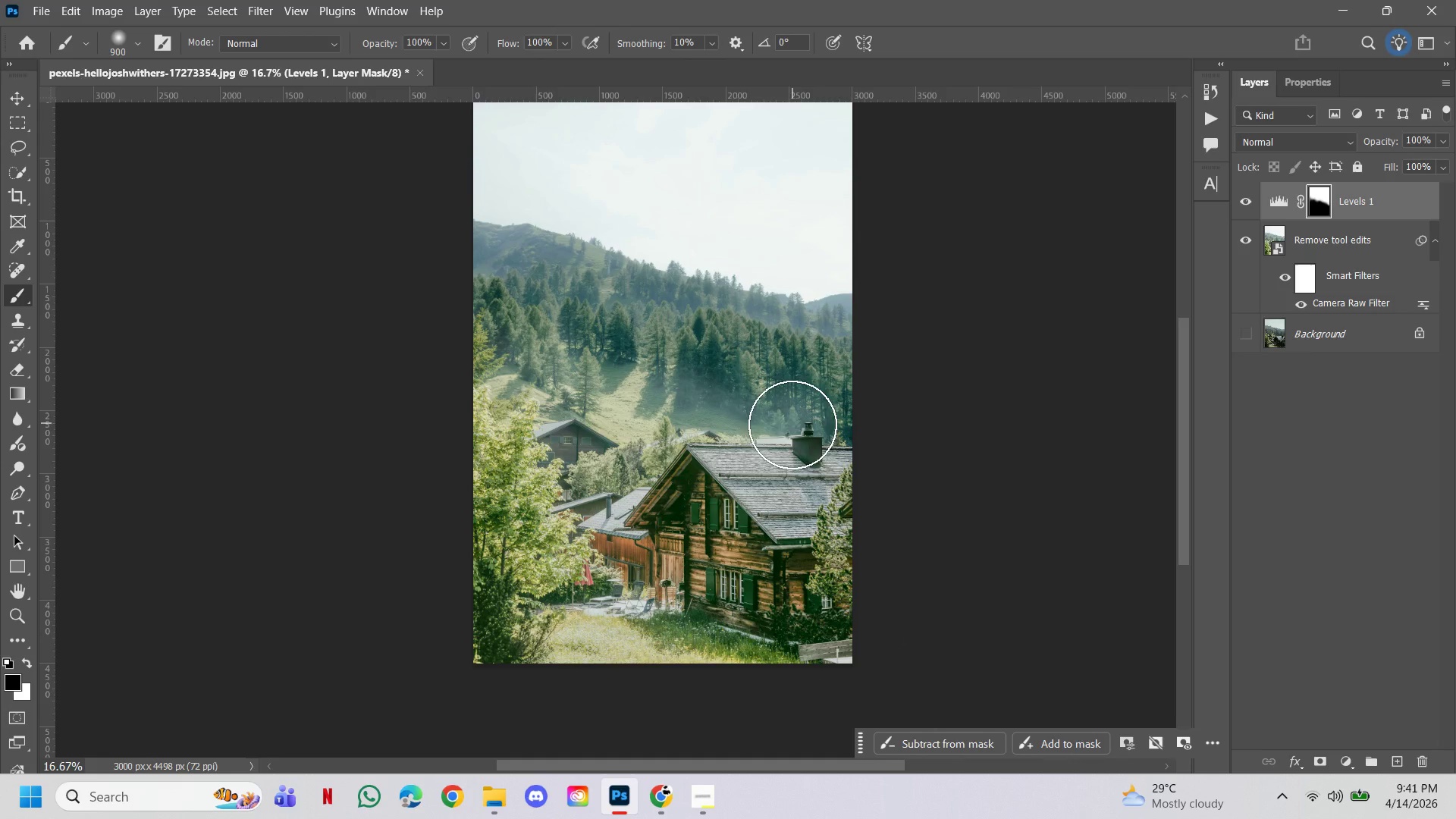 
left_click_drag(start_coordinate=[792, 423], to_coordinate=[800, 432])
 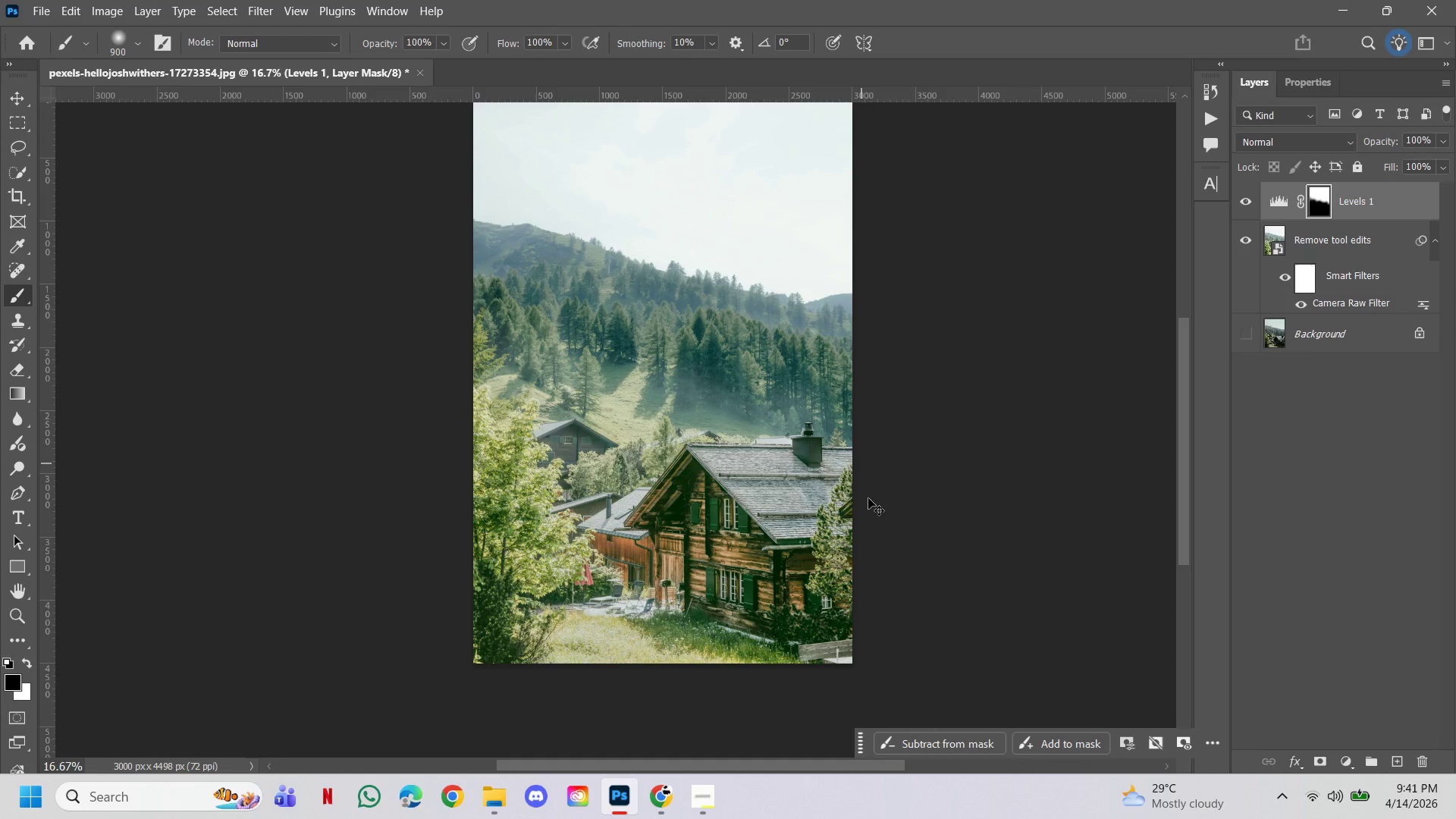 
hold_key(key=ControlLeft, duration=1.01)
 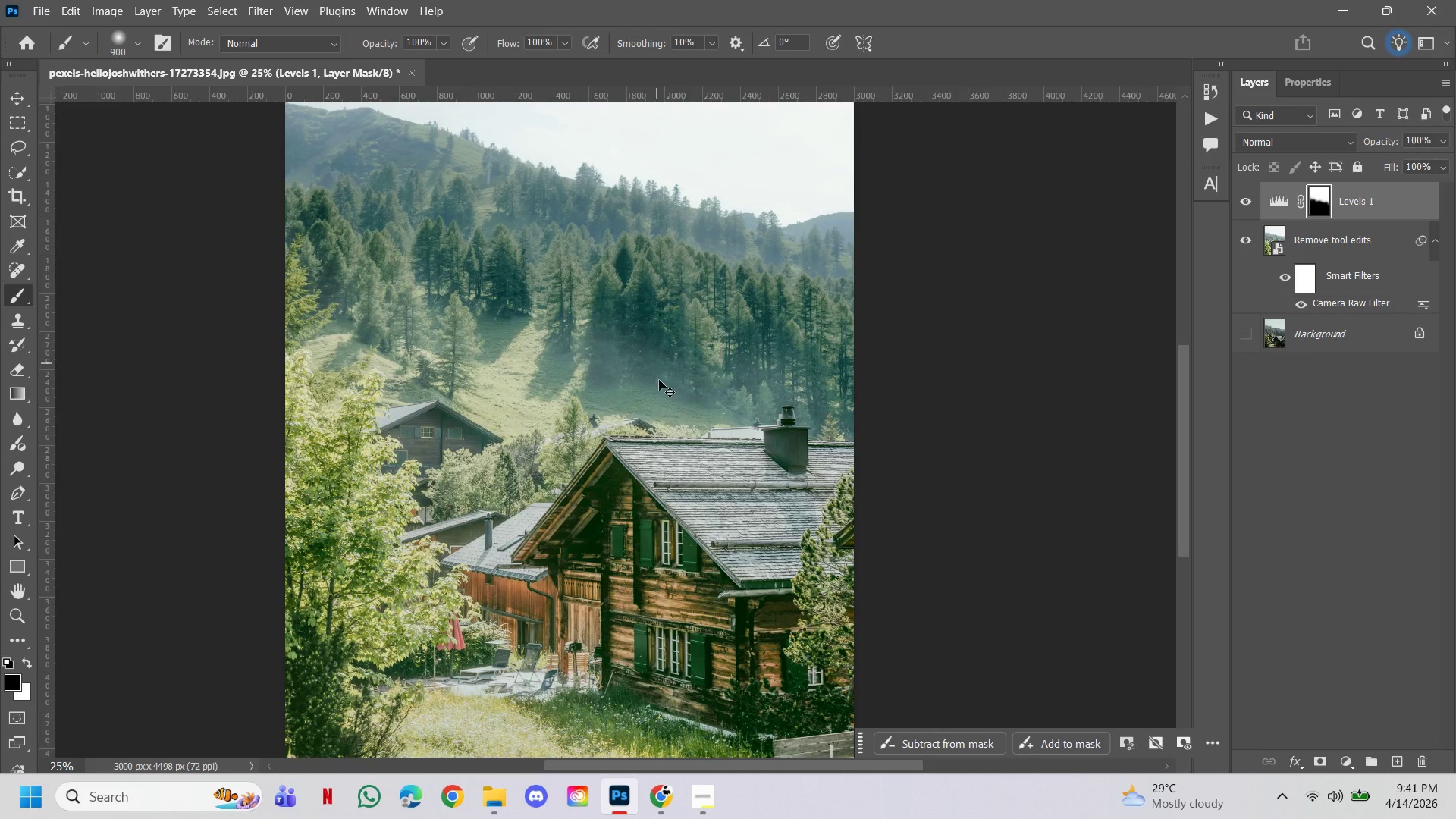 
hold_key(key=Space, duration=0.98)
 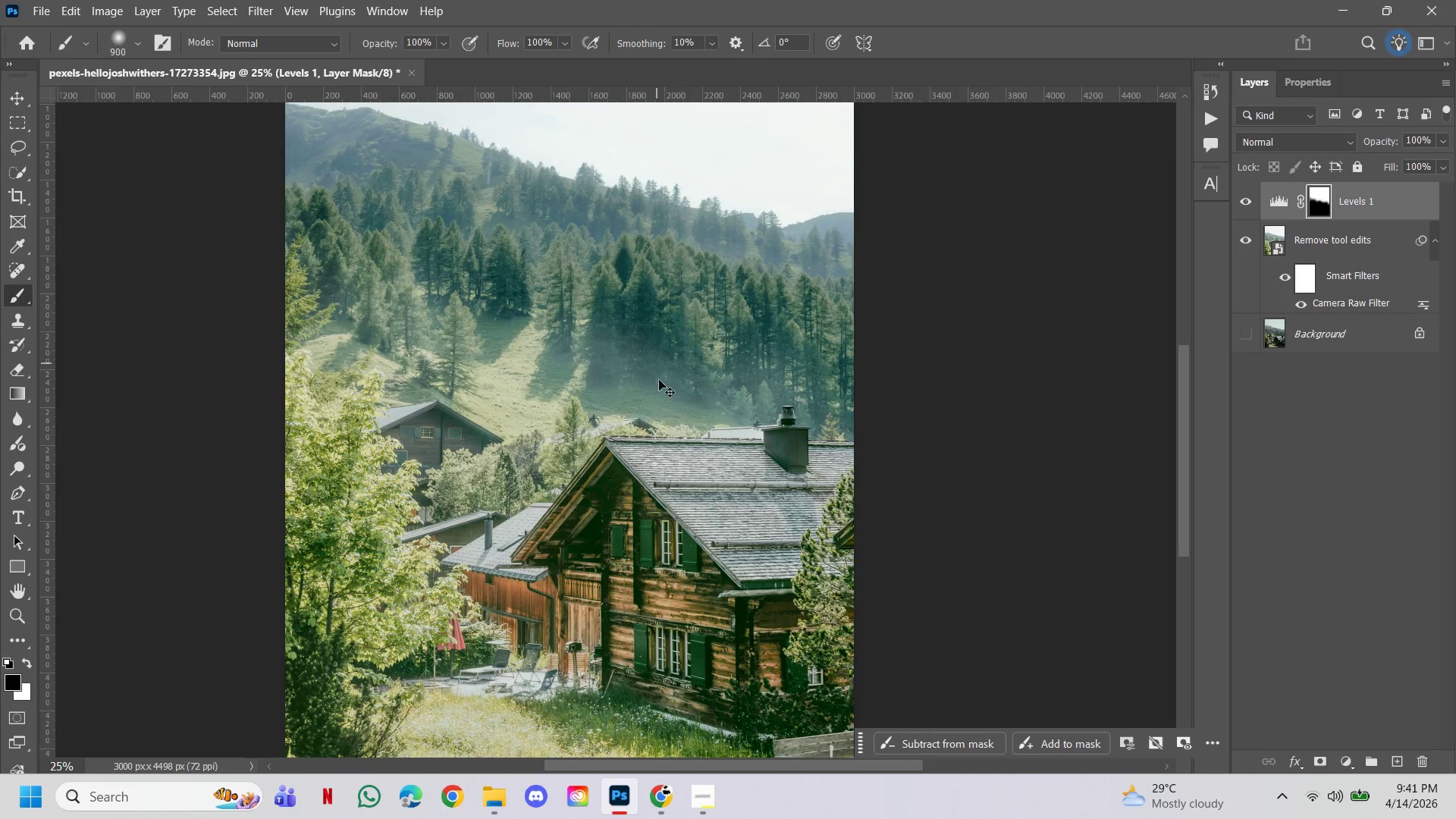 
left_click([849, 455])
 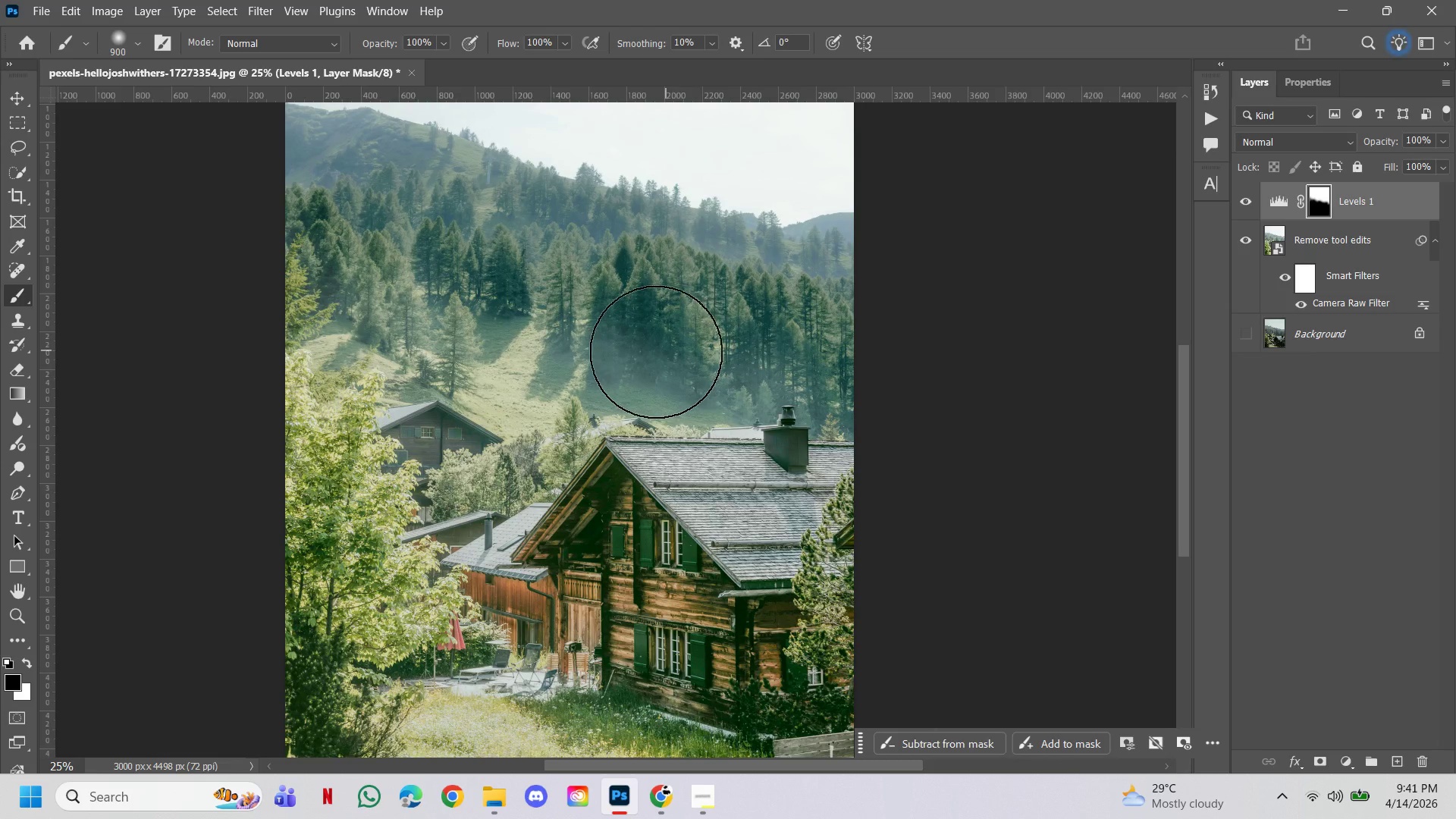 
hold_key(key=ControlLeft, duration=0.62)
 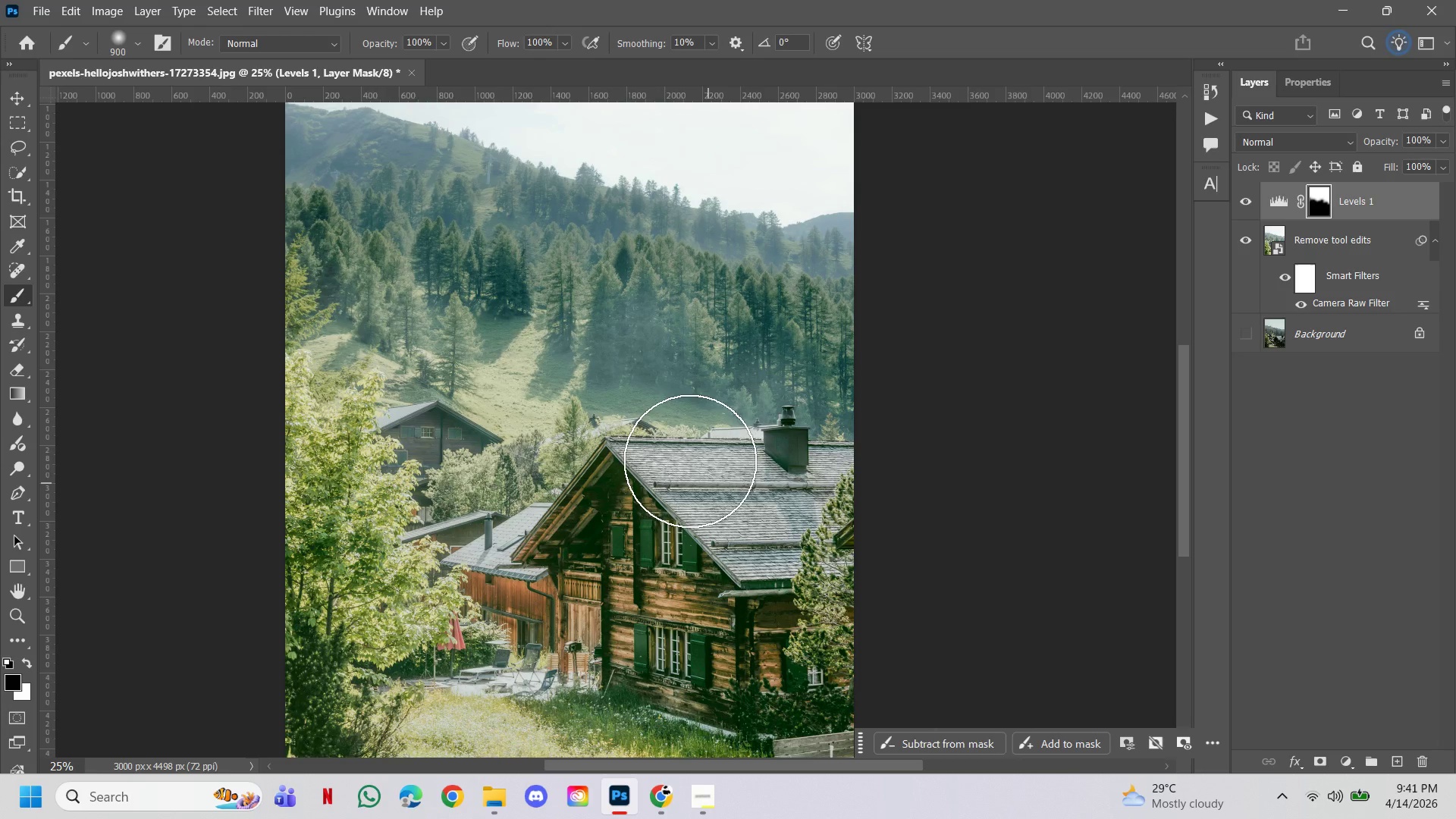 
key(Control+ControlLeft)
 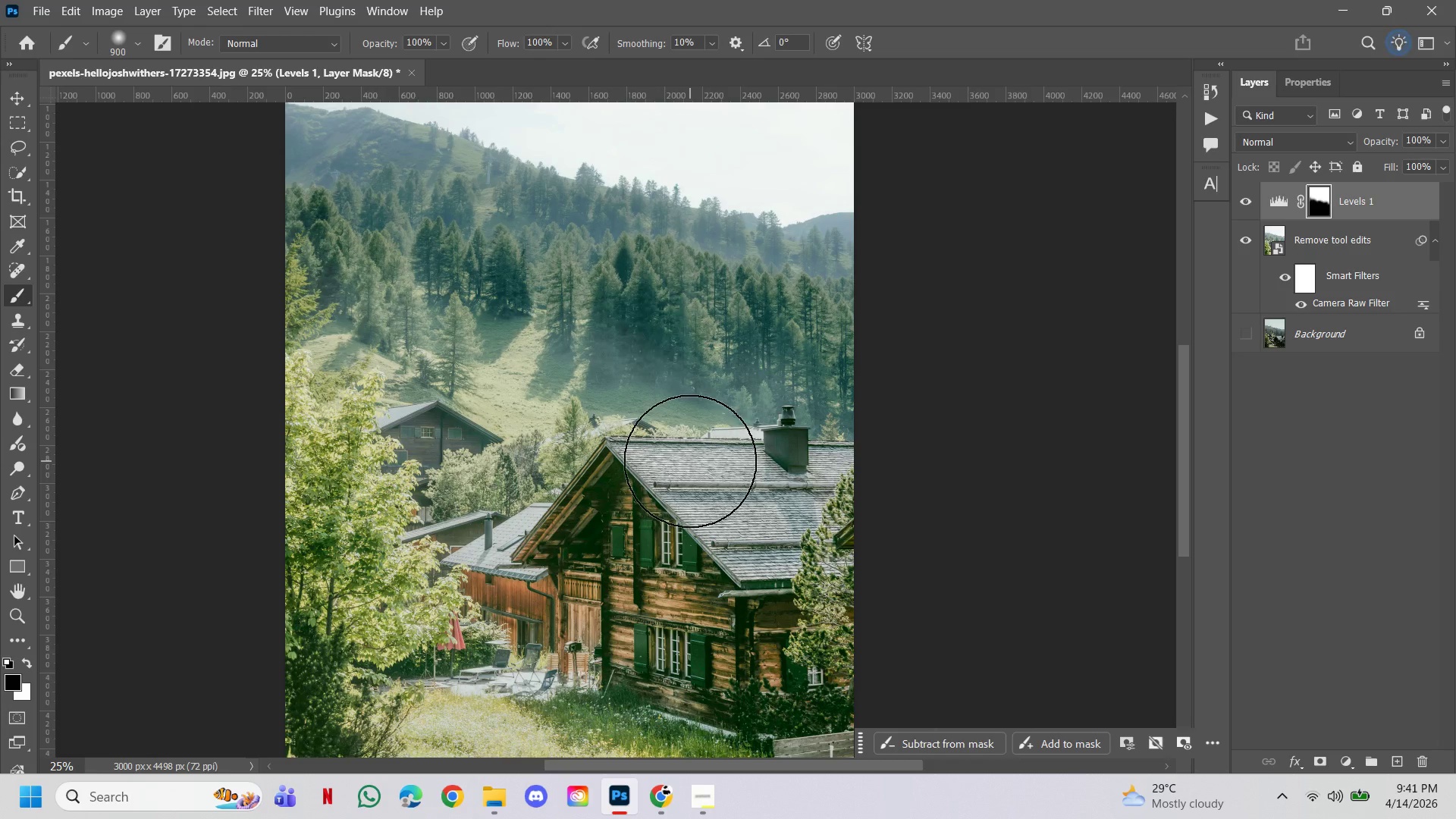 
key(Control+Z)
 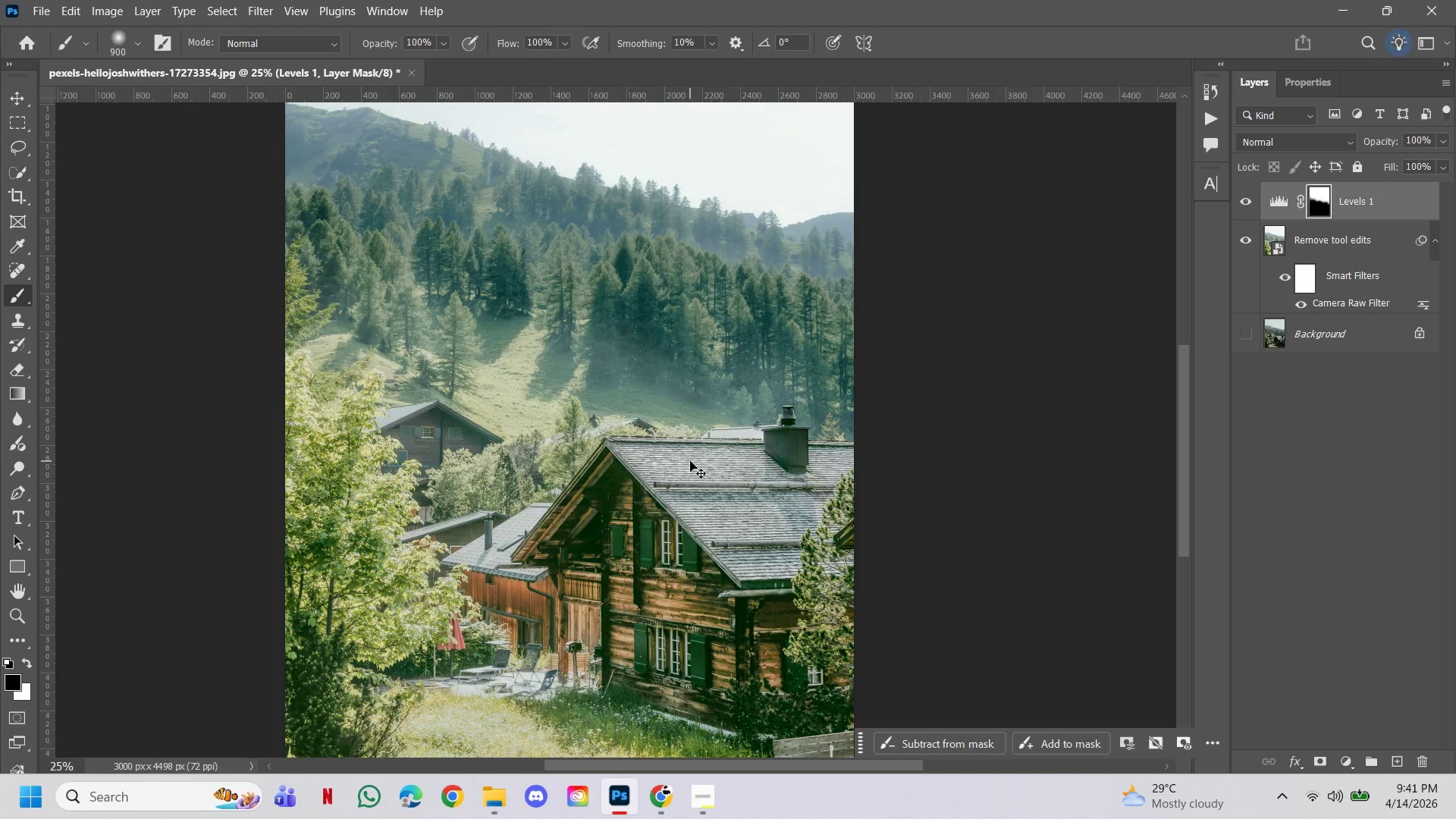 
hold_key(key=ControlLeft, duration=0.83)
 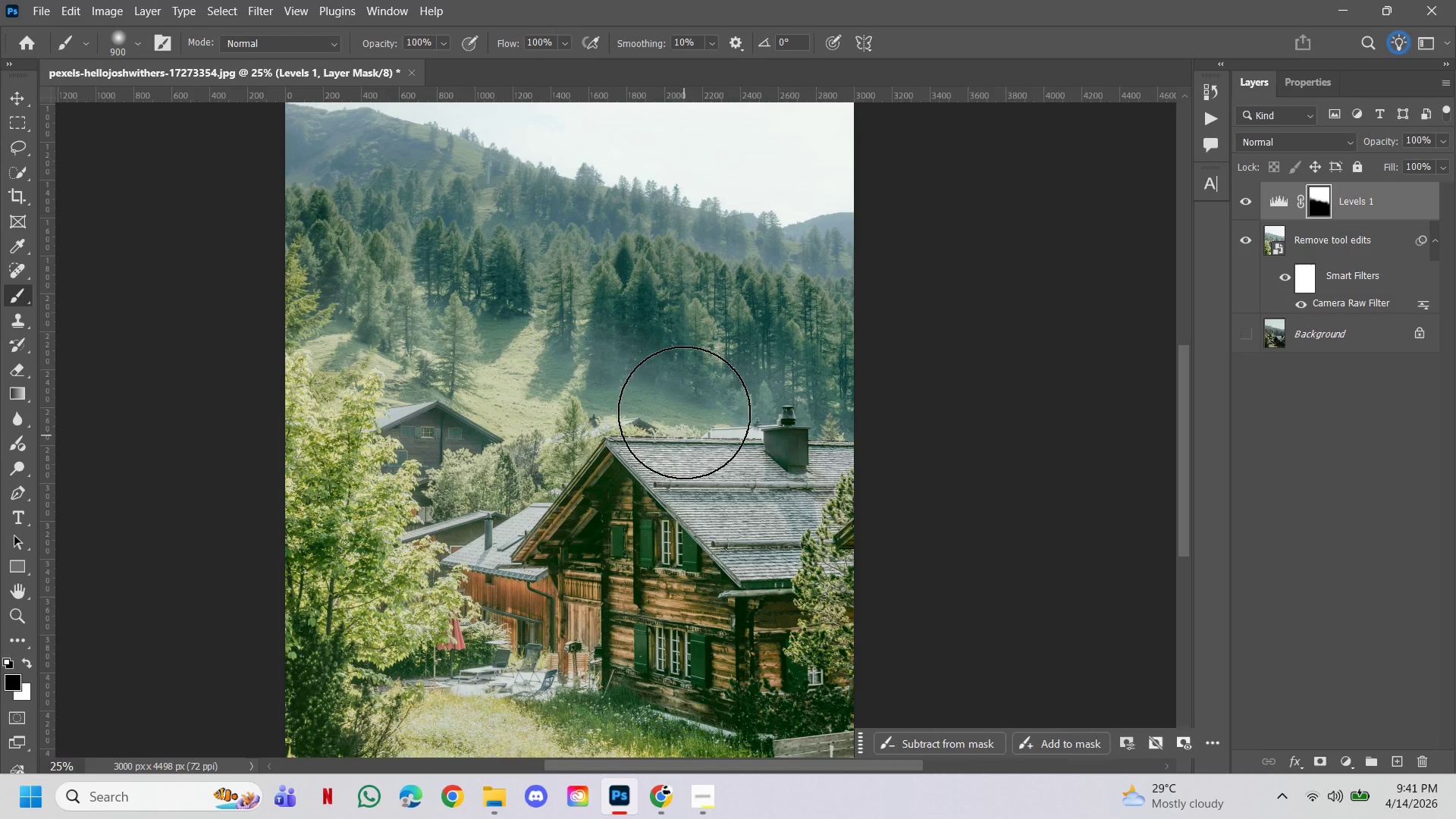 
key(X)
 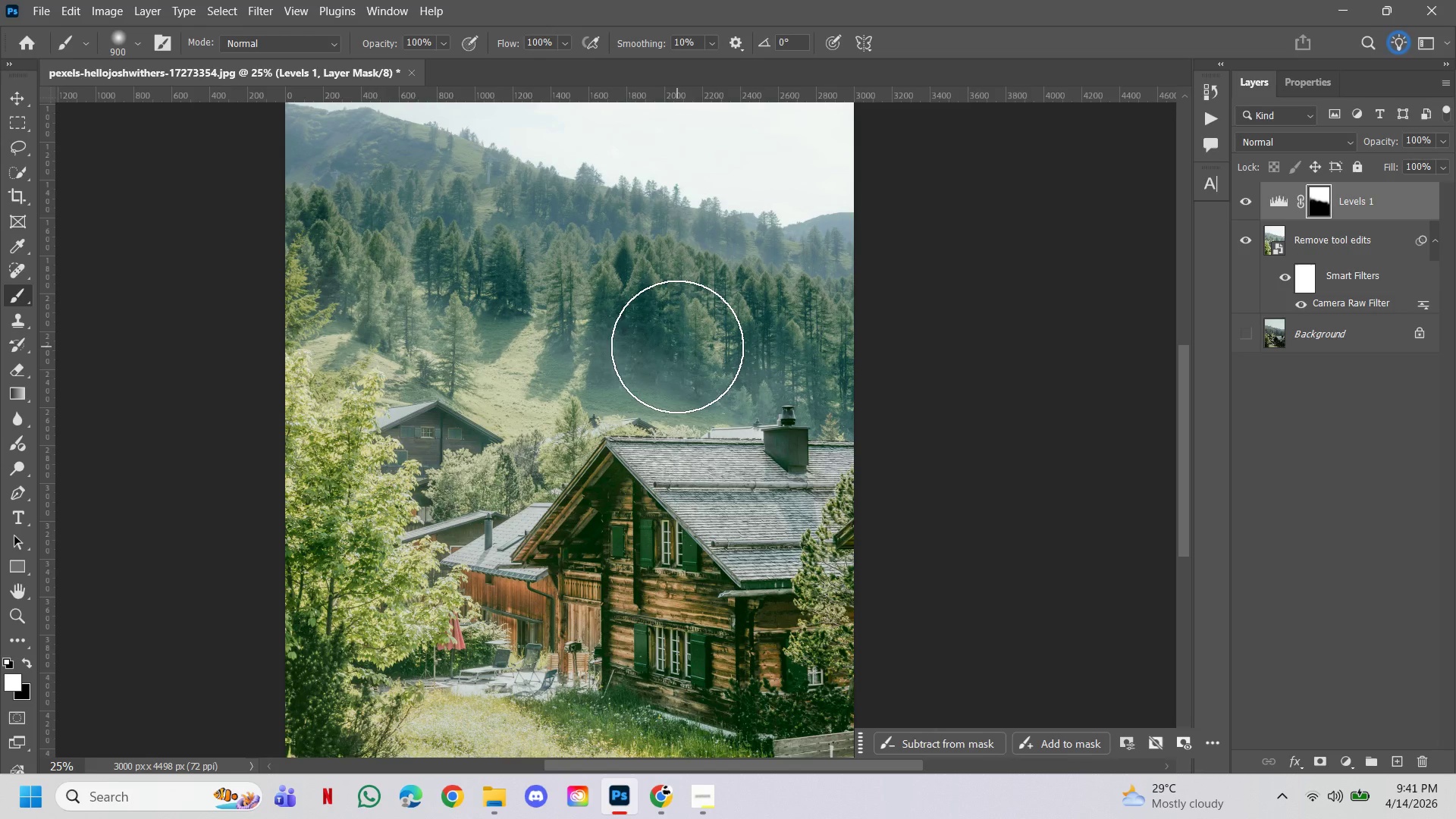 
left_click([677, 347])
 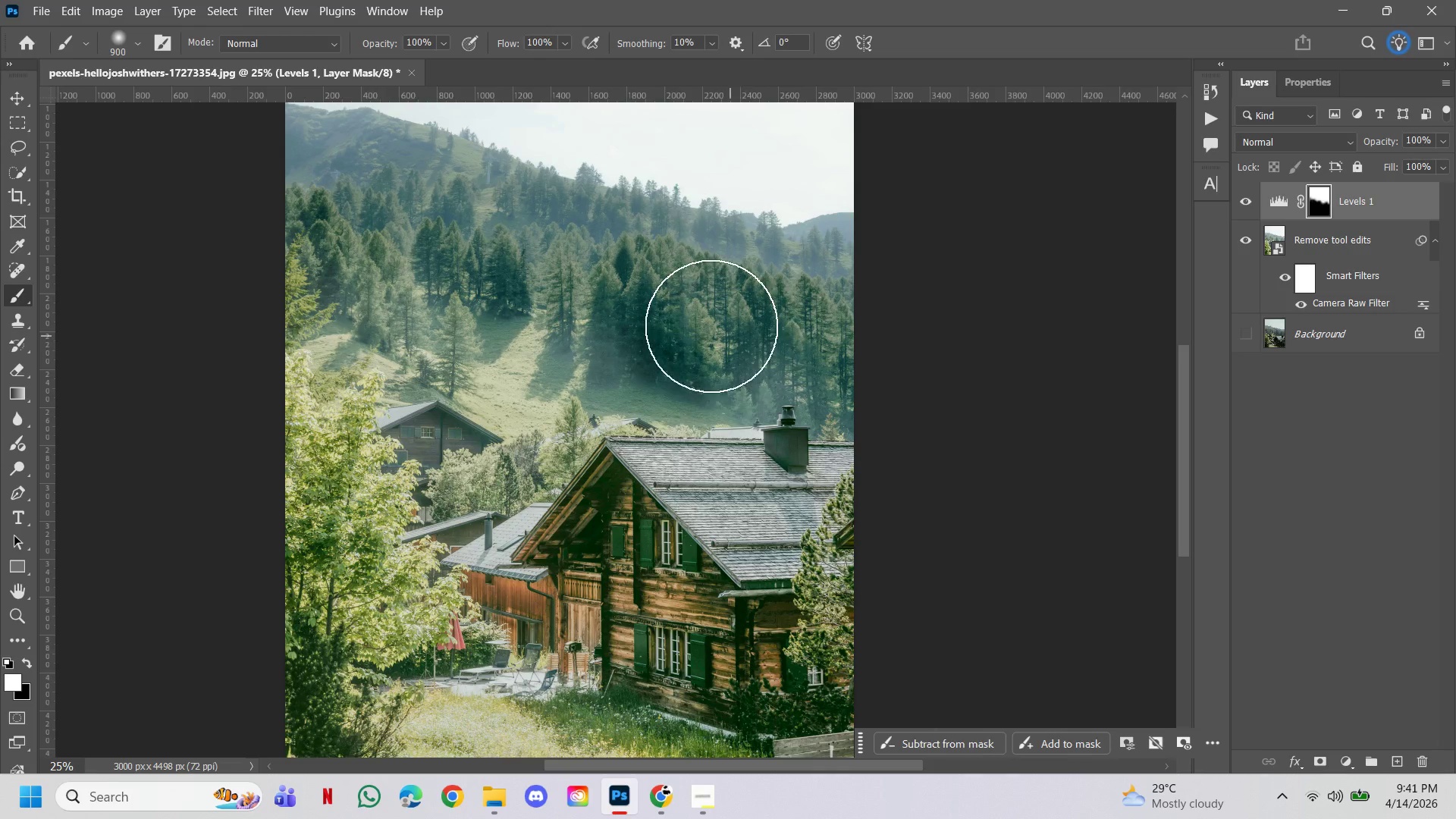 
left_click_drag(start_coordinate=[711, 326], to_coordinate=[609, 303])
 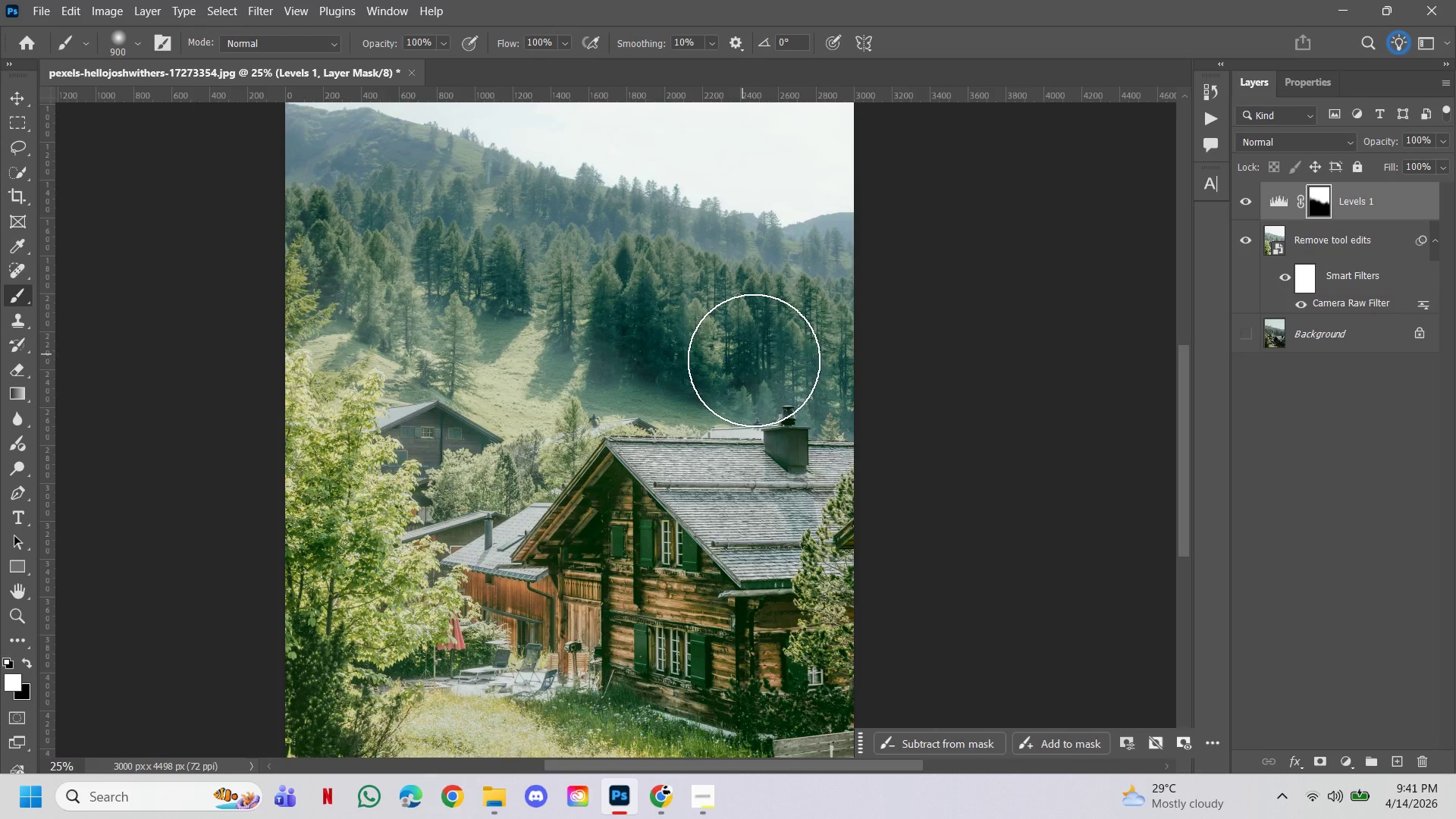 
left_click_drag(start_coordinate=[730, 344], to_coordinate=[926, 372])
 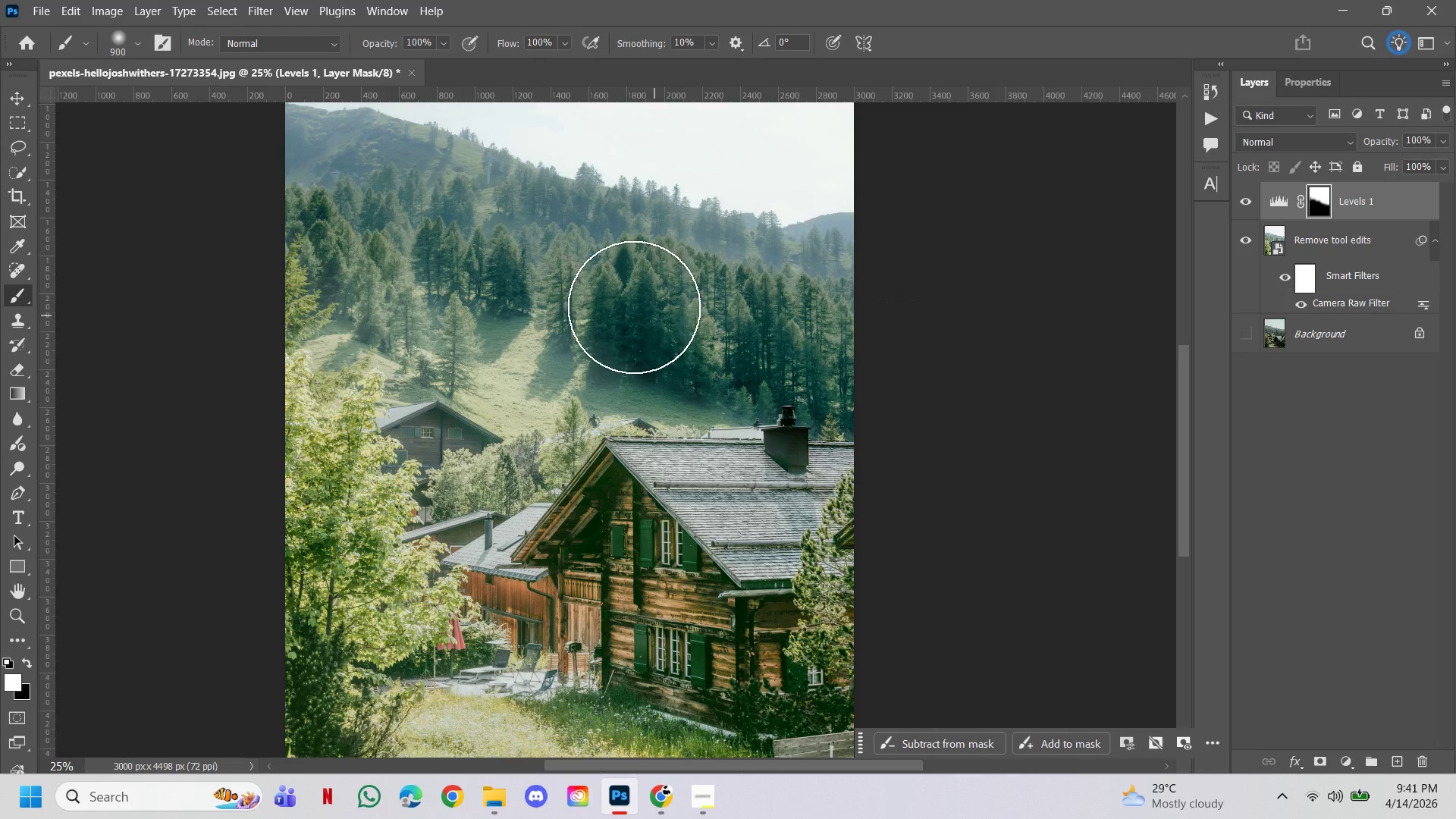 
left_click_drag(start_coordinate=[661, 318], to_coordinate=[334, 260])
 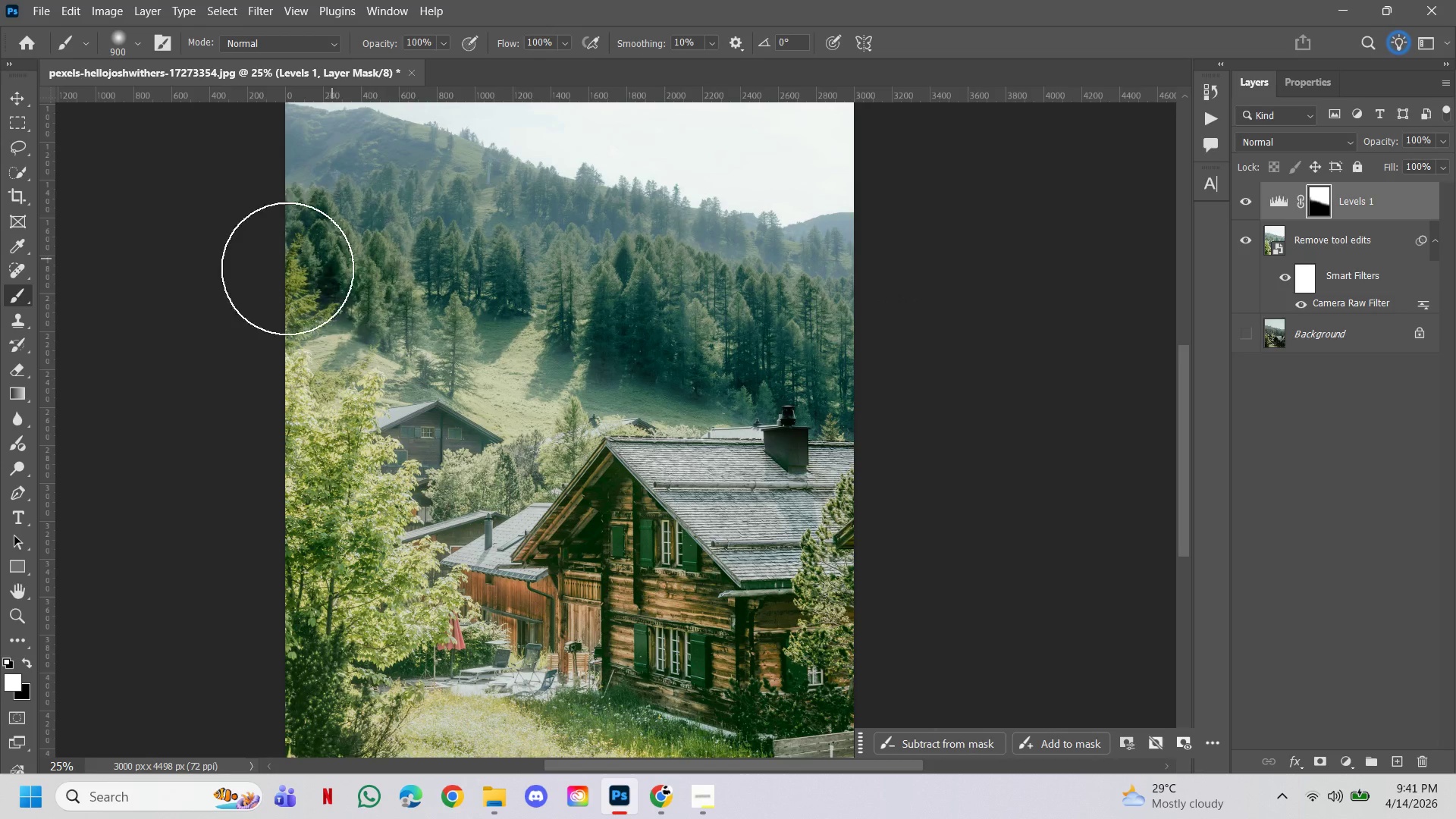 
left_click_drag(start_coordinate=[335, 259], to_coordinate=[260, 264])
 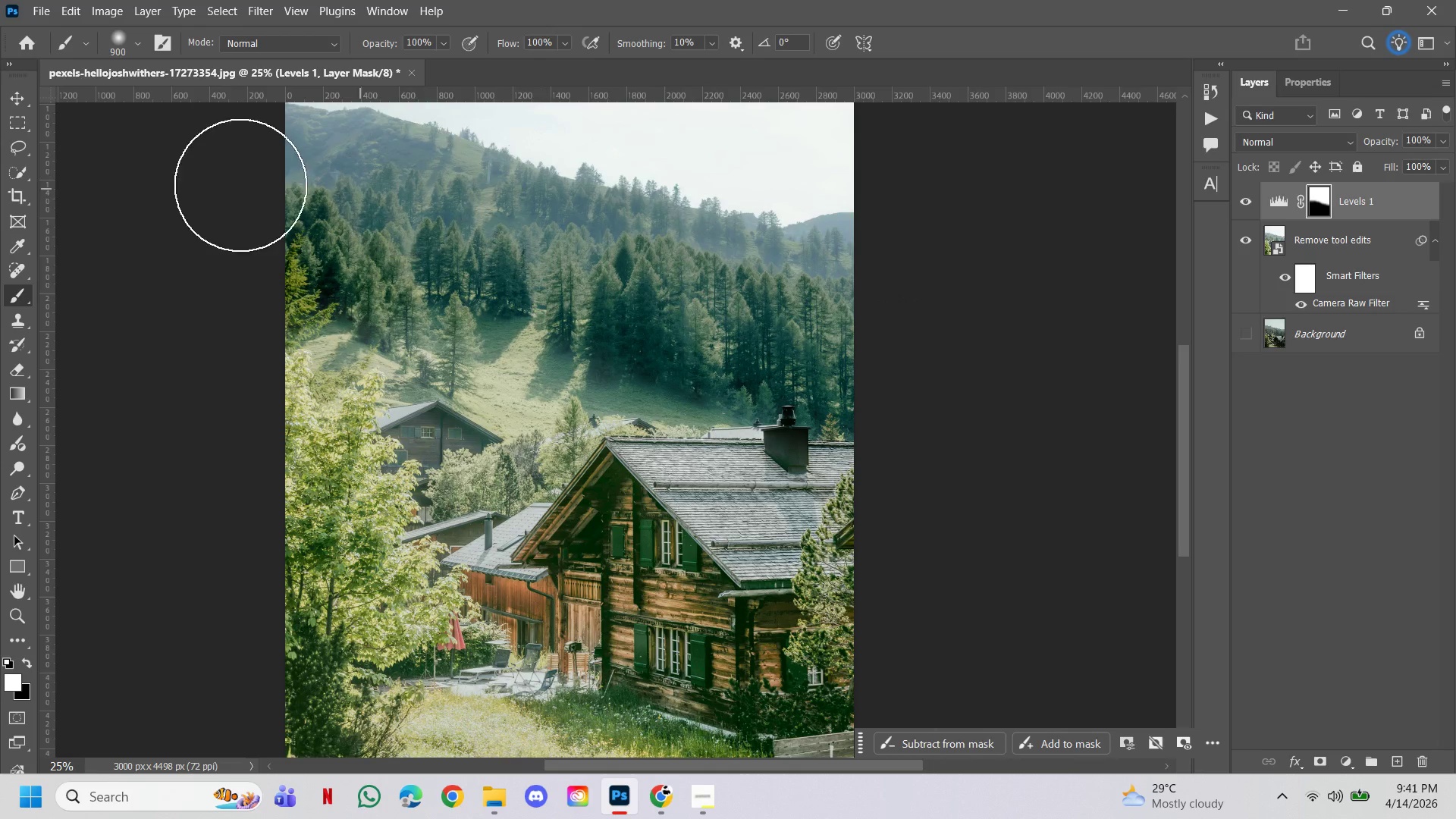 
left_click_drag(start_coordinate=[240, 183], to_coordinate=[839, 249])
 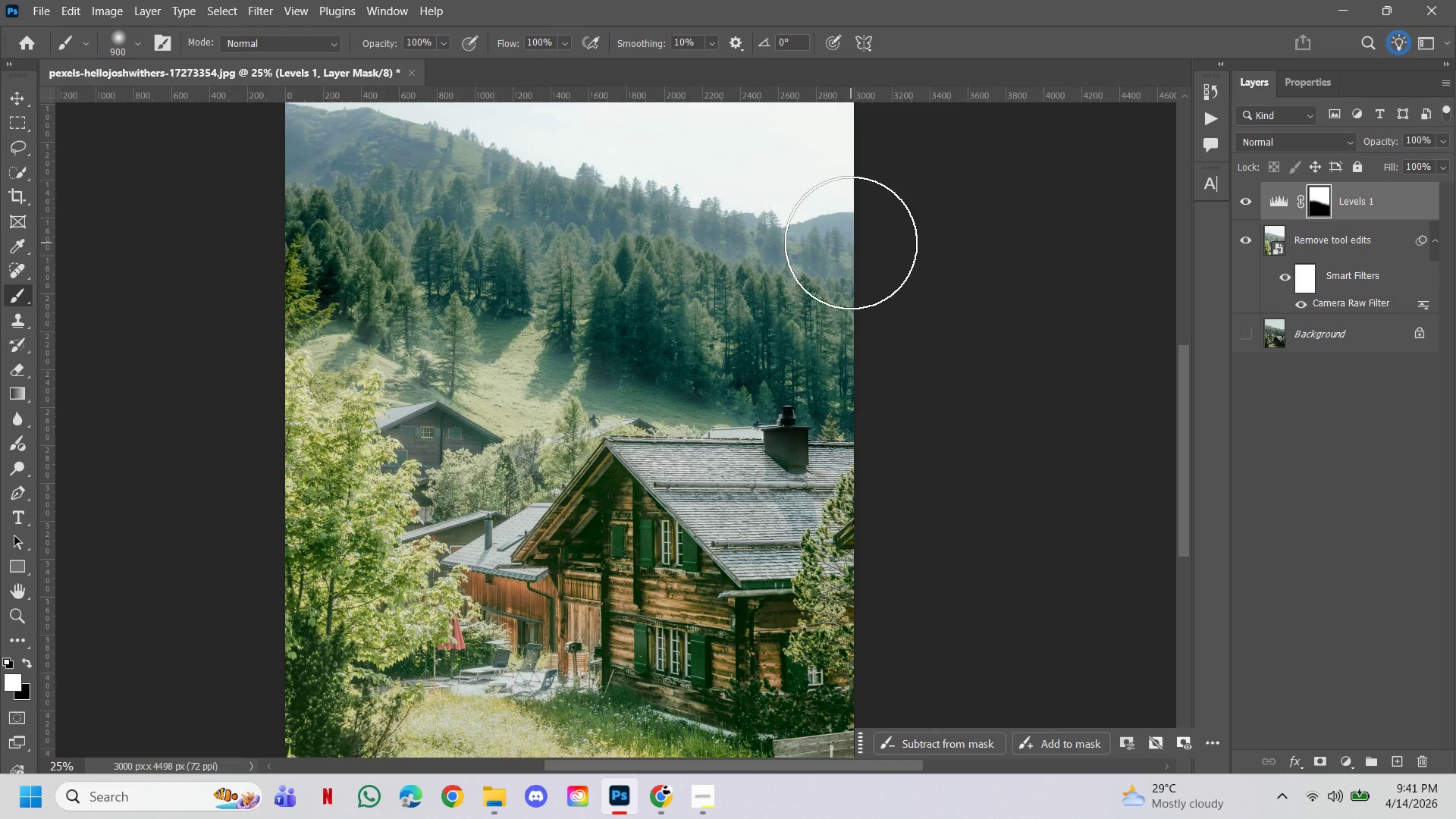 
left_click([851, 243])
 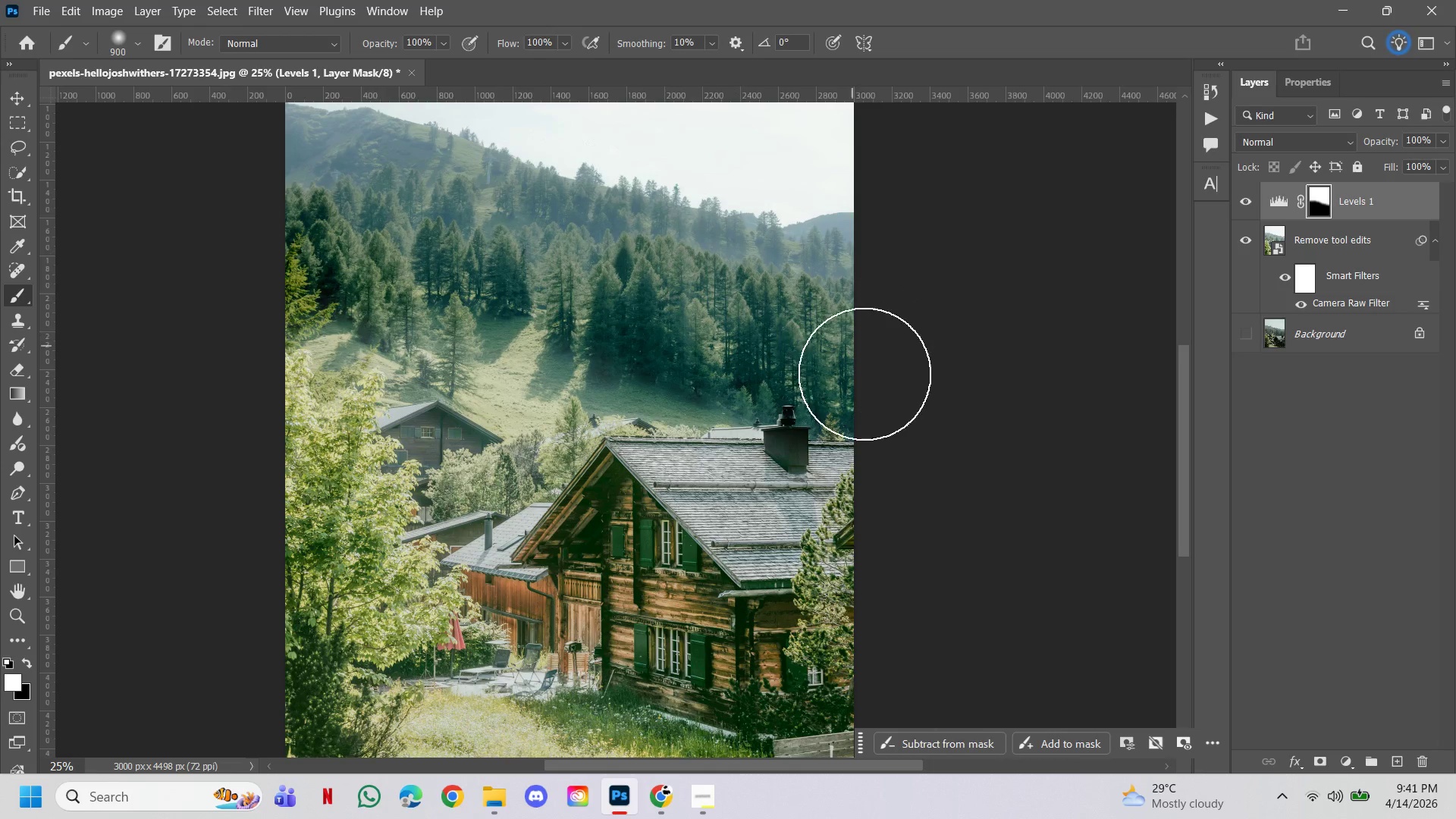 
left_click_drag(start_coordinate=[857, 358], to_coordinate=[881, 388])
 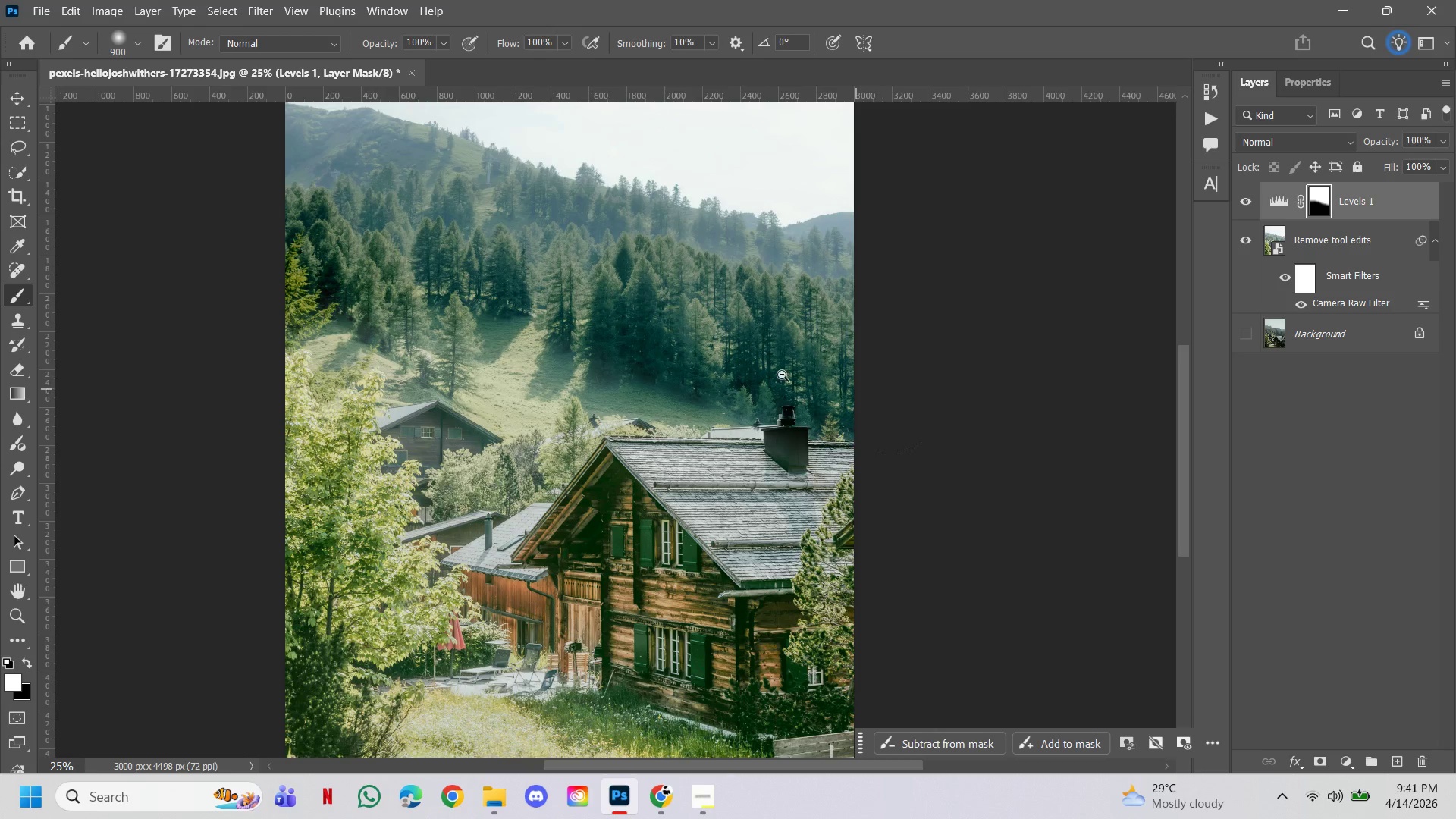 
hold_key(key=ControlLeft, duration=0.84)
 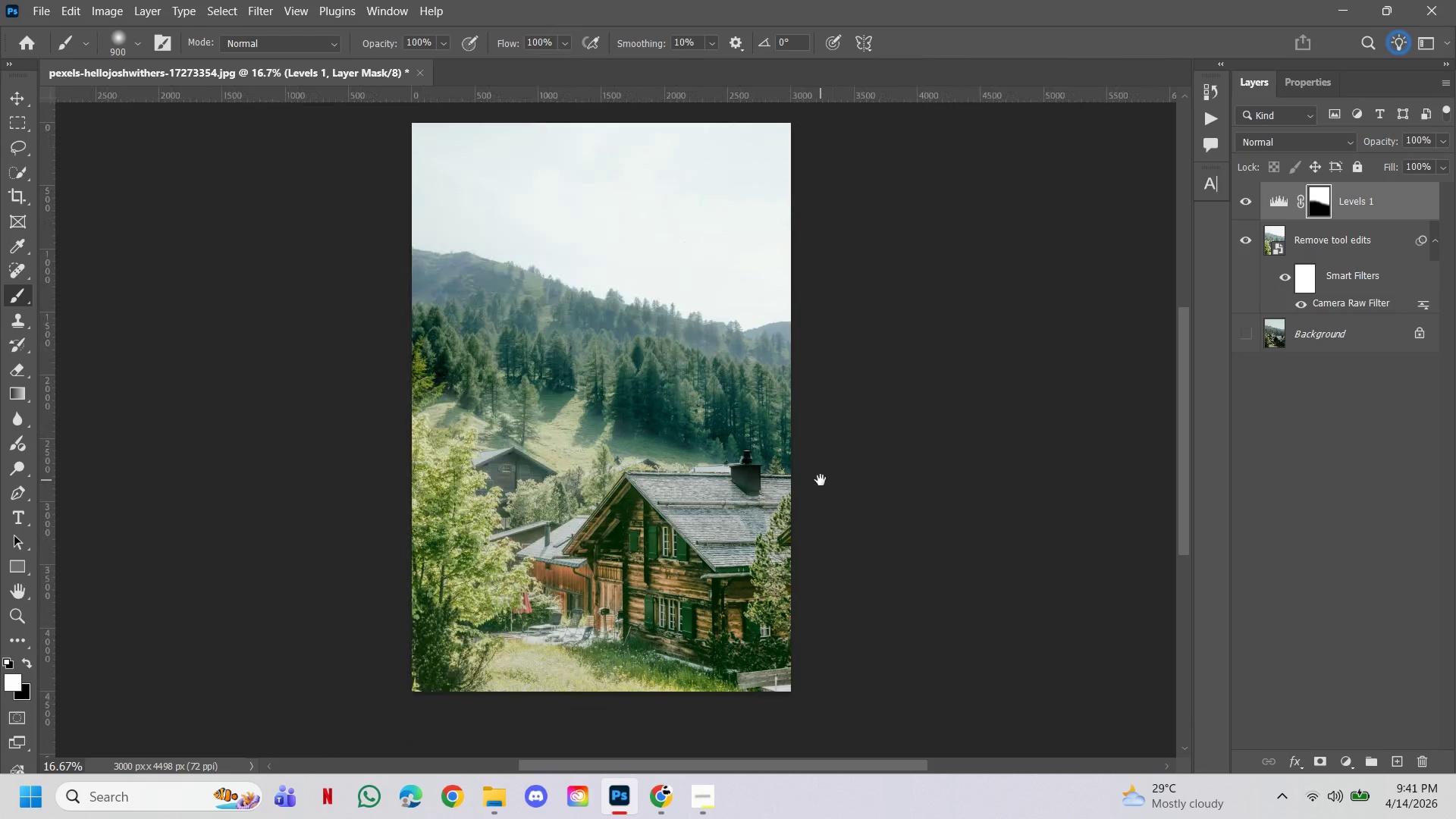 
hold_key(key=AltLeft, duration=0.78)
 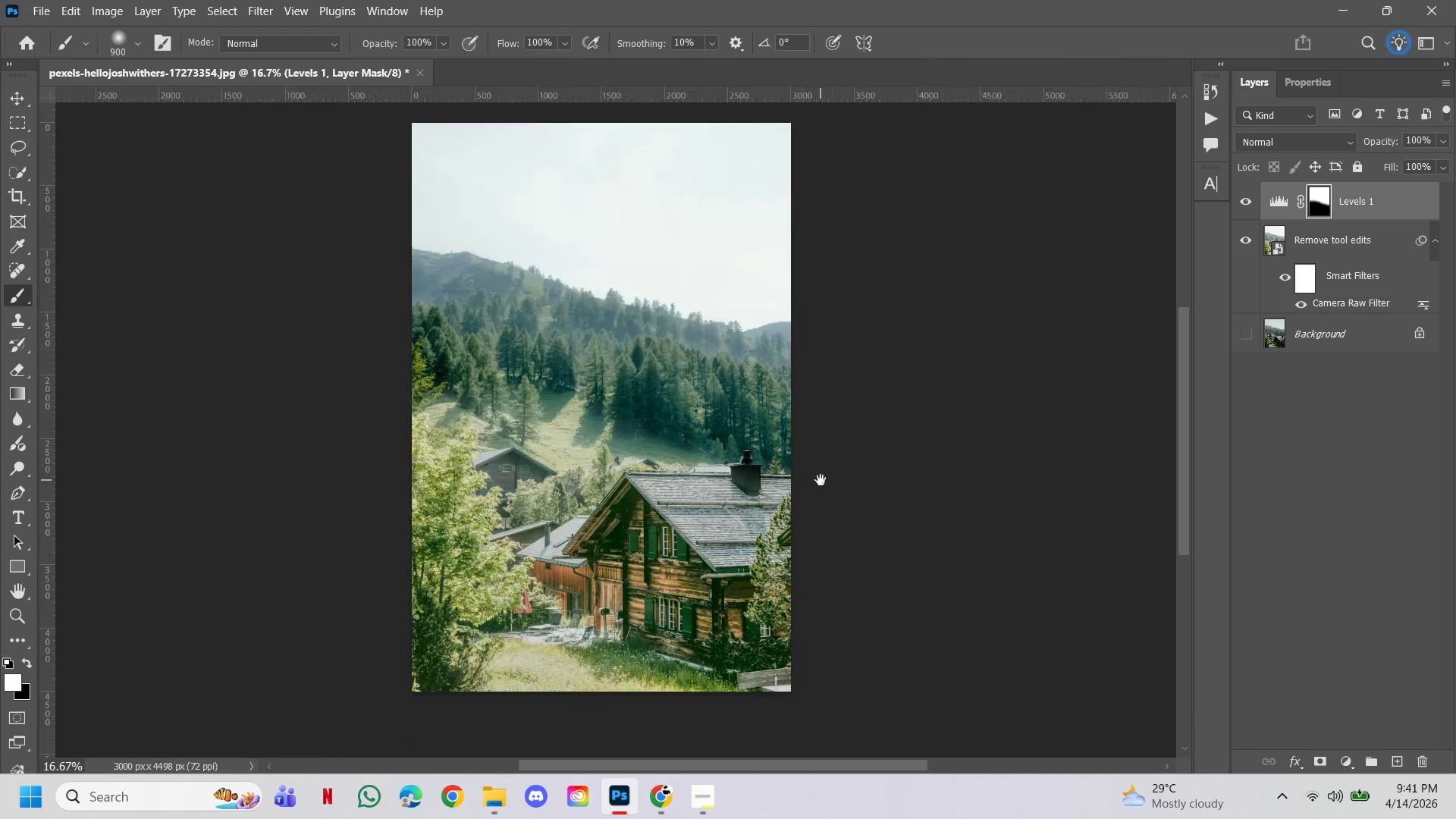 
hold_key(key=Space, duration=1.69)
 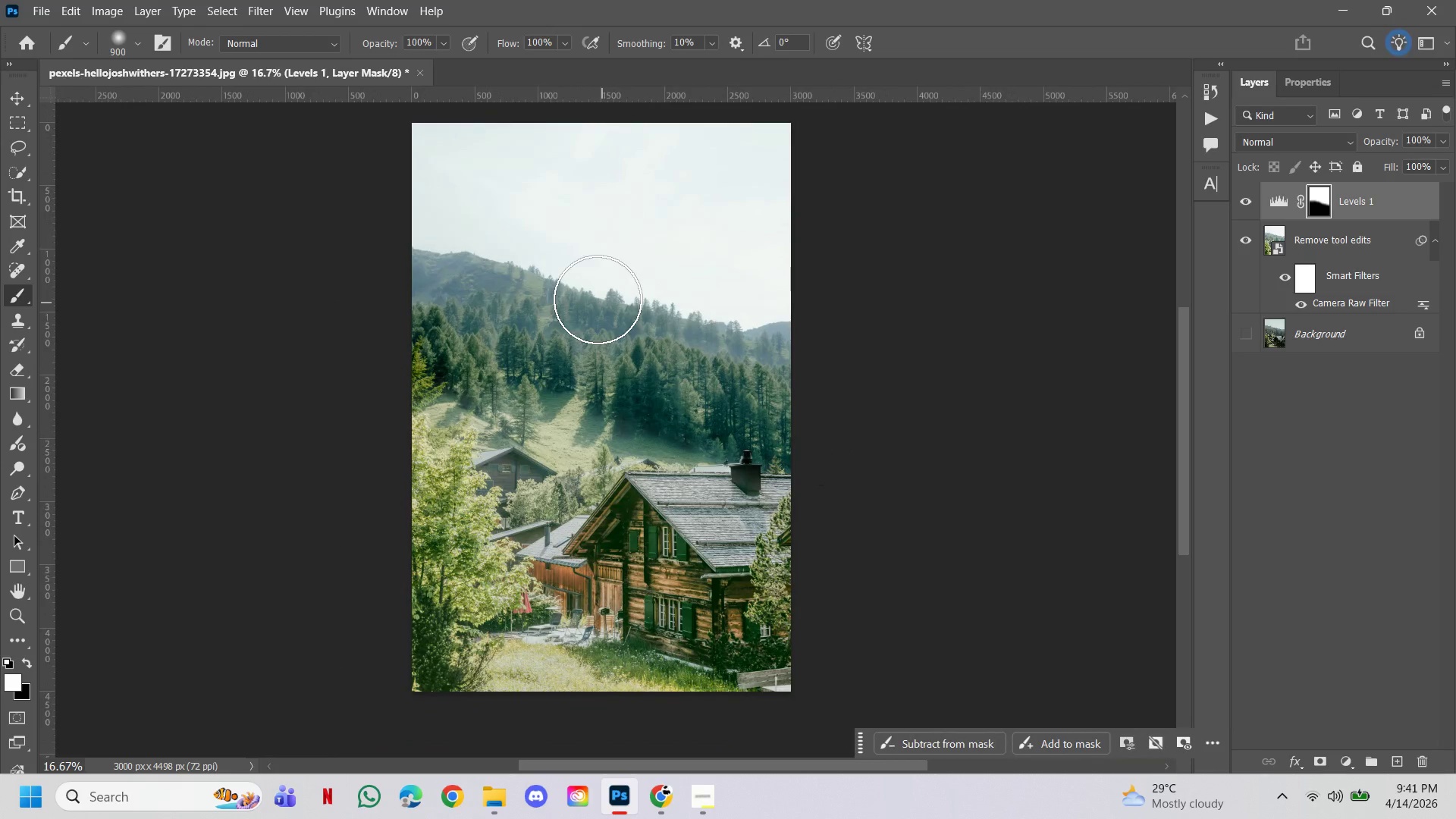 
left_click([701, 309])
 